 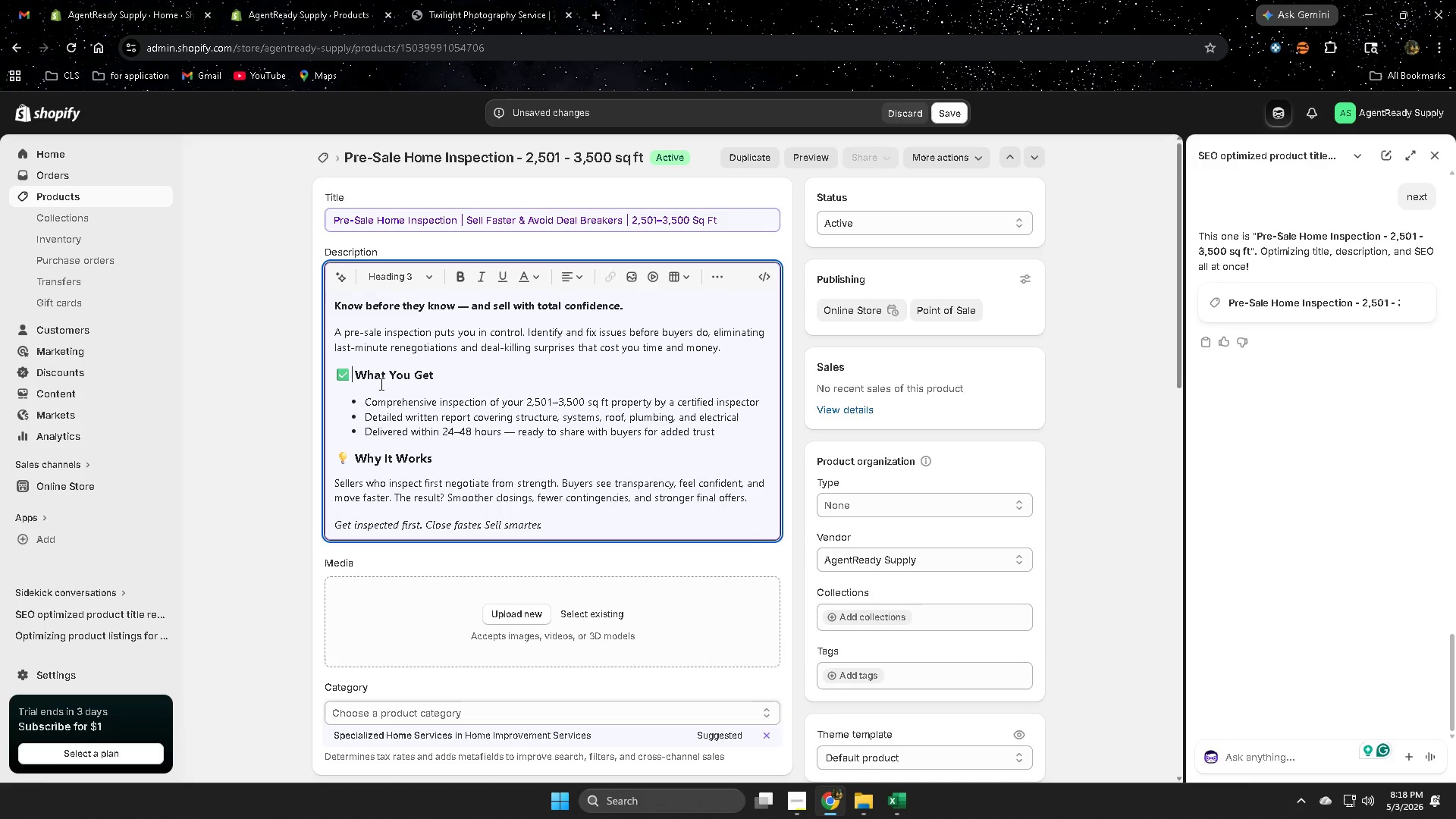 
key(Backspace)
 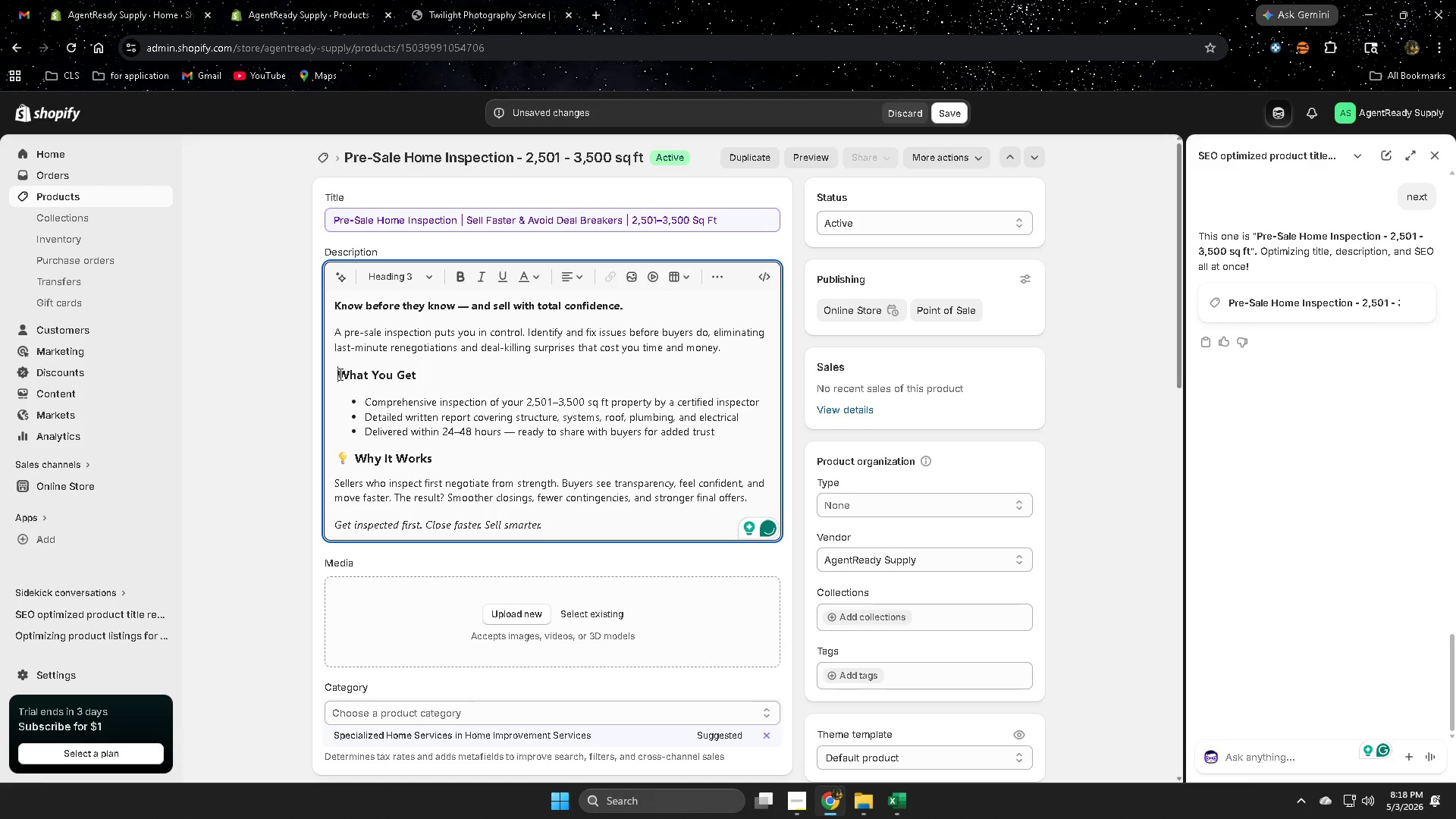 
key(Backspace)
 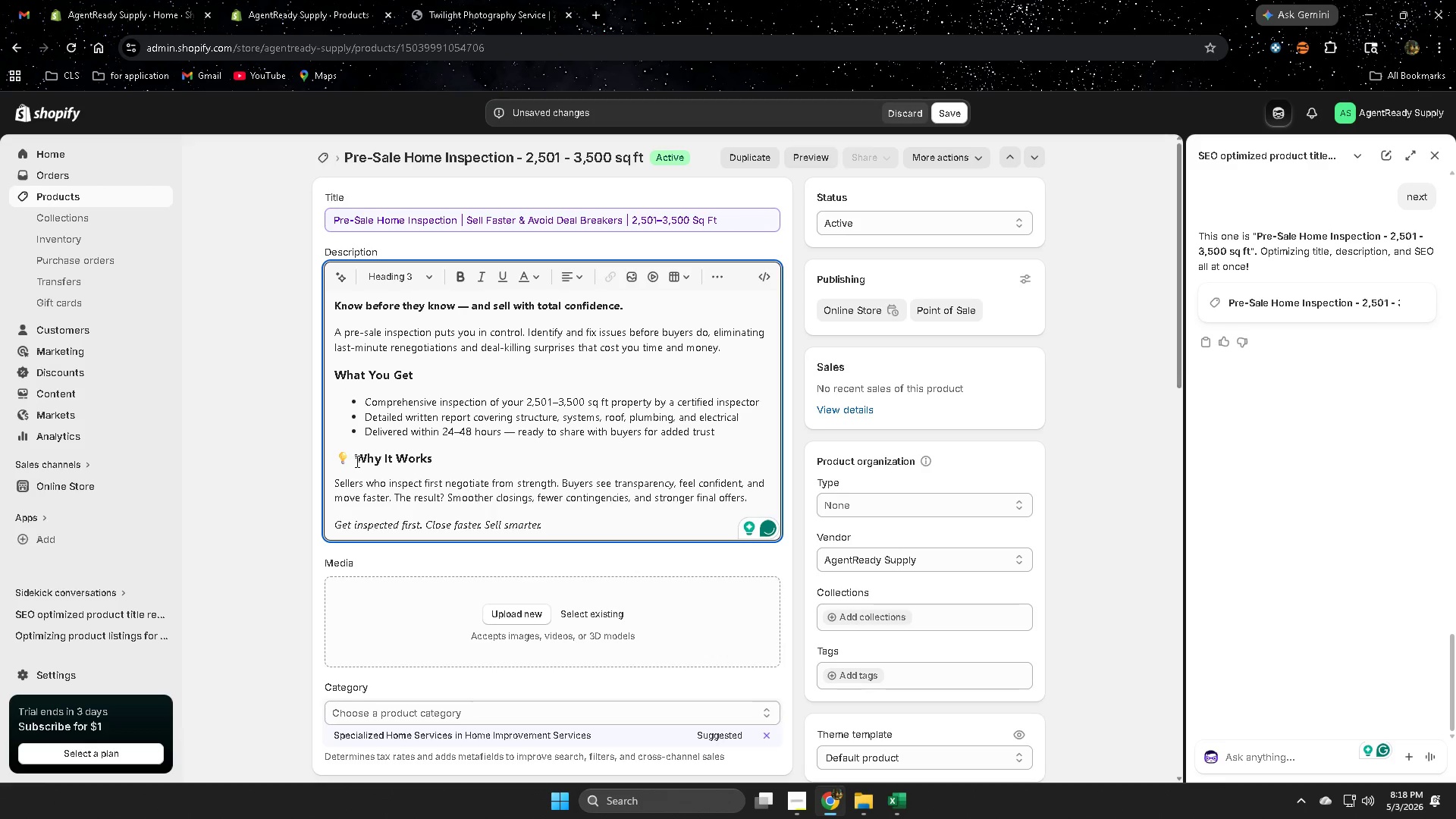 
left_click([355, 458])
 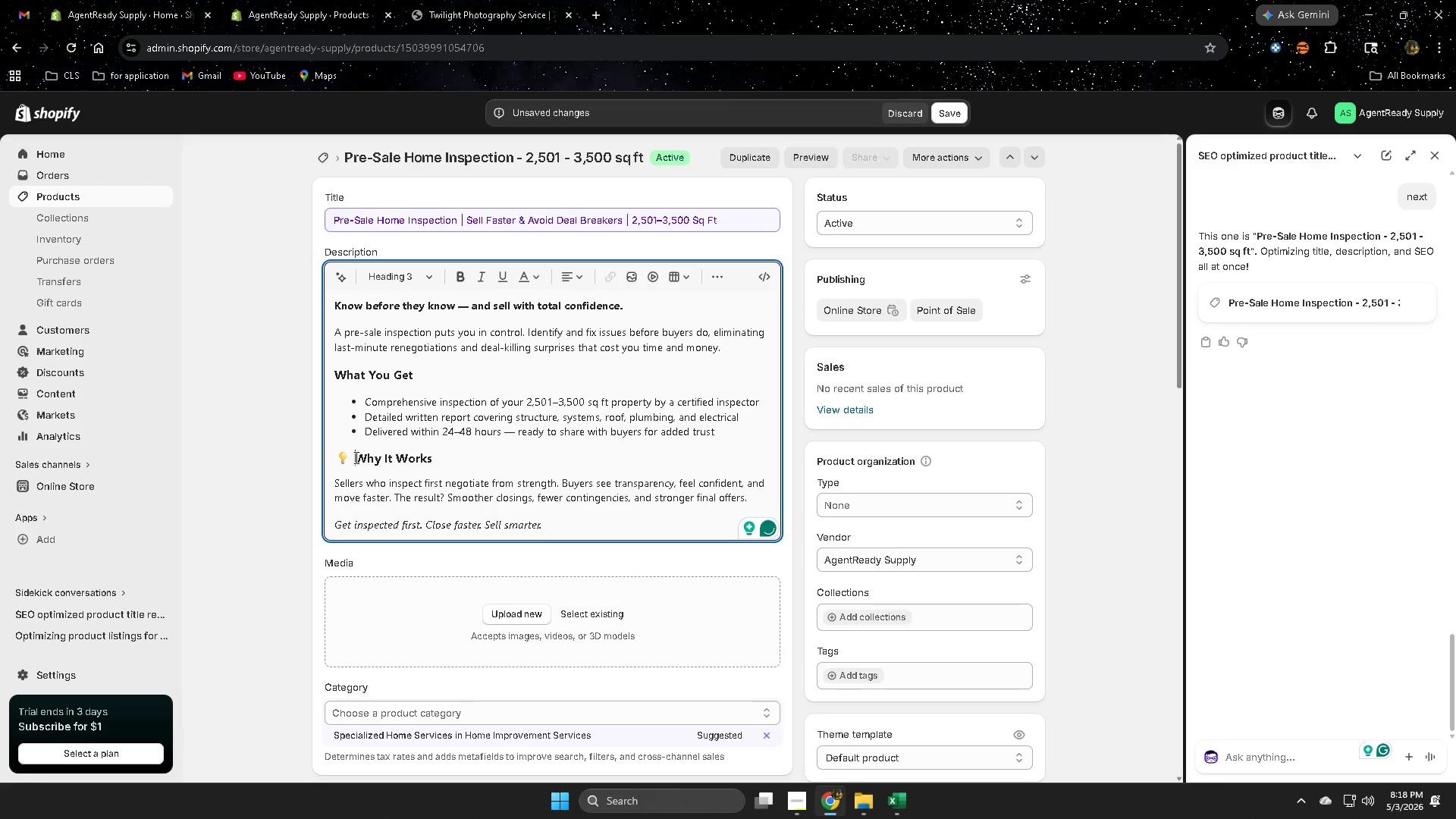 
key(Backspace)
 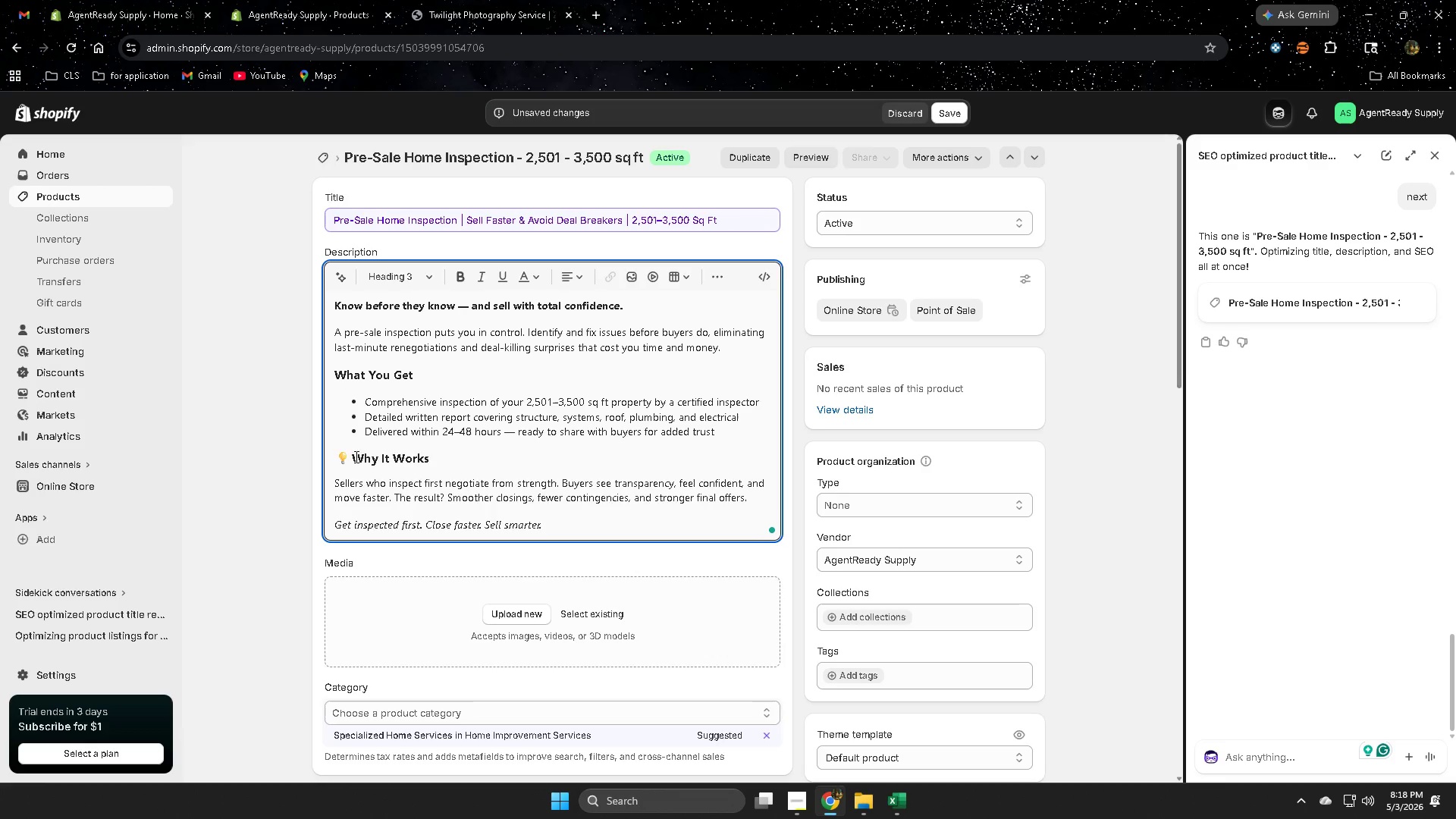 
key(Backspace)
 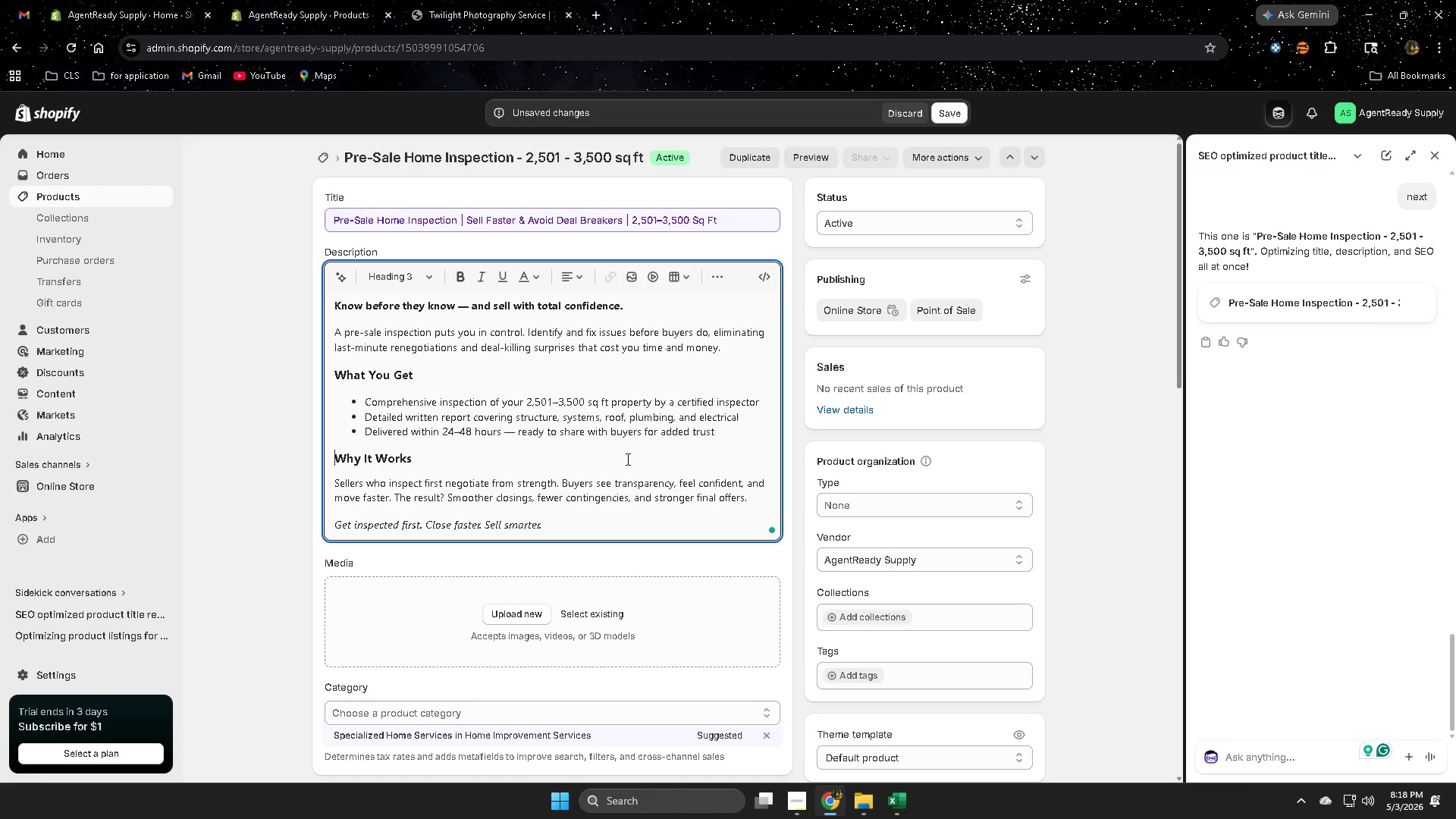 
scroll: coordinate [626, 466], scroll_direction: down, amount: 2.0
 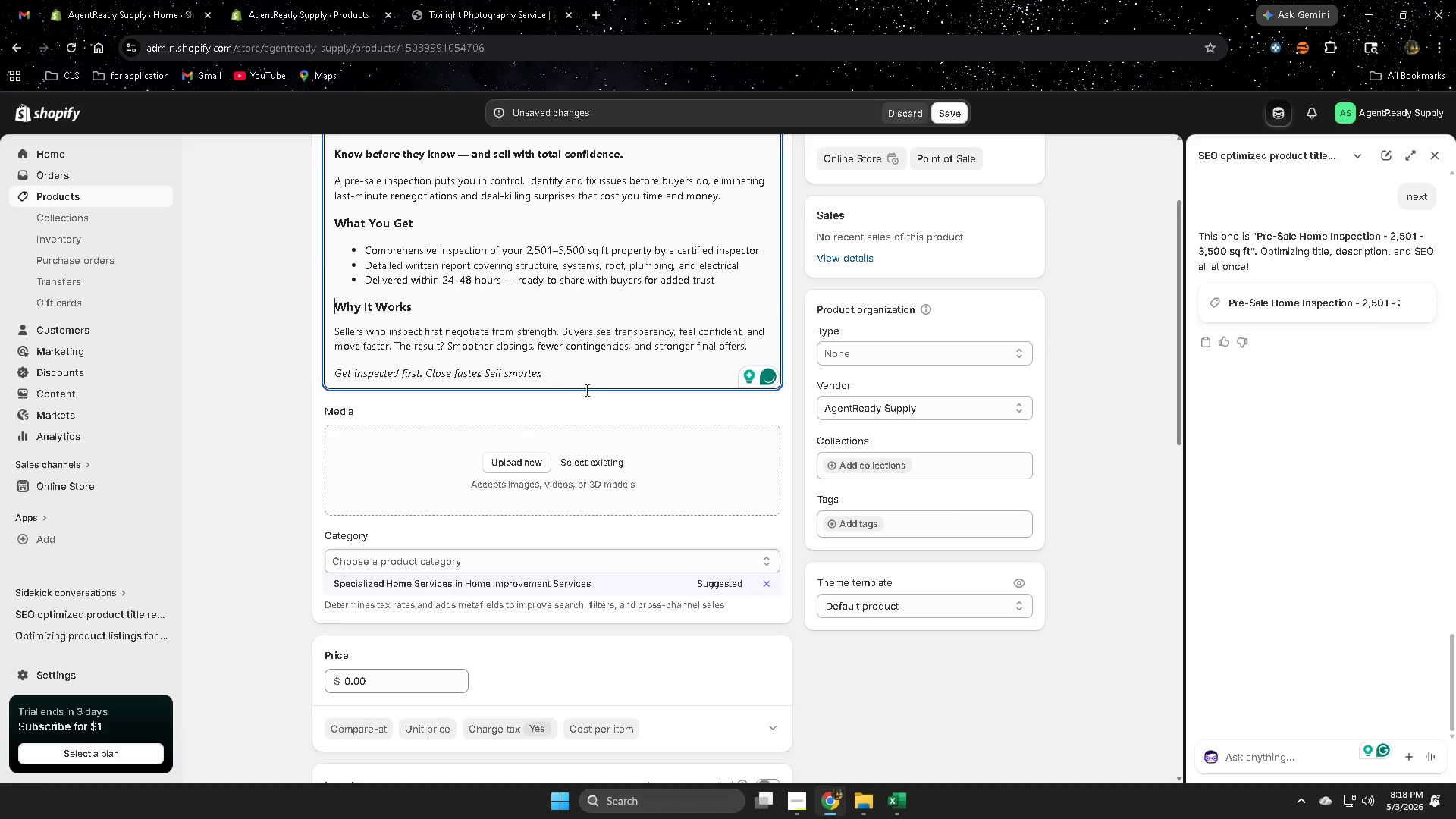 
scroll: coordinate [590, 396], scroll_direction: up, amount: 1.0
 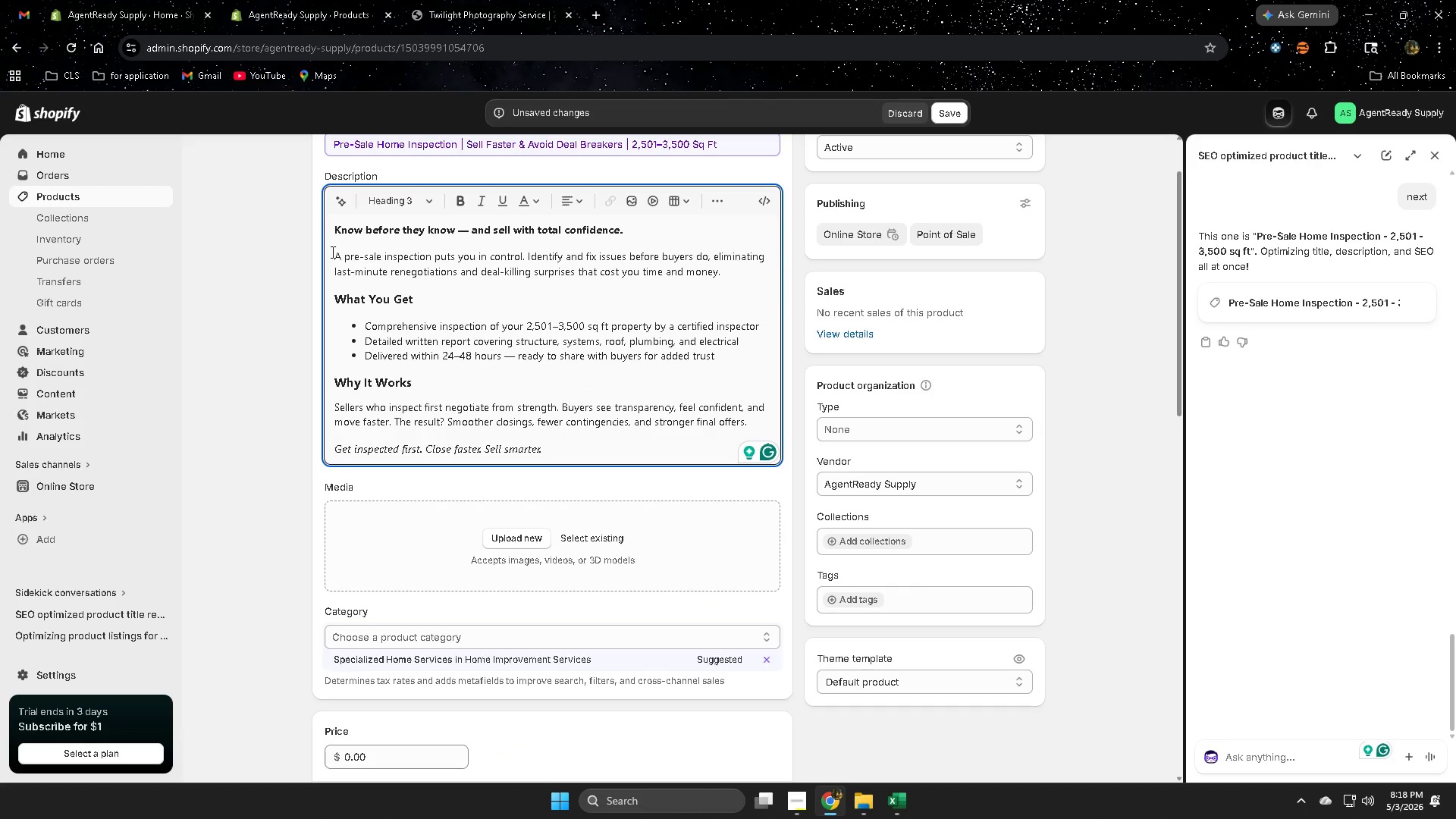 
double_click([425, 298])
 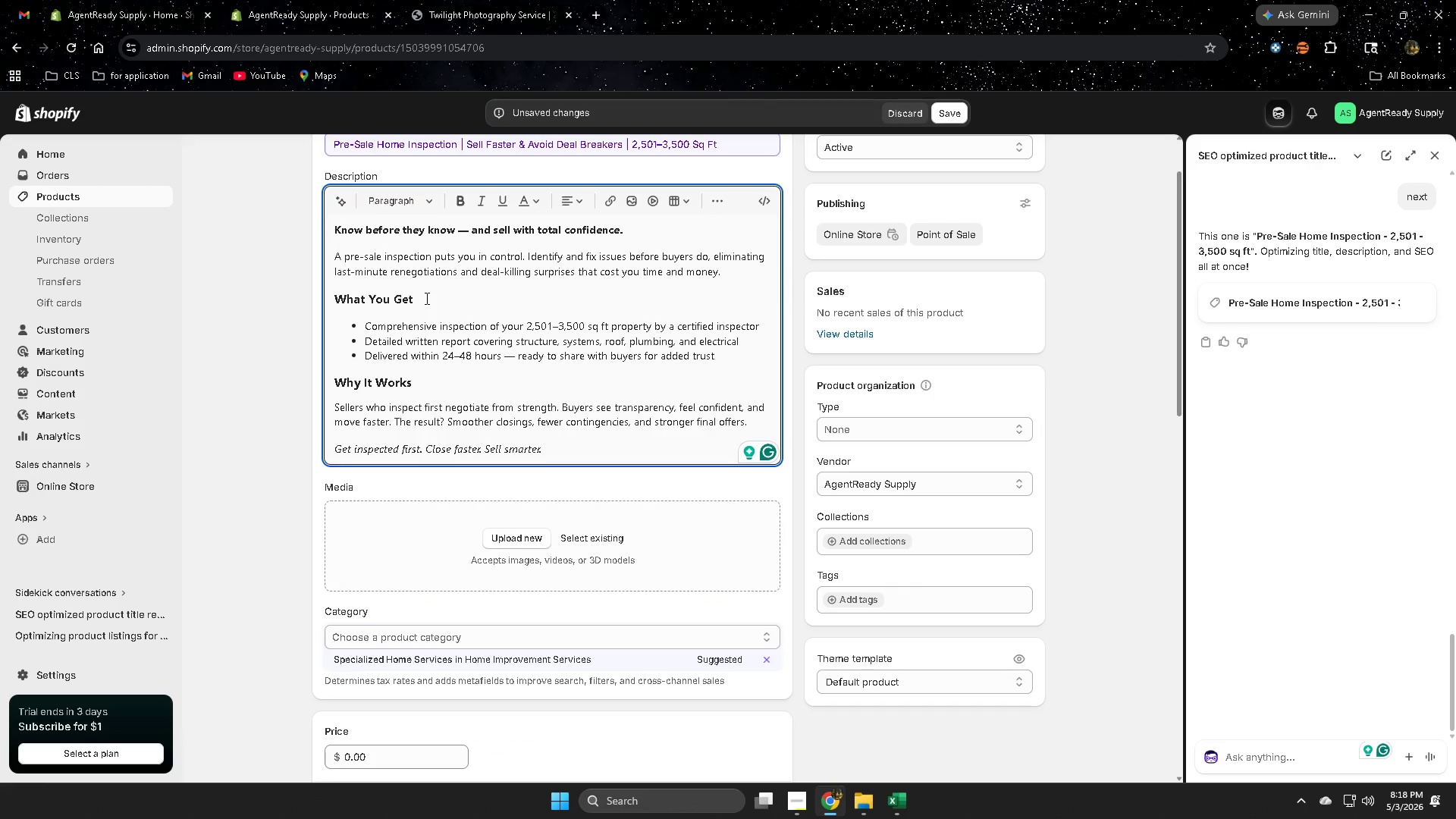 
triple_click([425, 298])
 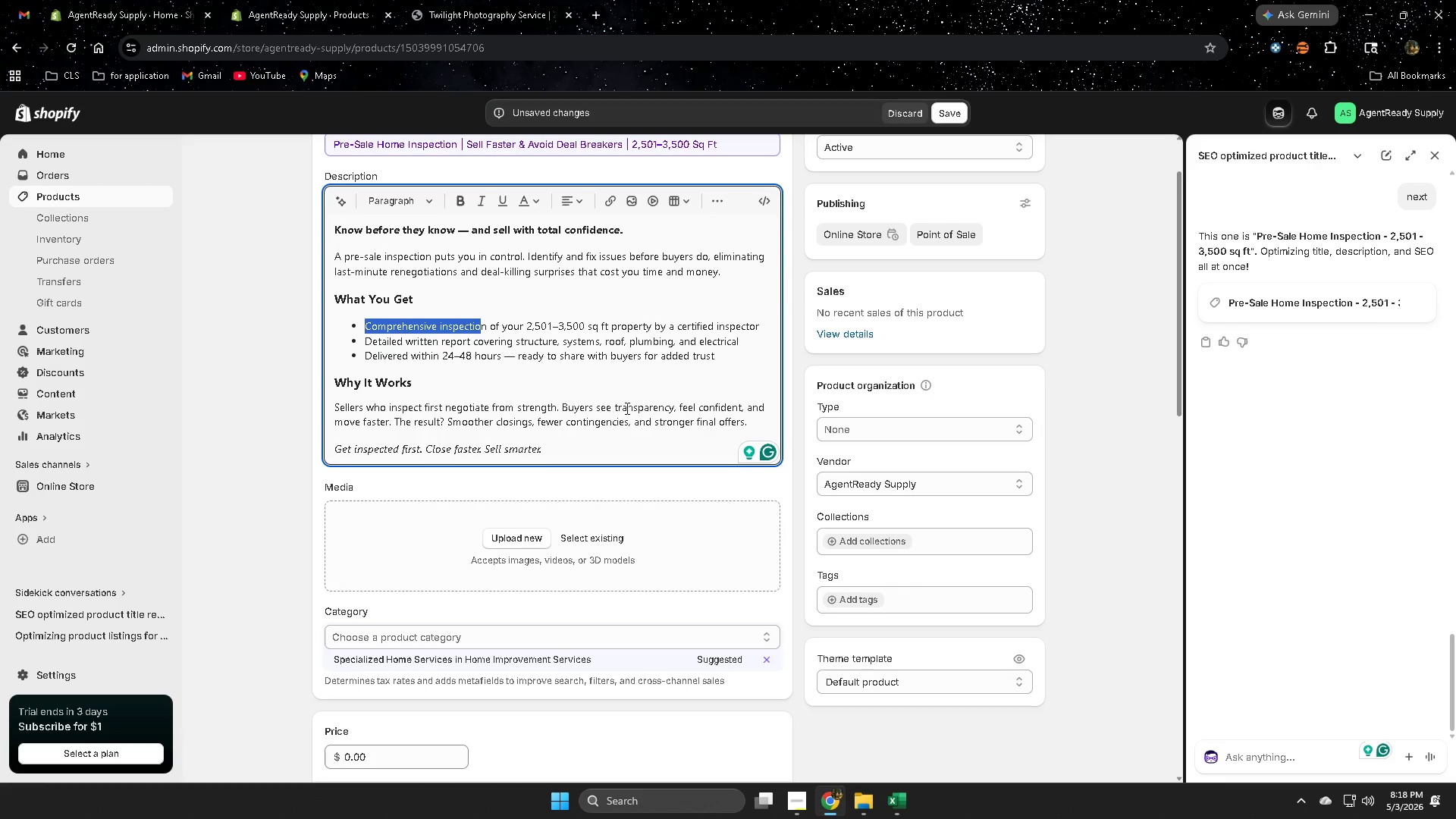 
scroll: coordinate [975, 587], scroll_direction: down, amount: 9.0
 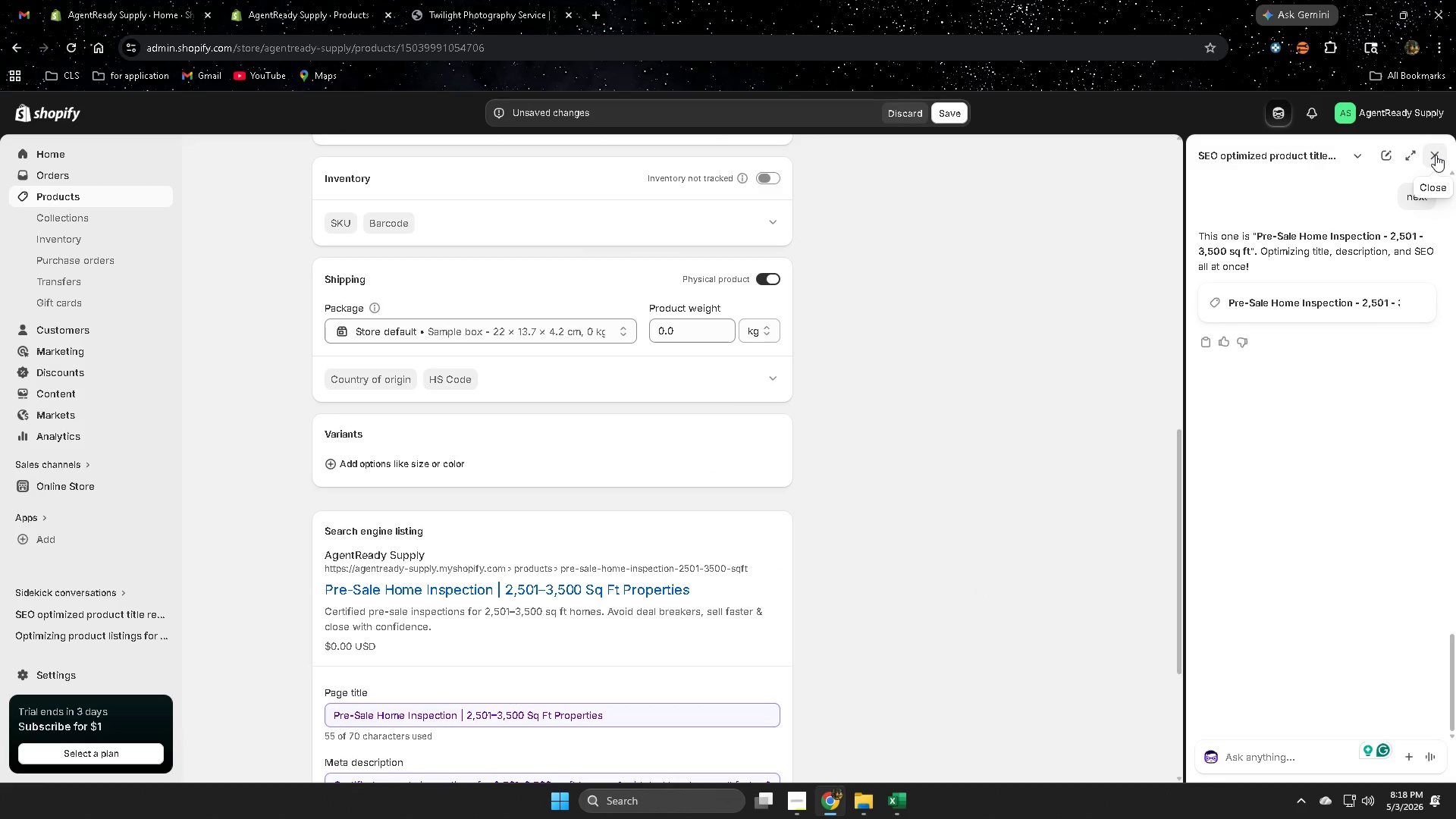 
scroll: coordinate [908, 539], scroll_direction: up, amount: 4.0
 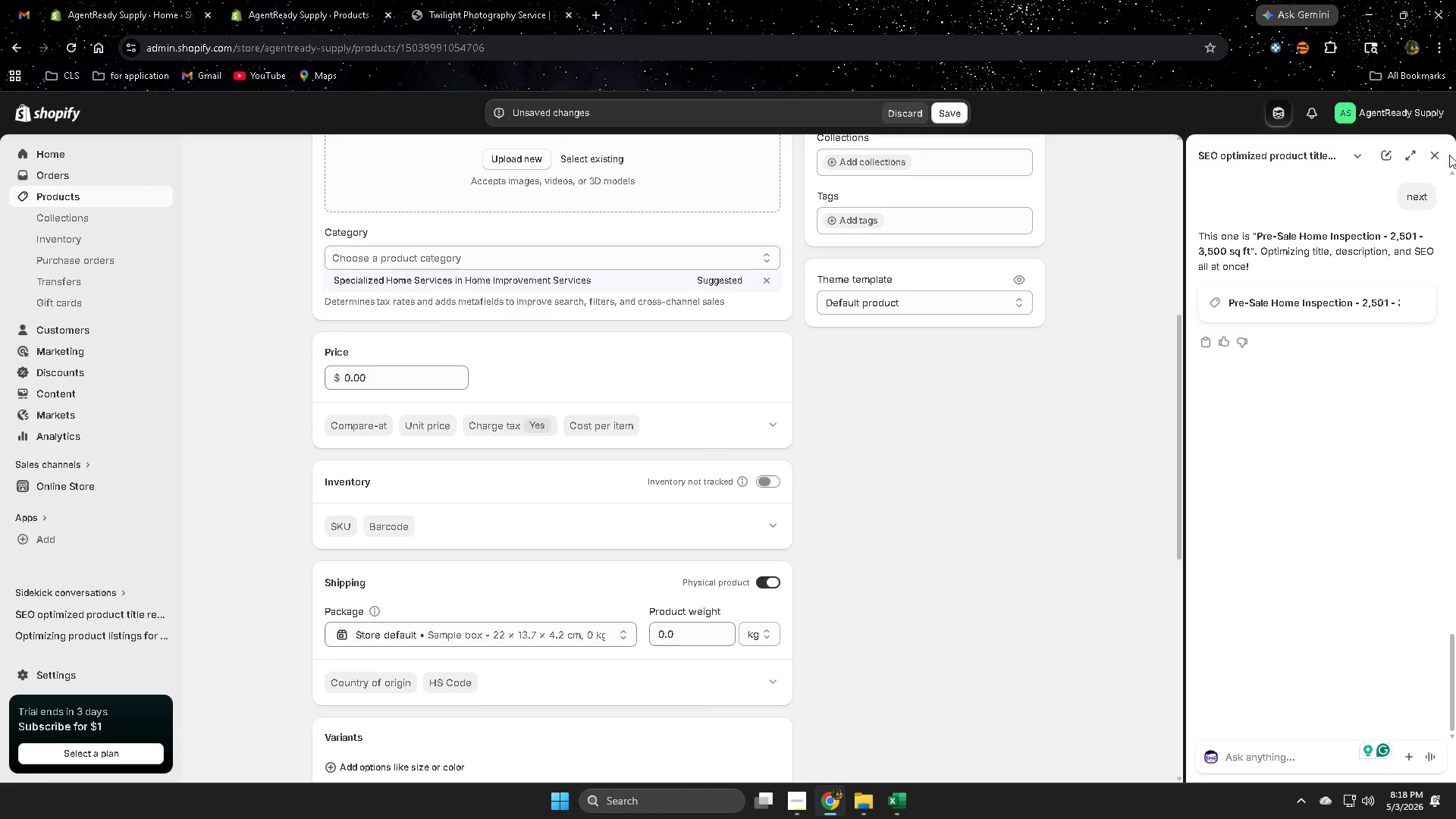 
left_click([1436, 152])
 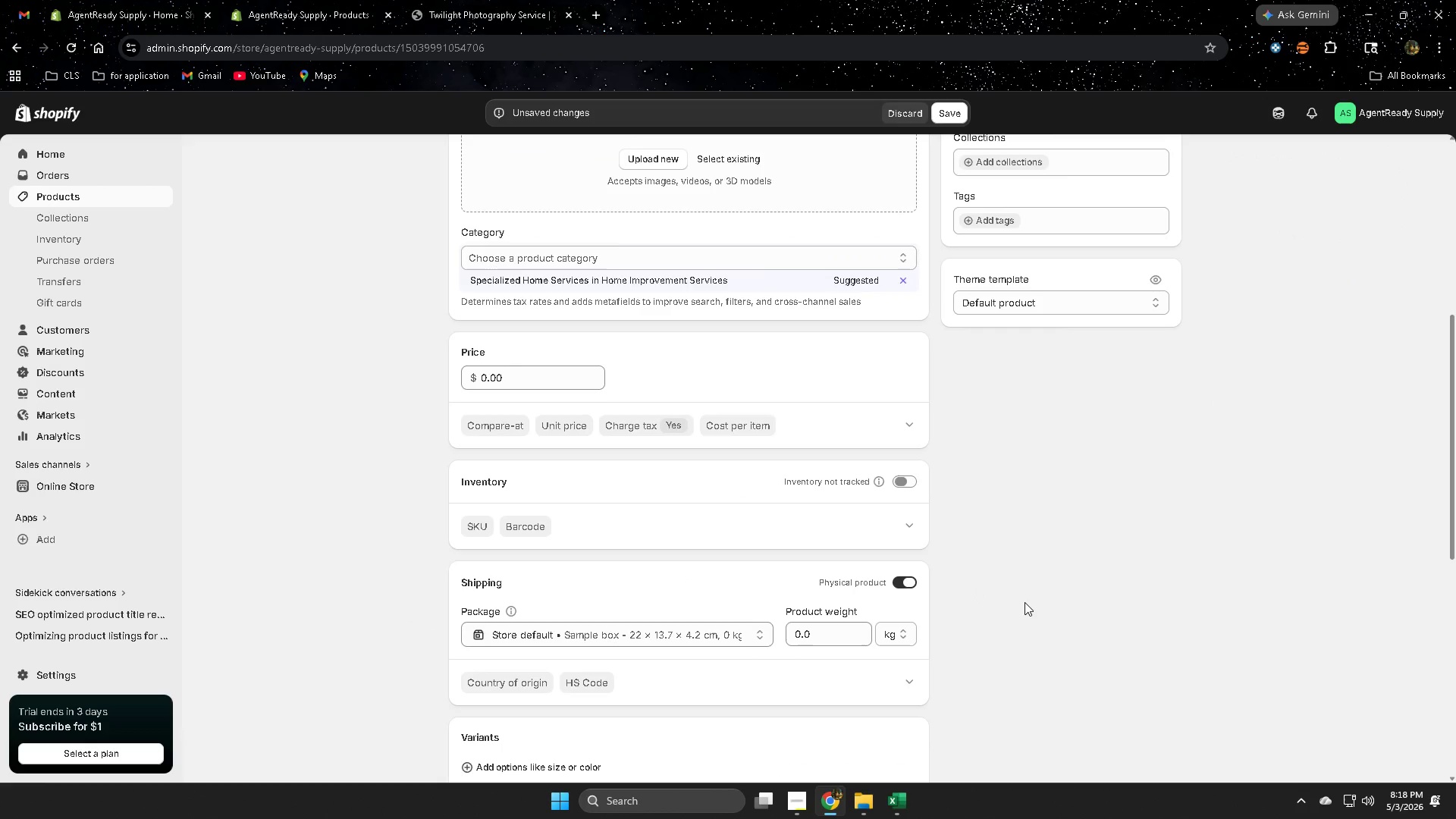 
scroll: coordinate [1024, 598], scroll_direction: up, amount: 7.0
 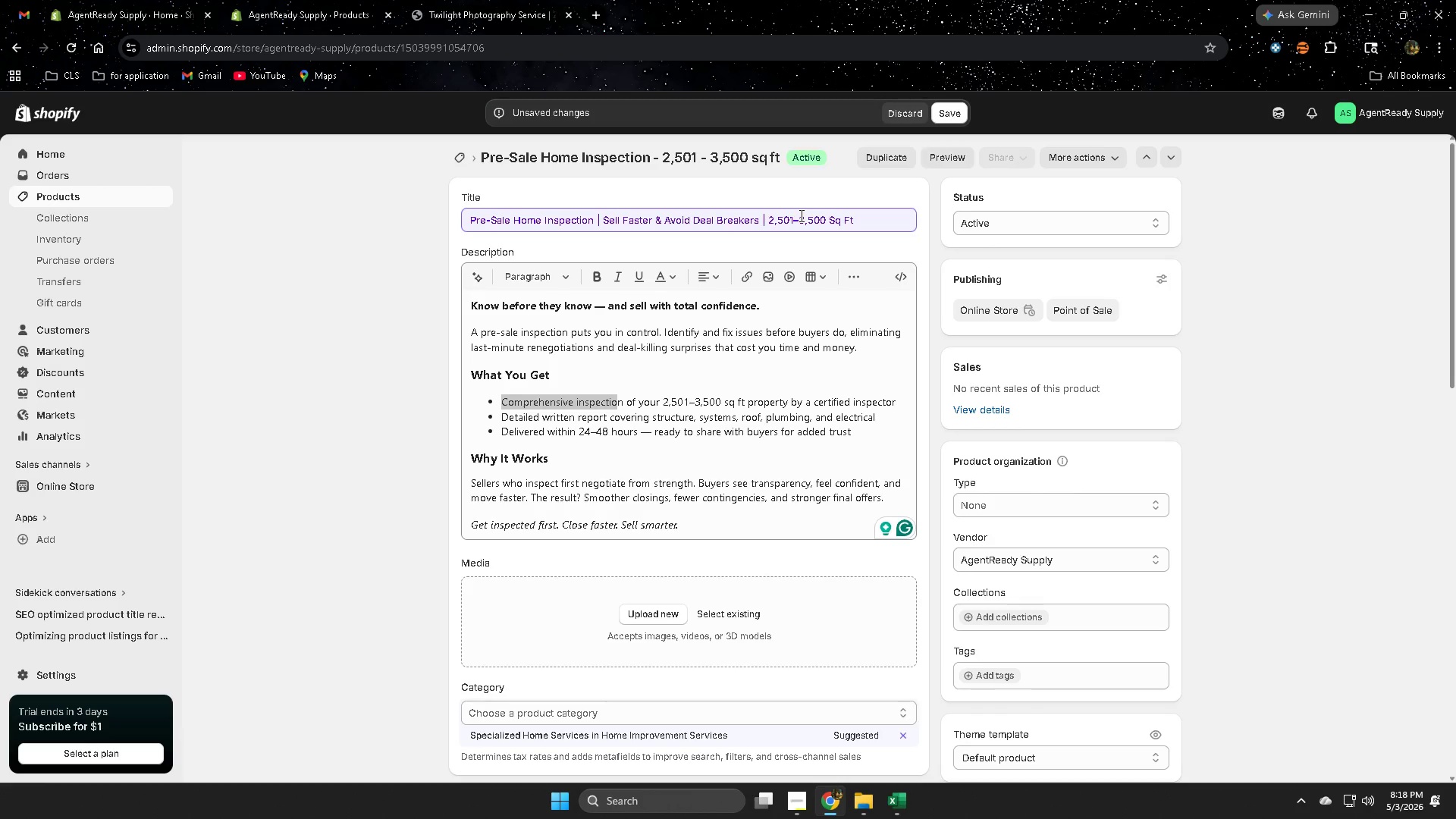 
scroll: coordinate [606, 620], scroll_direction: down, amount: 9.0
 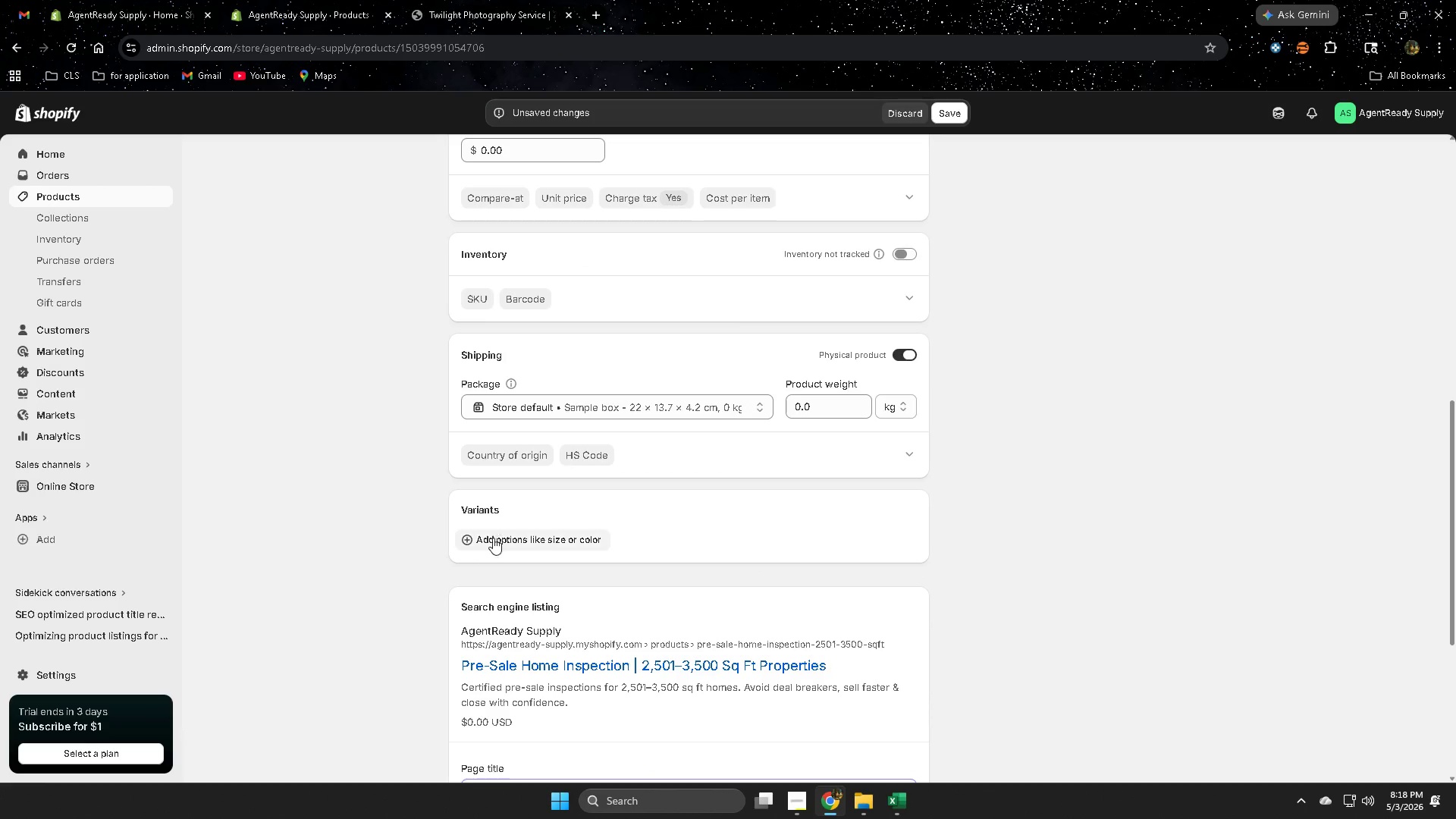 
left_click([494, 538])
 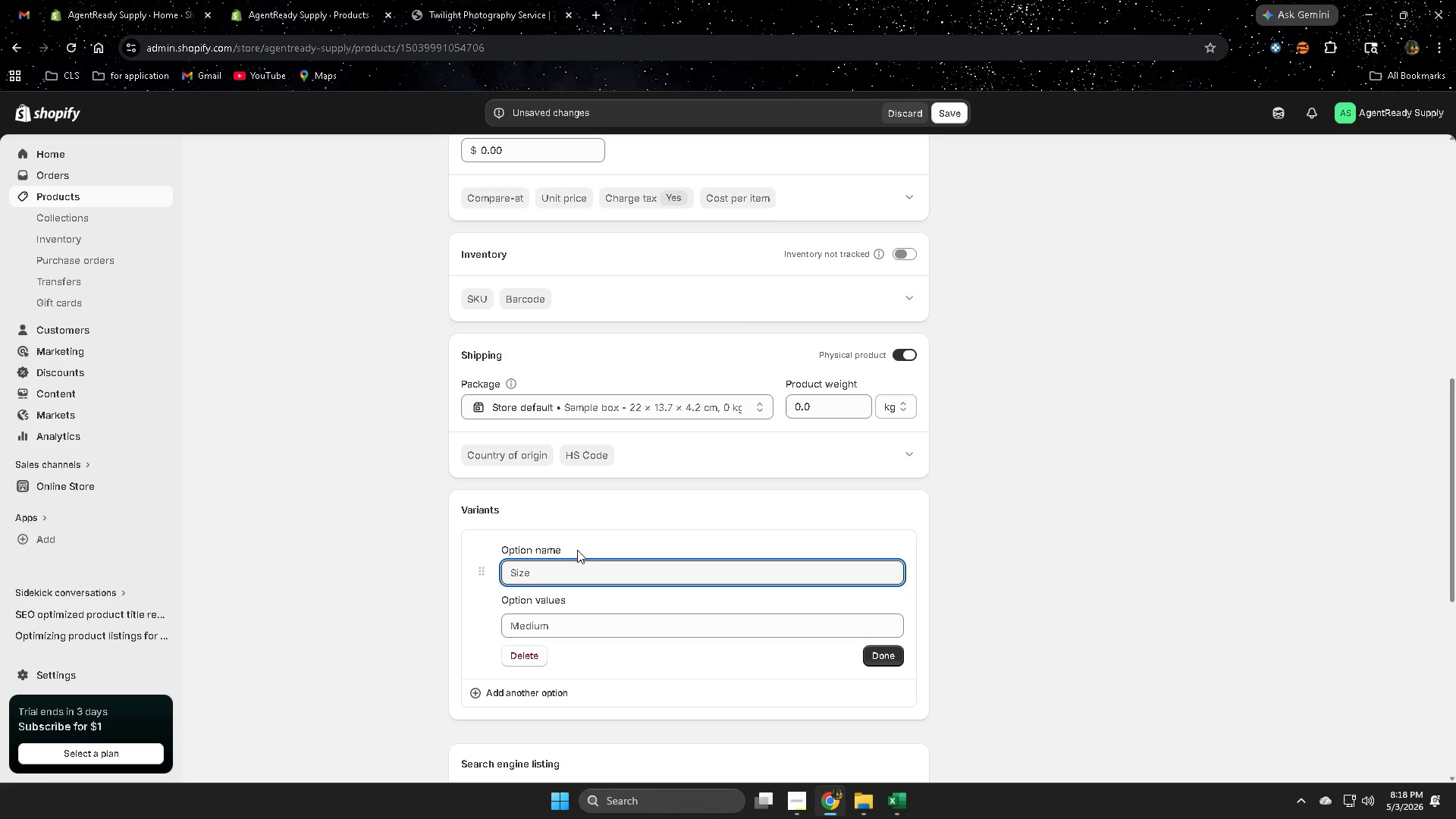 
left_click([482, 0])
 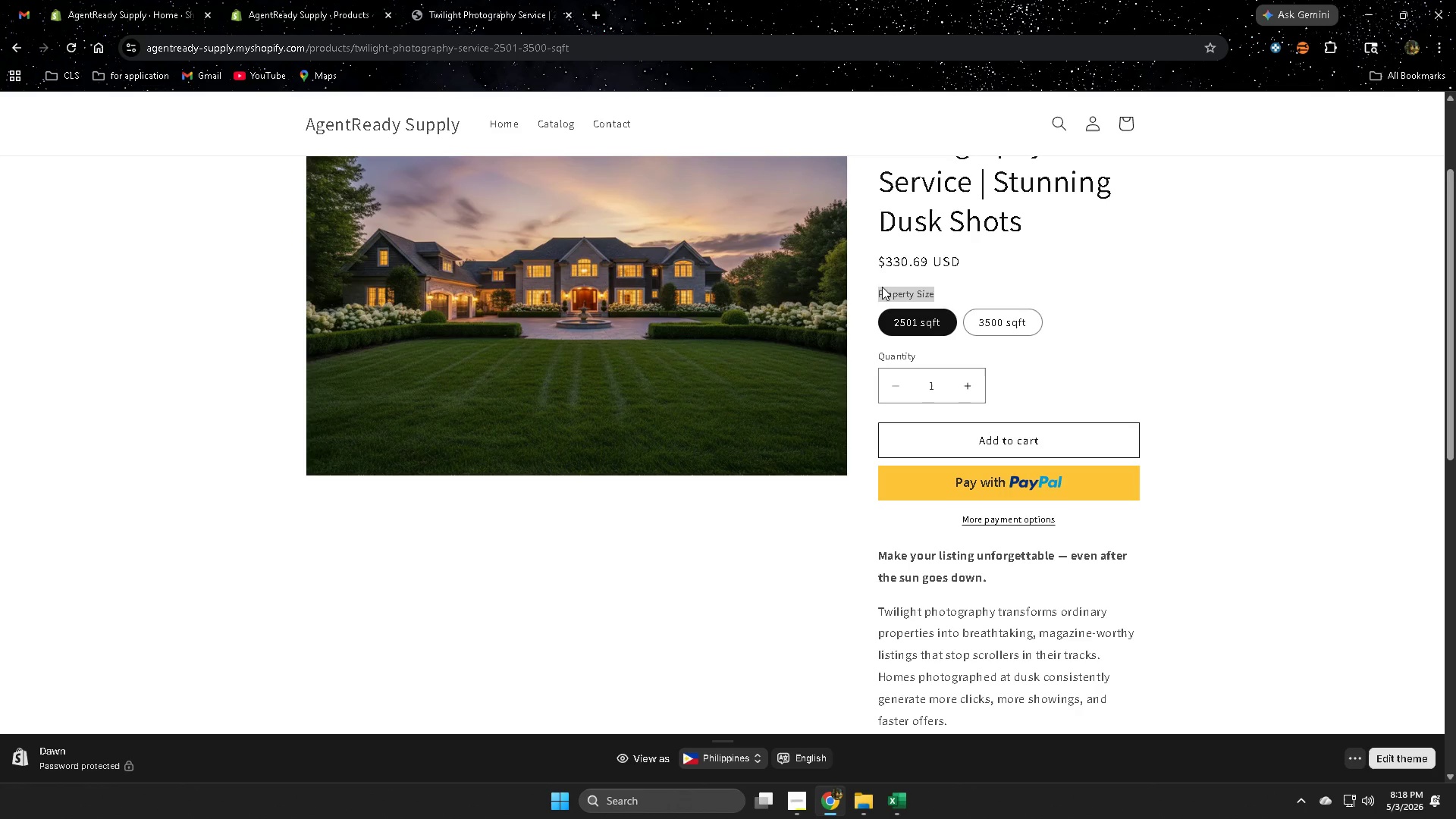 
left_click([884, 291])
 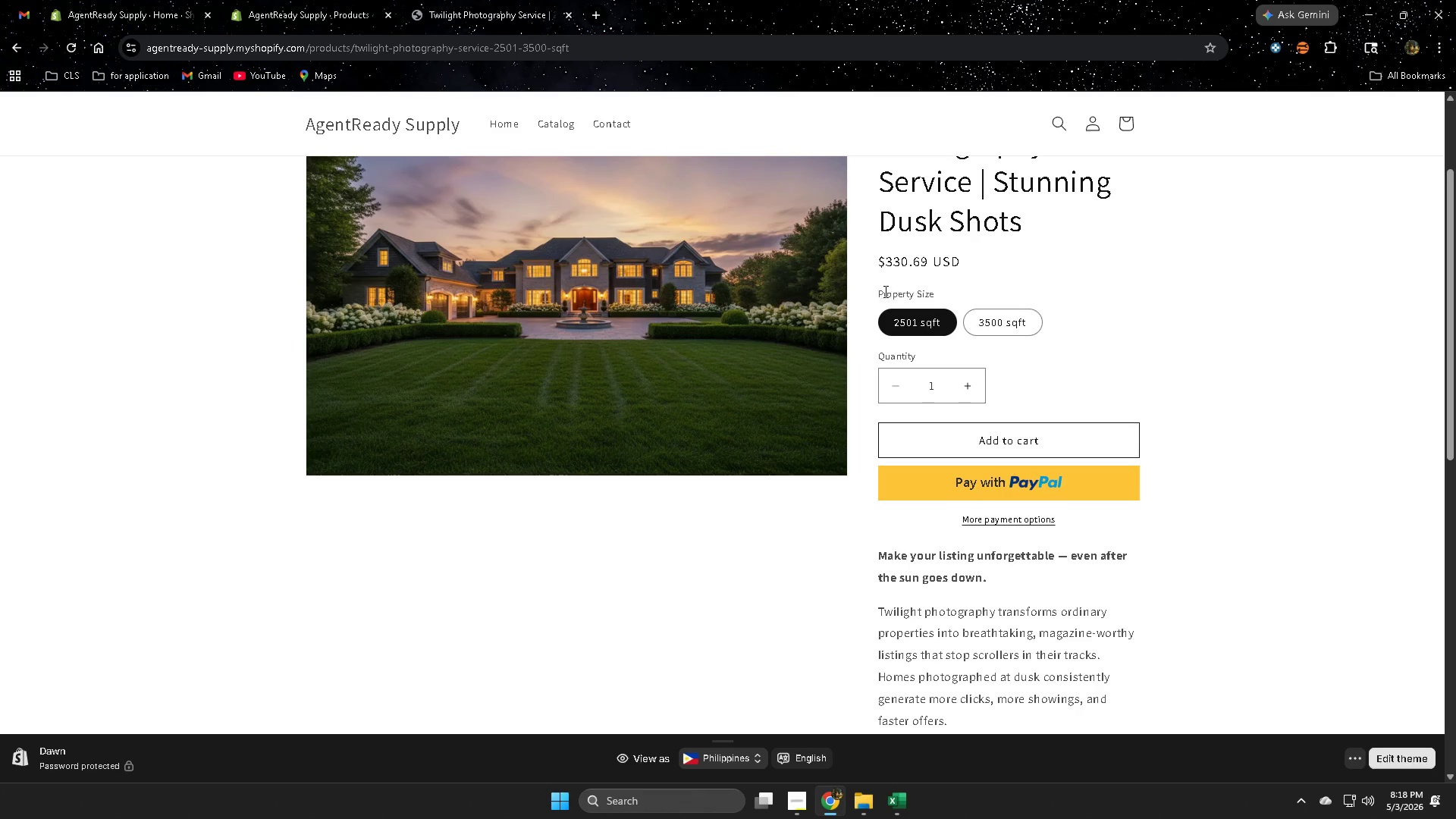 
left_click_drag(start_coordinate=[884, 291], to_coordinate=[932, 292])
 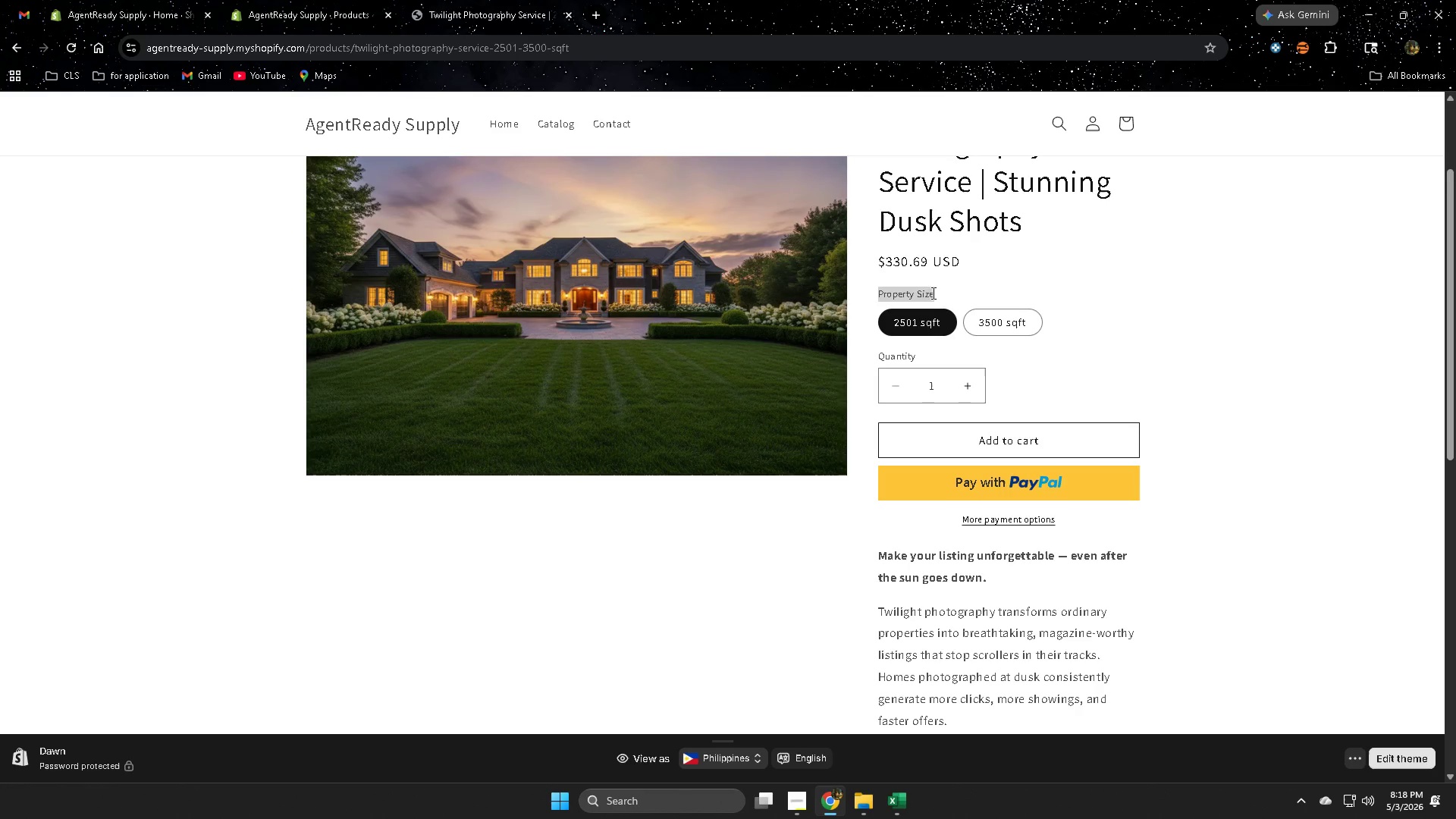 
key(Control+ControlLeft)
 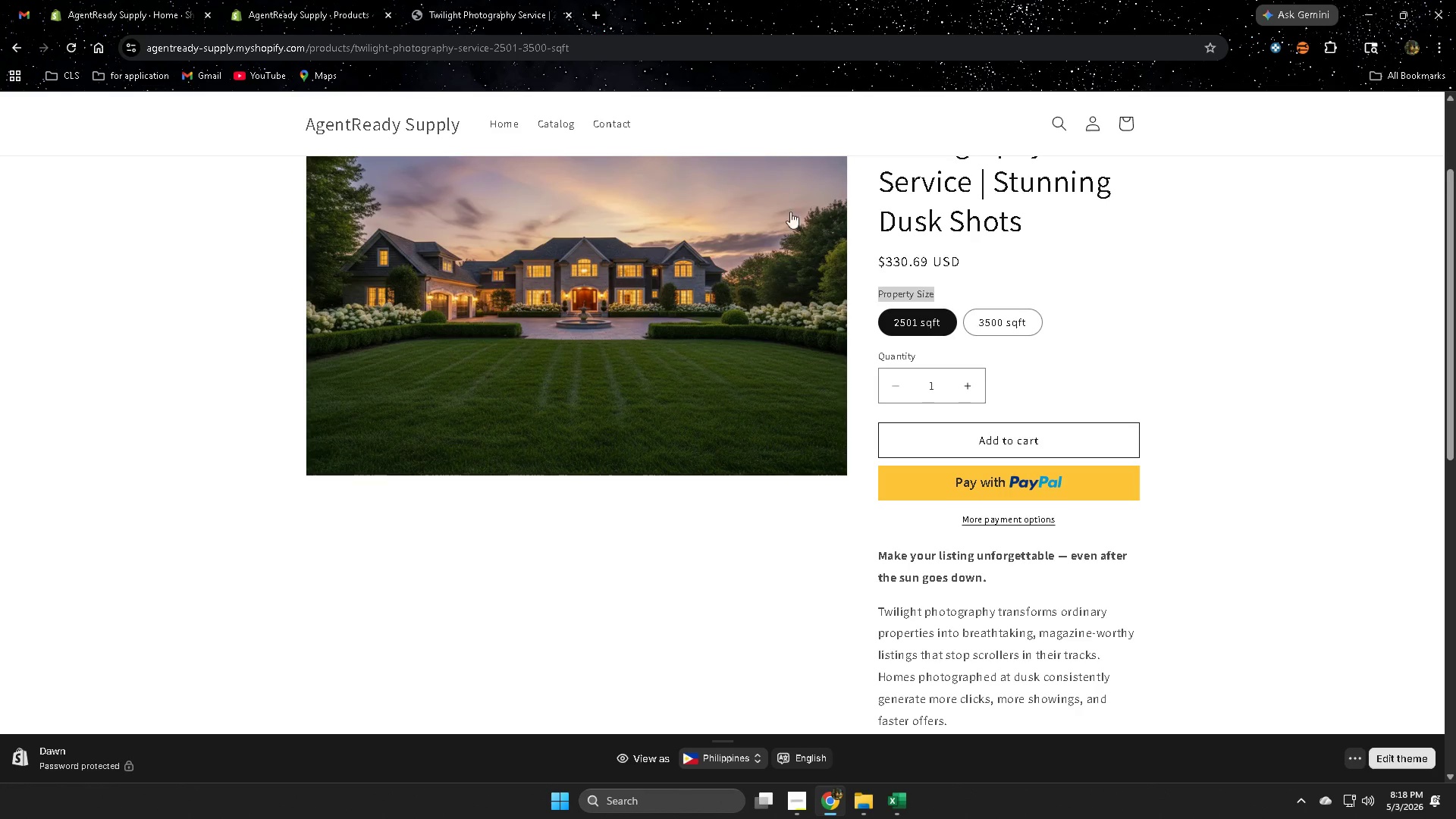 
key(Control+C)
 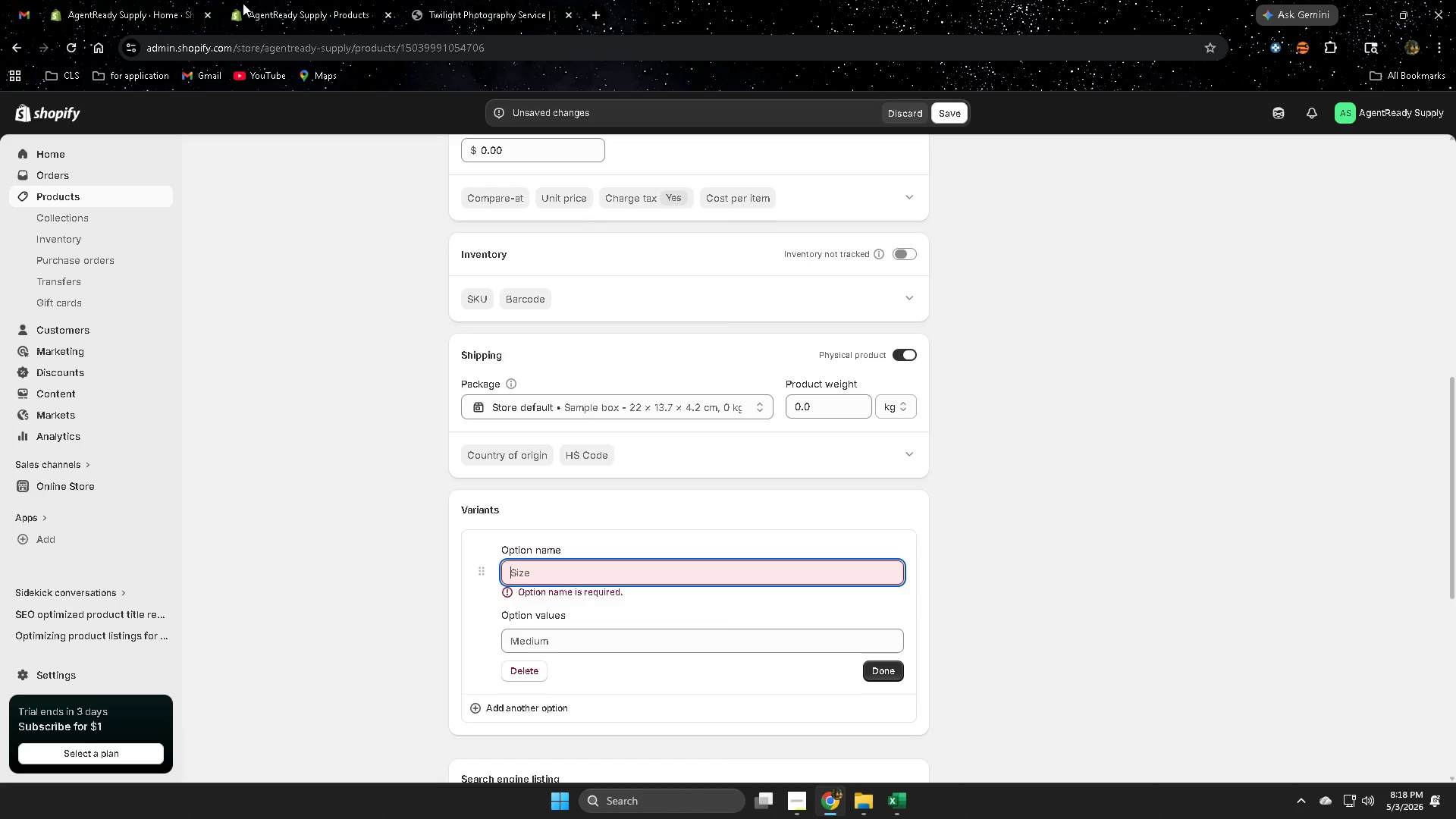 
double_click([115, 0])
 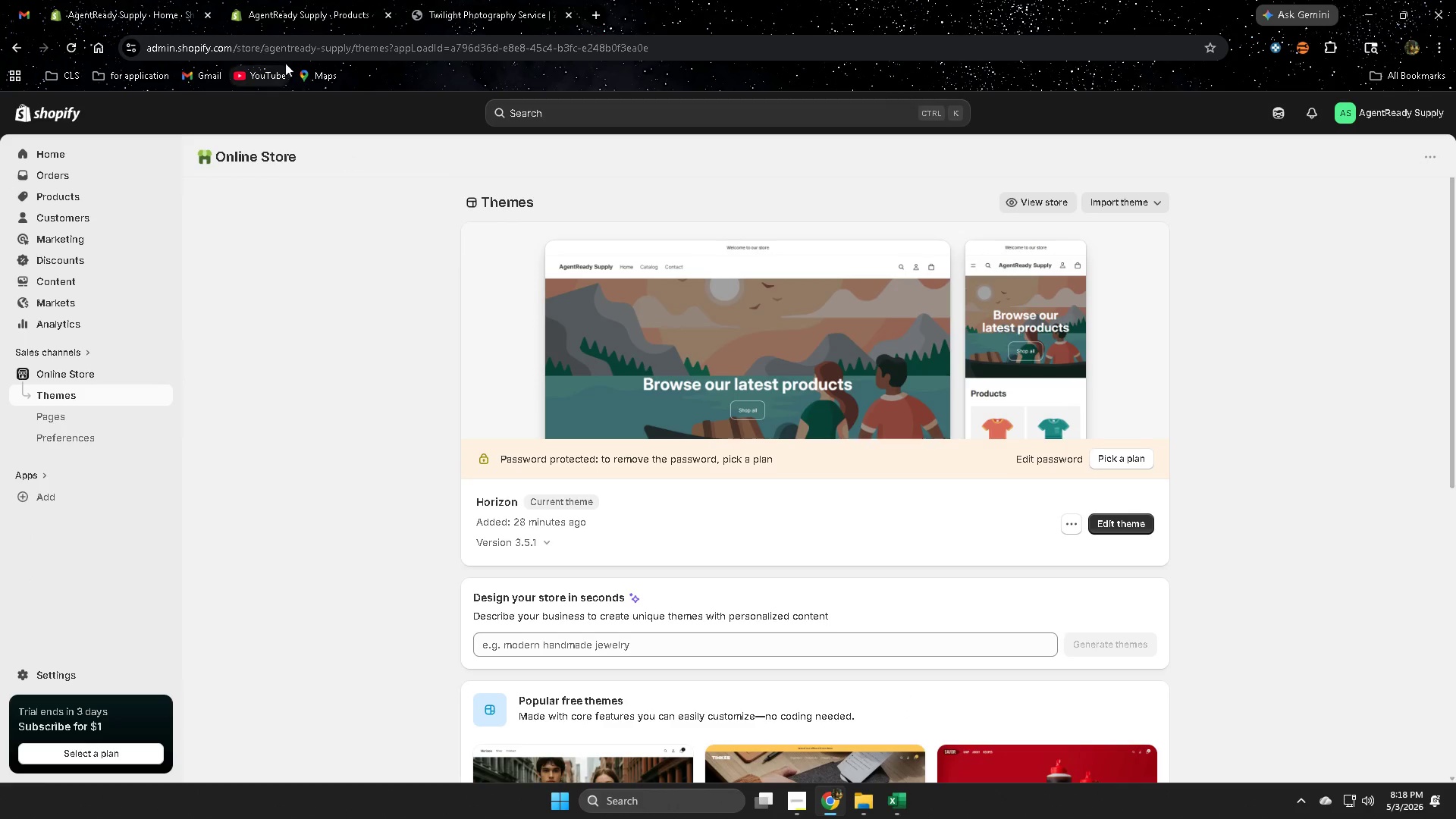 
left_click([296, 1])
 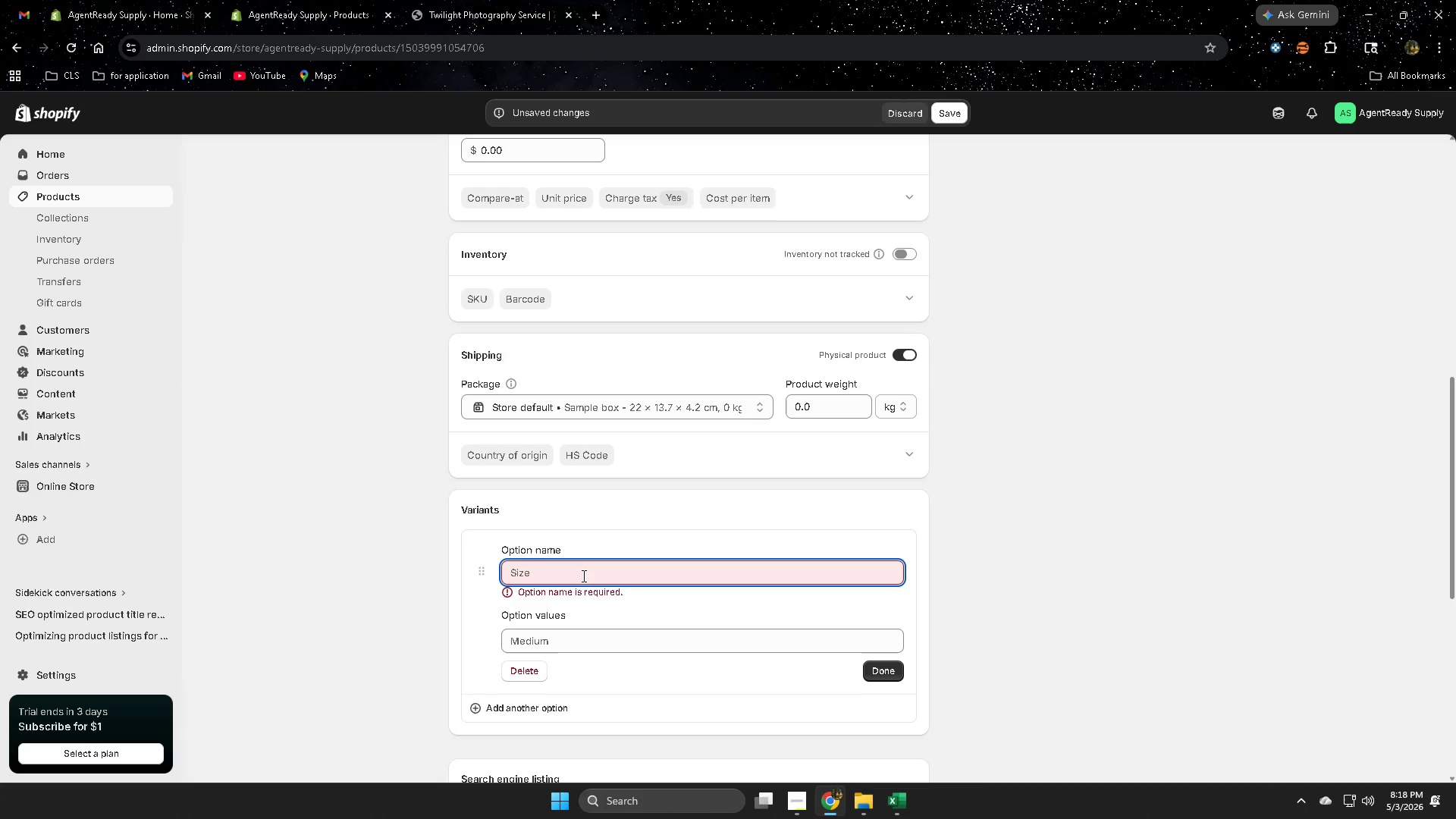 
left_click([581, 582])
 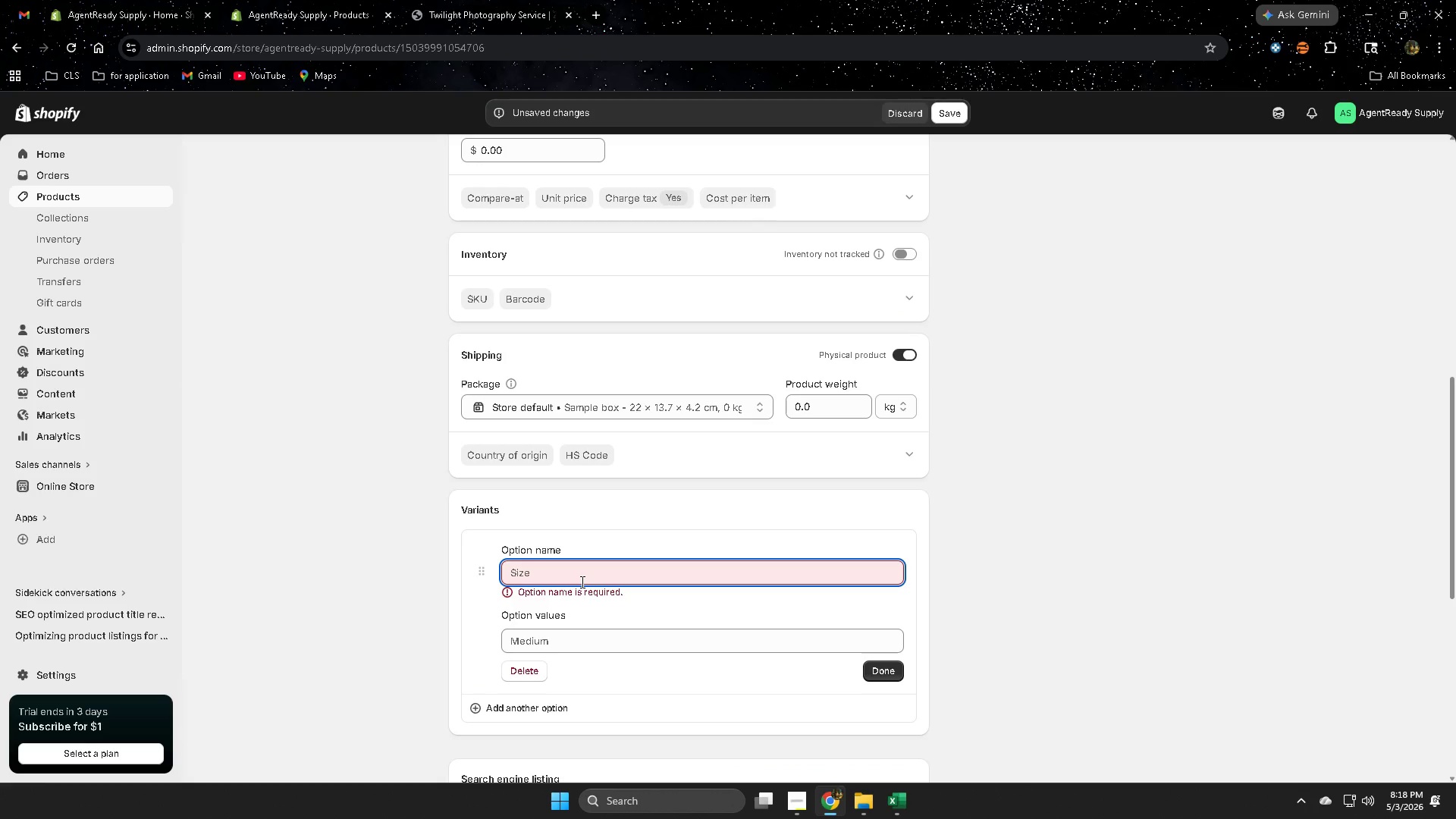 
key(Control+ControlLeft)
 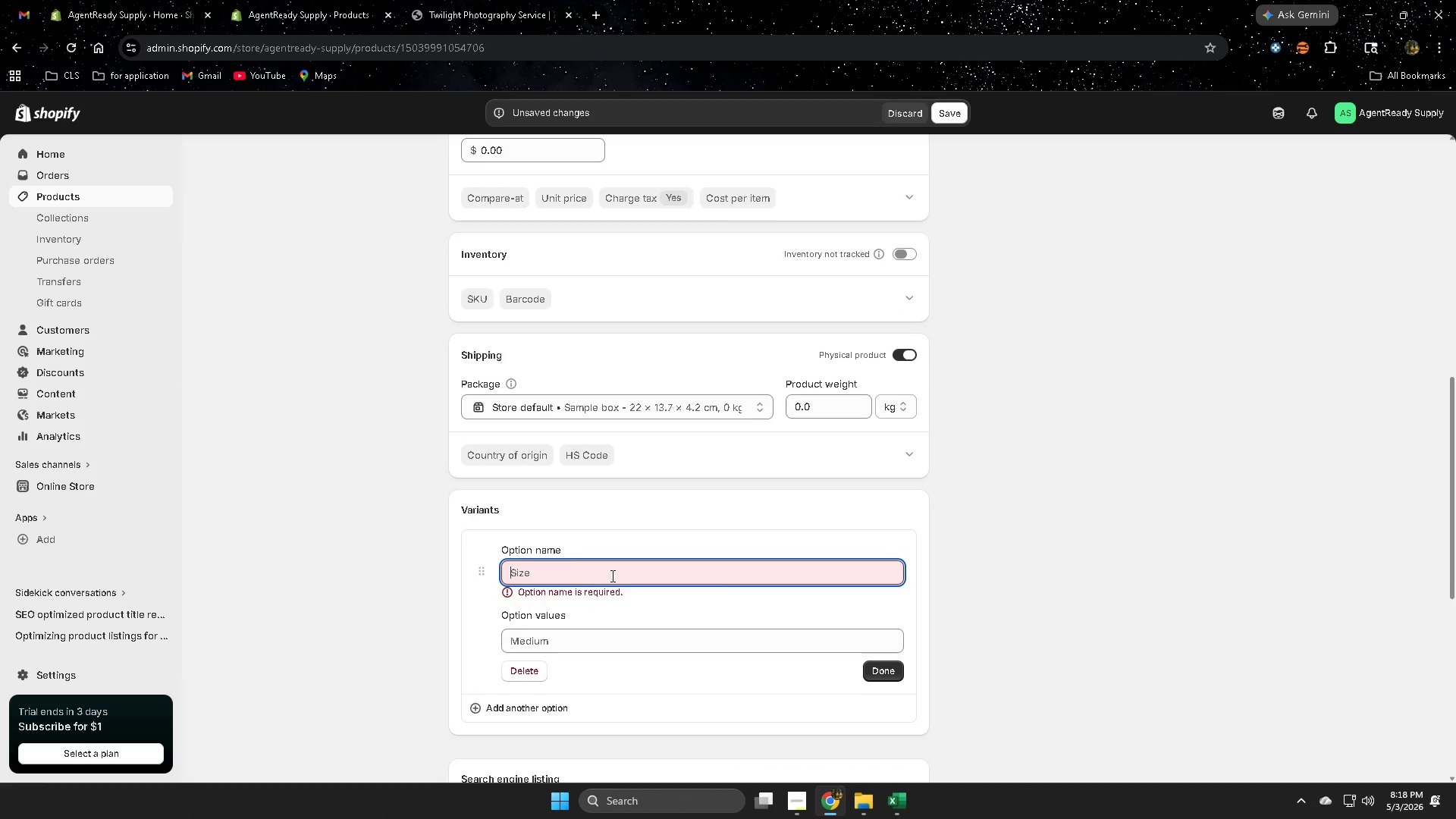 
key(Control+V)
 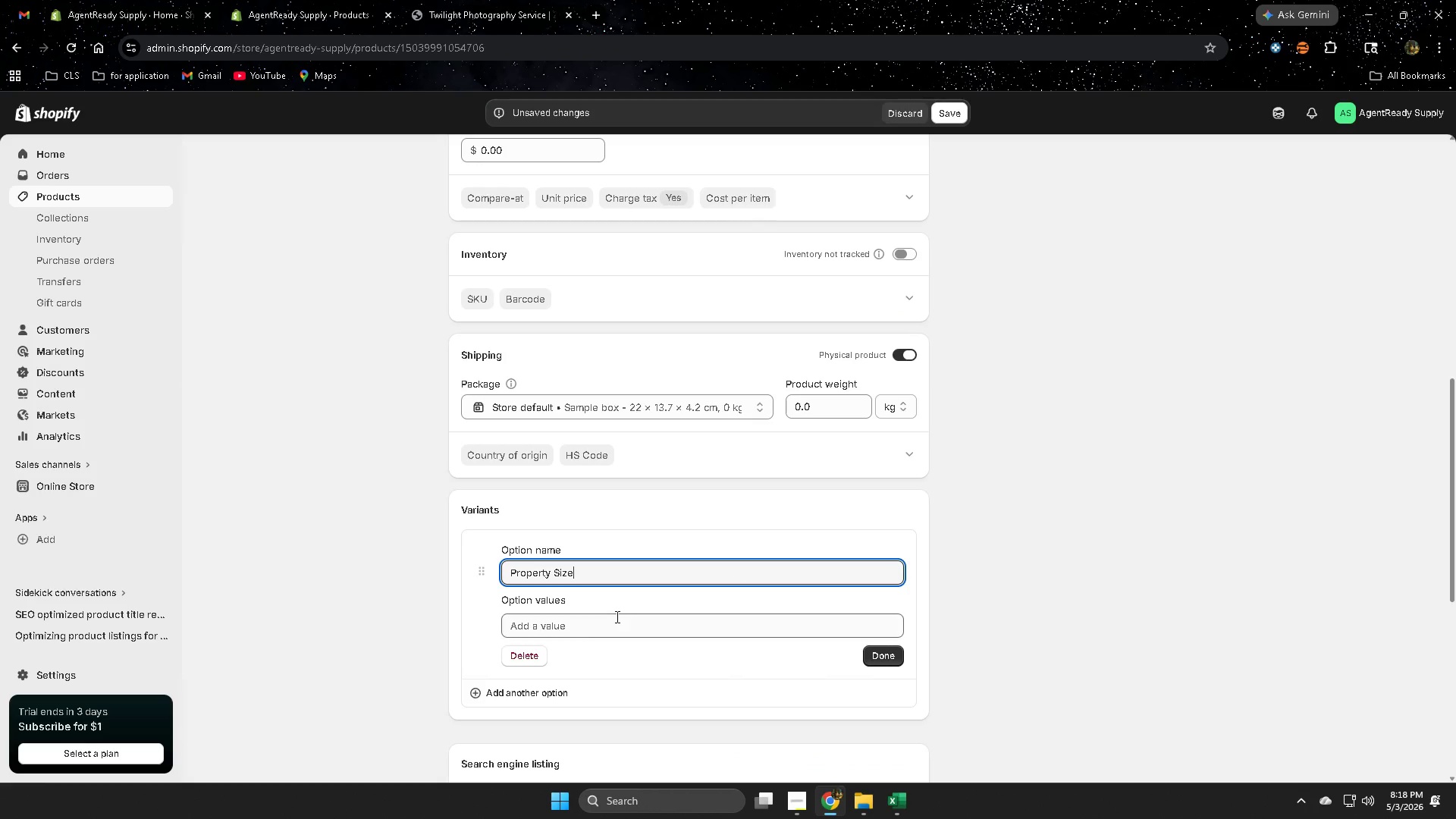 
left_click([611, 629])
 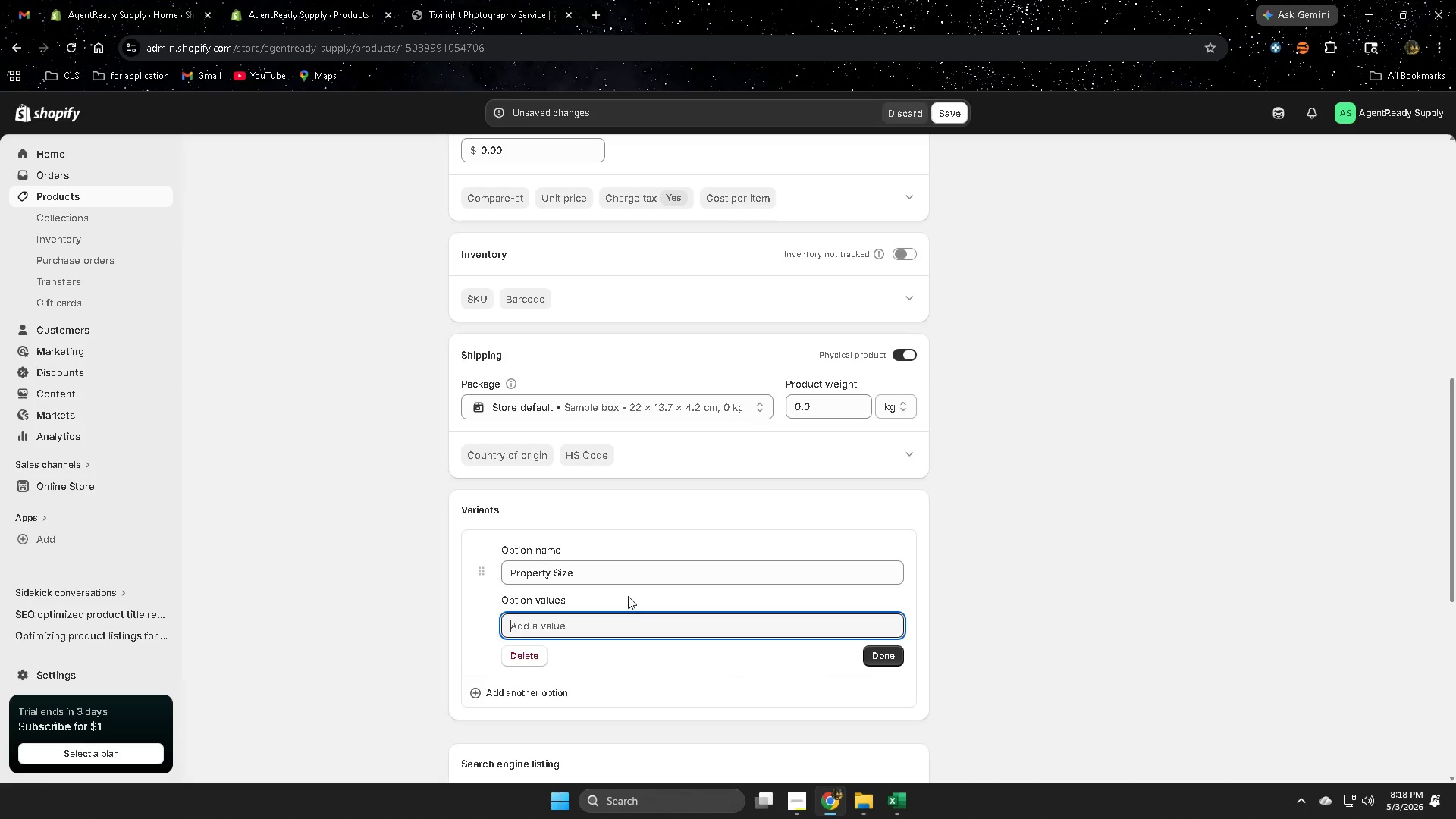 
scroll: coordinate [628, 593], scroll_direction: up, amount: 7.0
 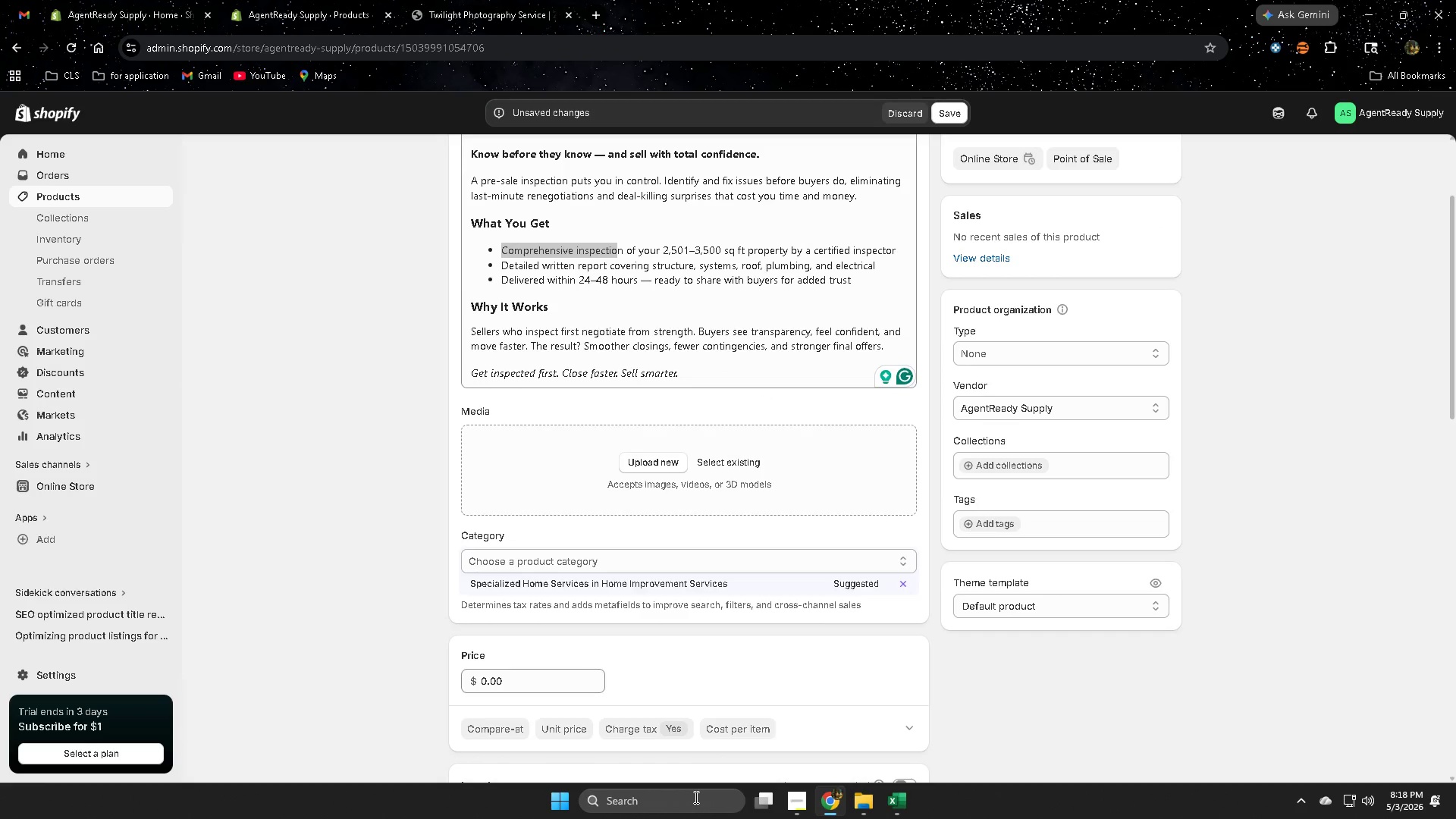 
type(ca)
key(Backspace)
key(Backspace)
type(no)
 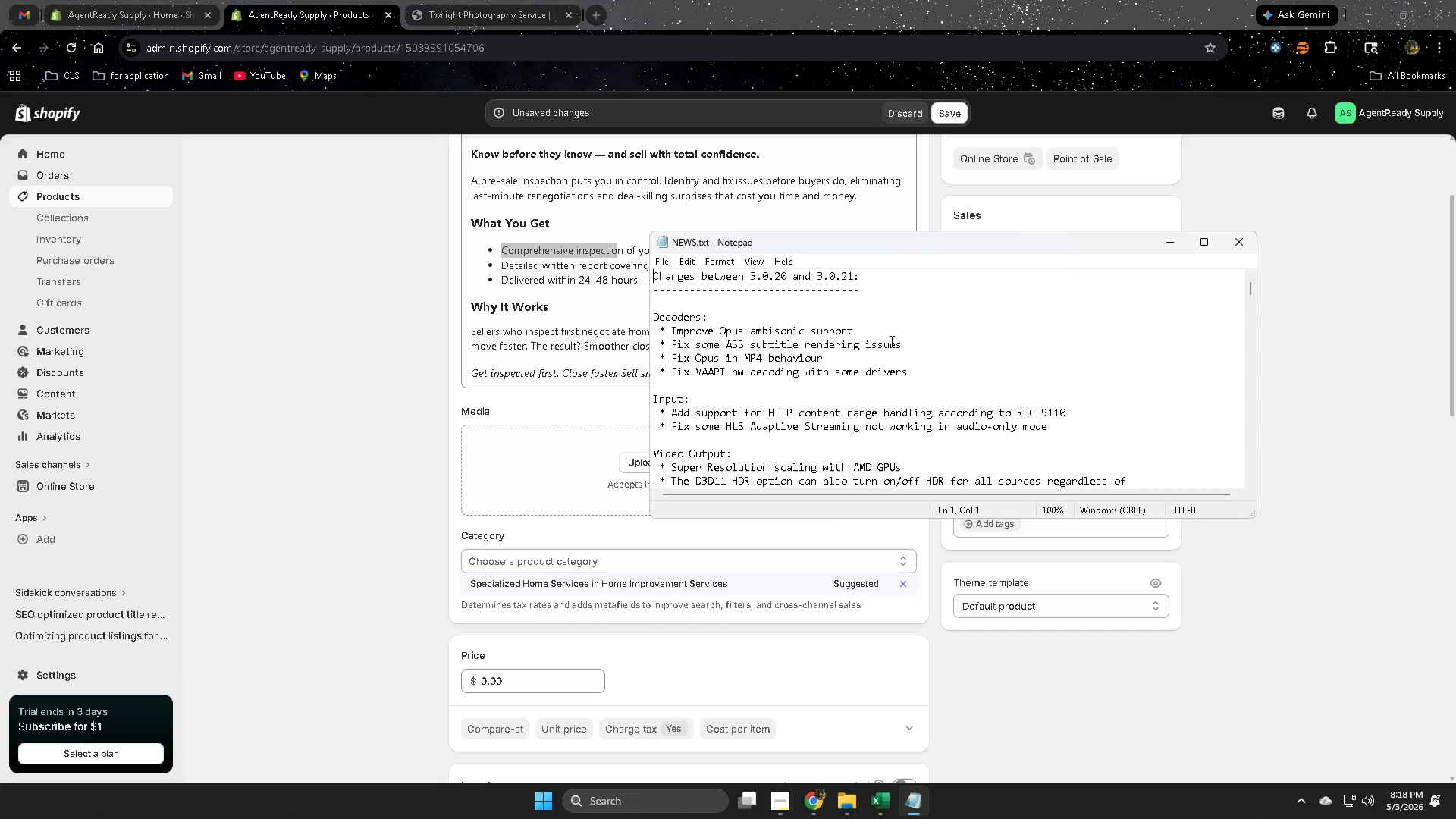 
key(Control+A)
 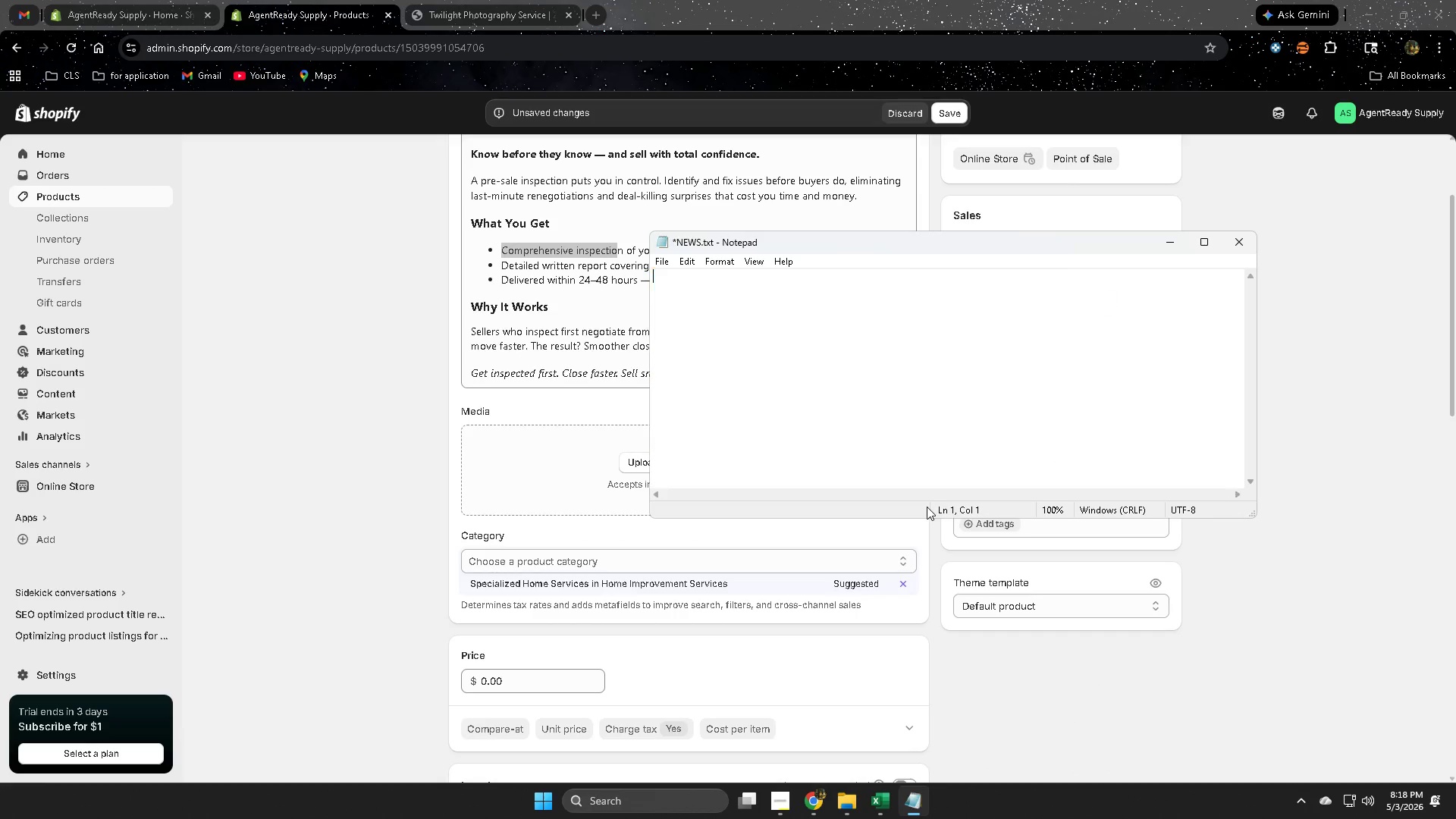 
key(Delete)
 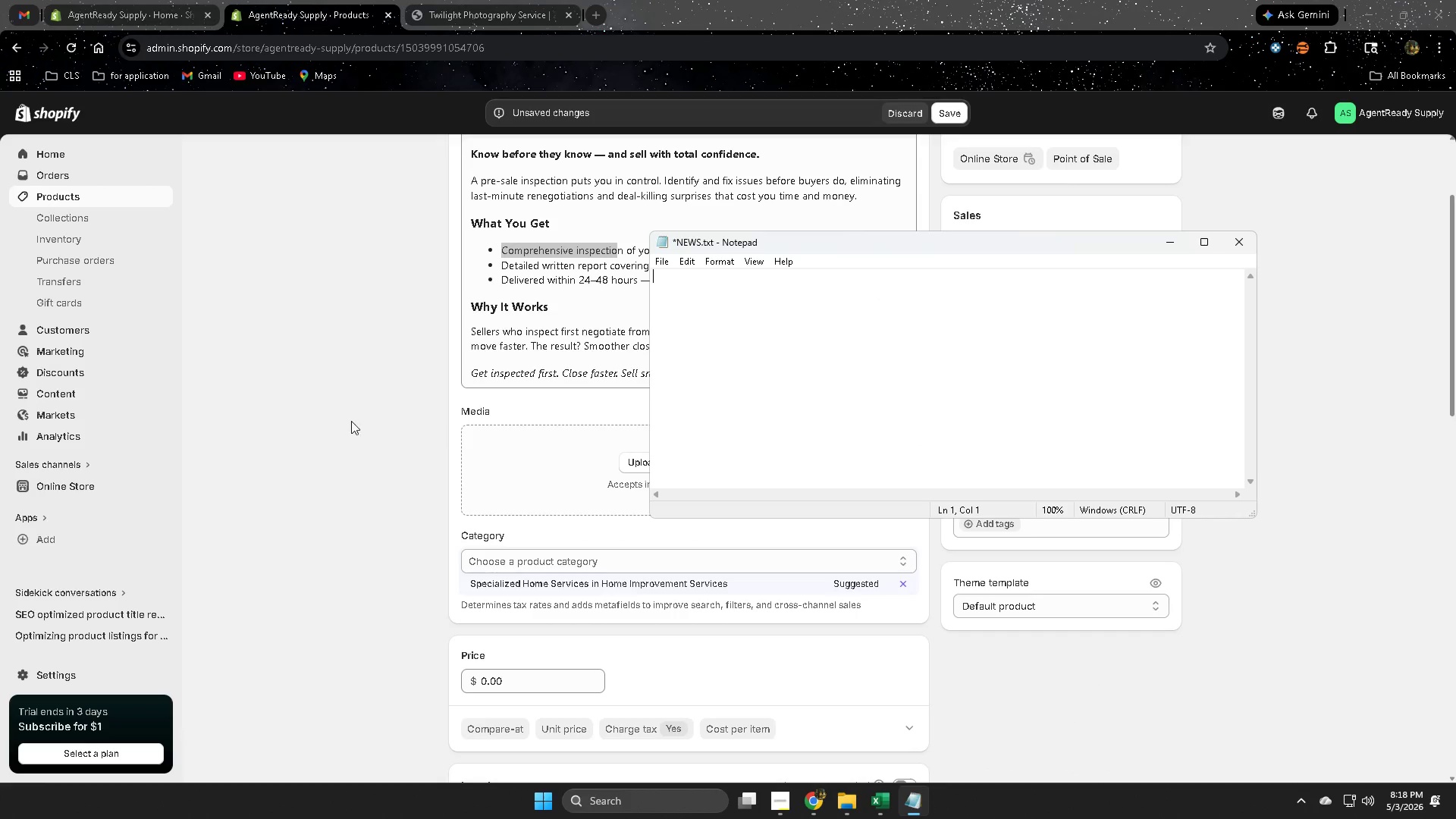 
scroll: coordinate [367, 413], scroll_direction: up, amount: 2.0
 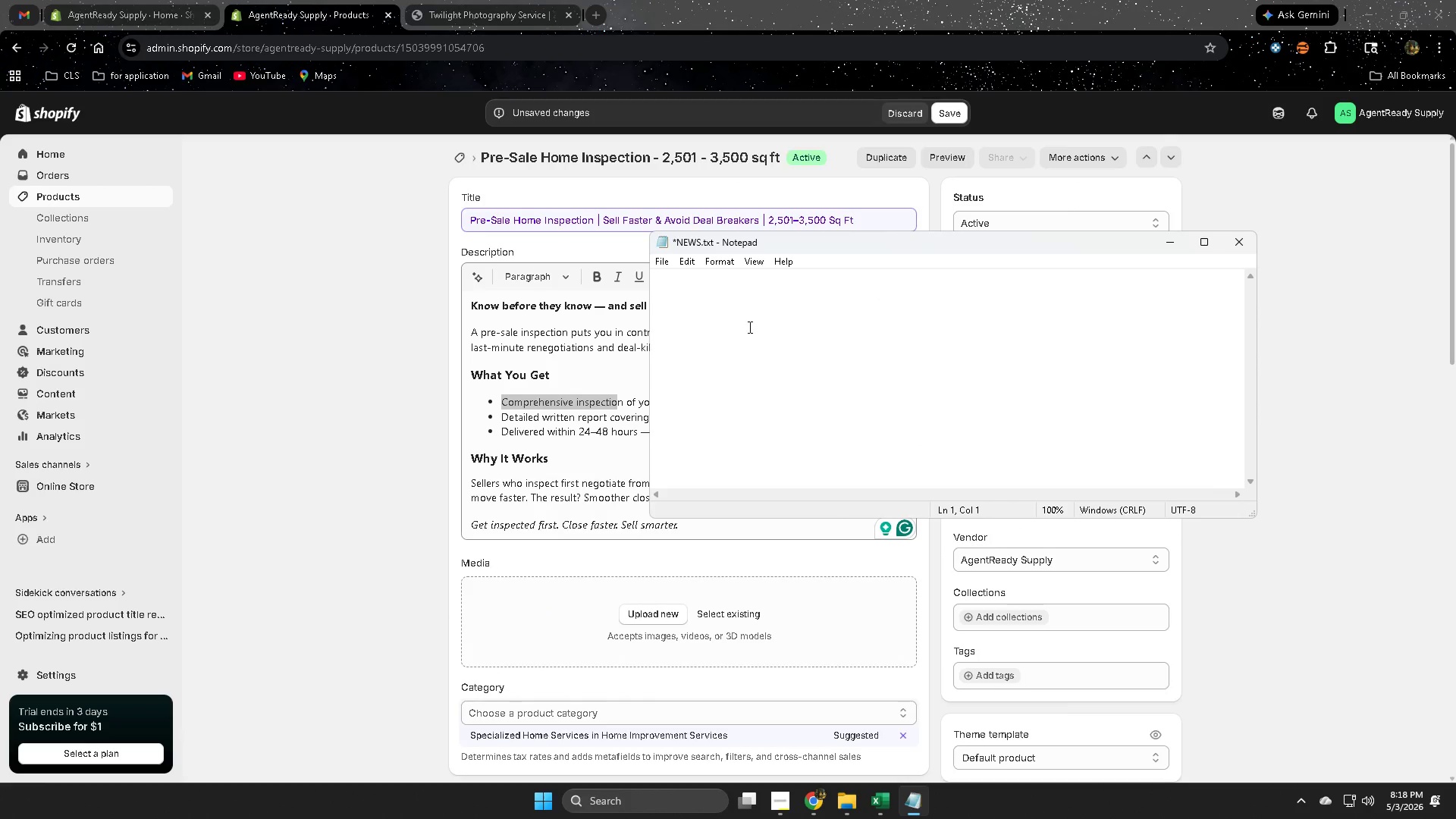 
type(24)
key(Backspace)
type(501 sqtf)
key(Backspace)
key(Backspace)
type(ft)
 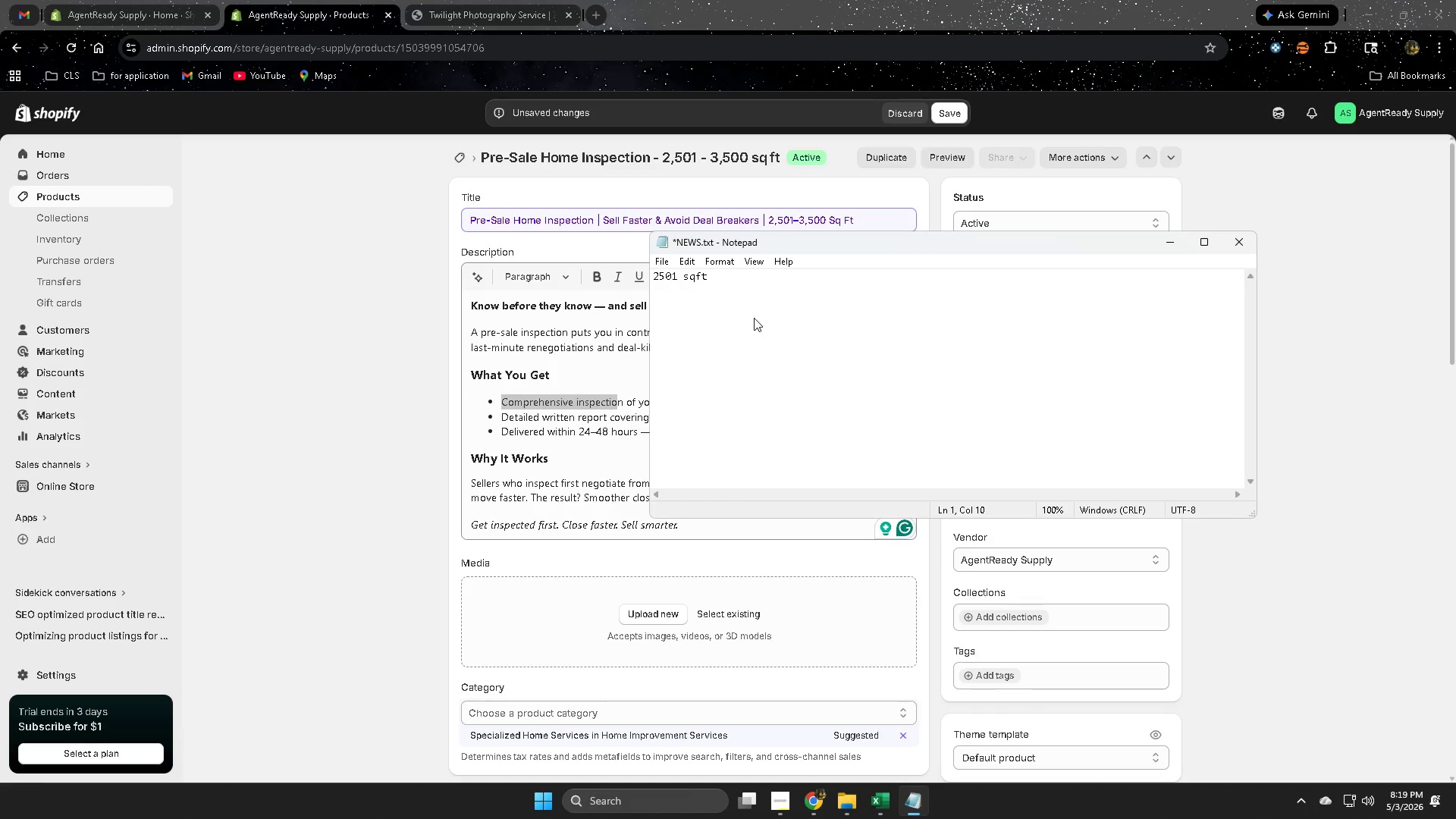 
key(Enter)
 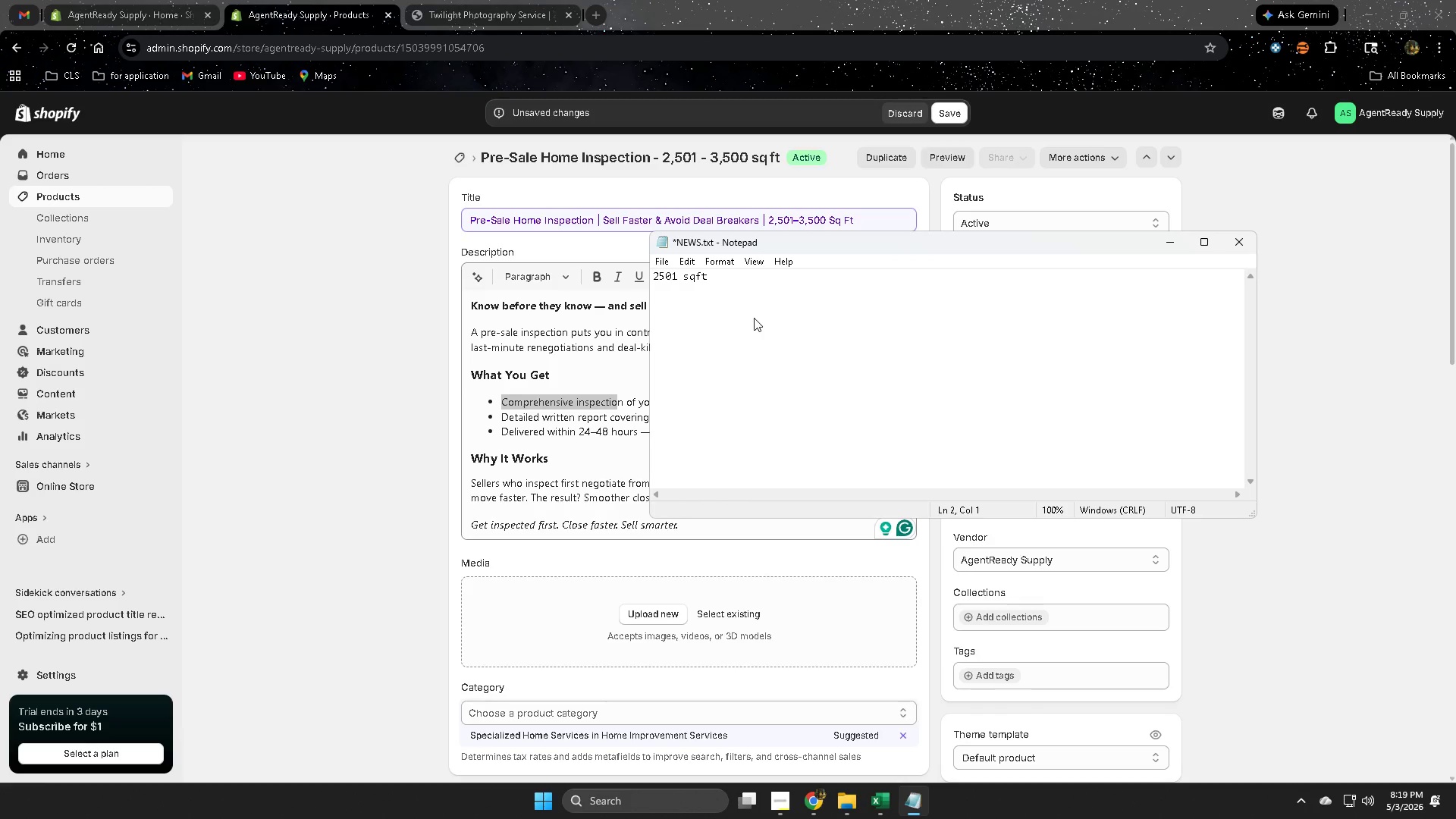 
type(23)
key(Backspace)
type(405)
key(Backspace)
key(Backspace)
key(Backspace)
type(3)
key(Backspace)
key(Backspace)
type(340)
key(Backspace)
key(Backspace)
type(4)
key(Backspace)
type(500 sqft)
 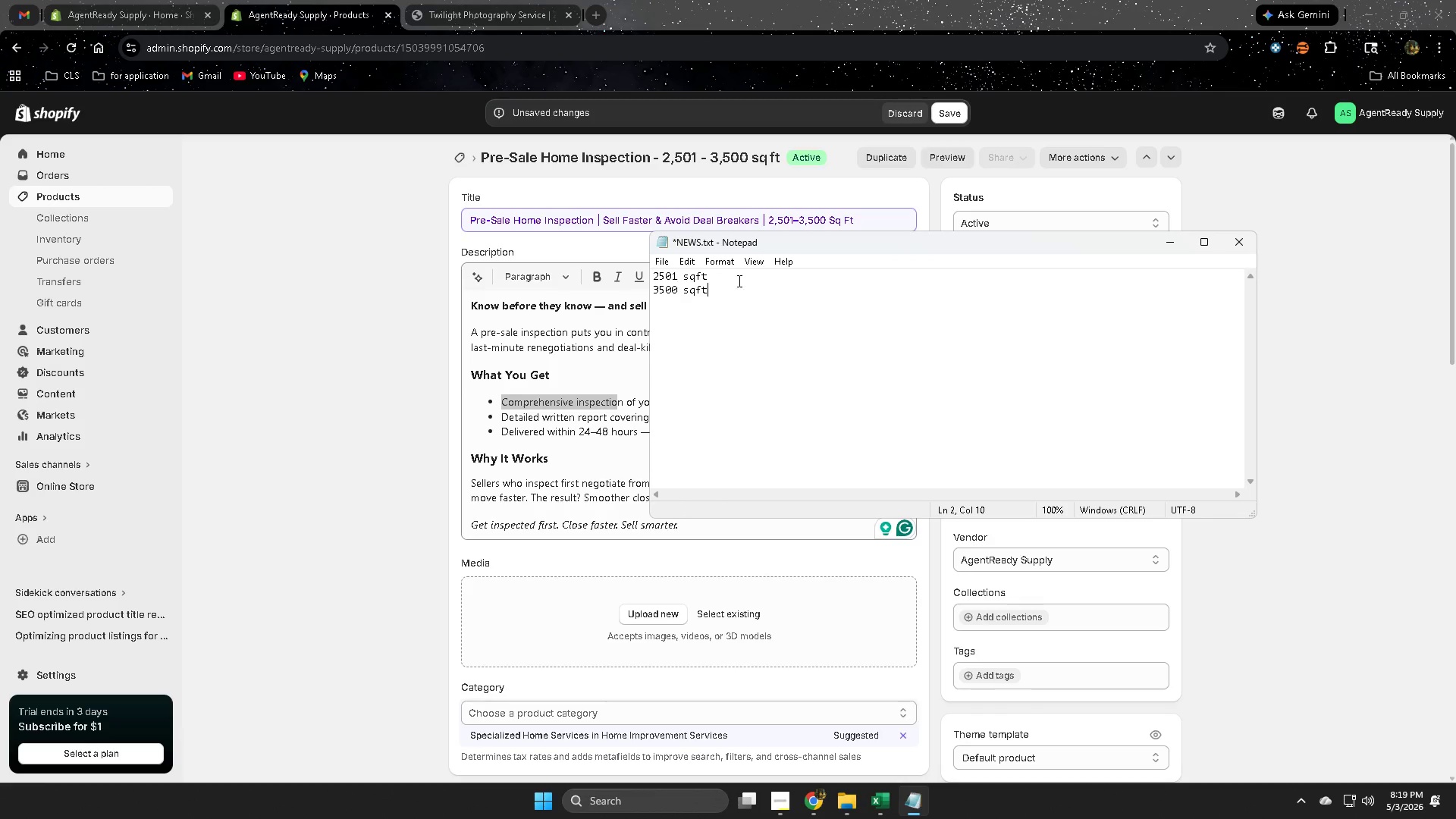 
double_click([736, 277])
 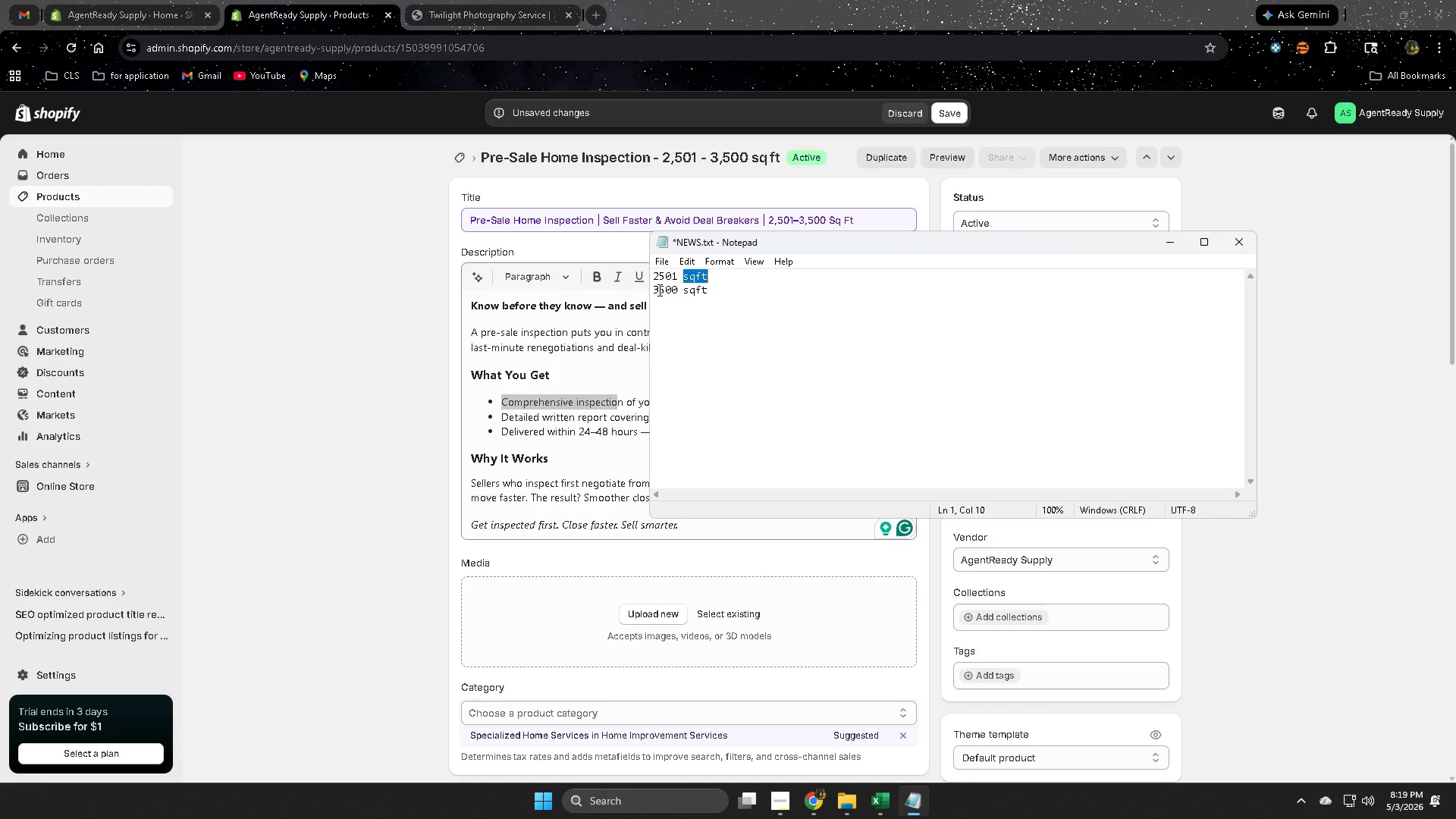 
key(Control+ControlLeft)
 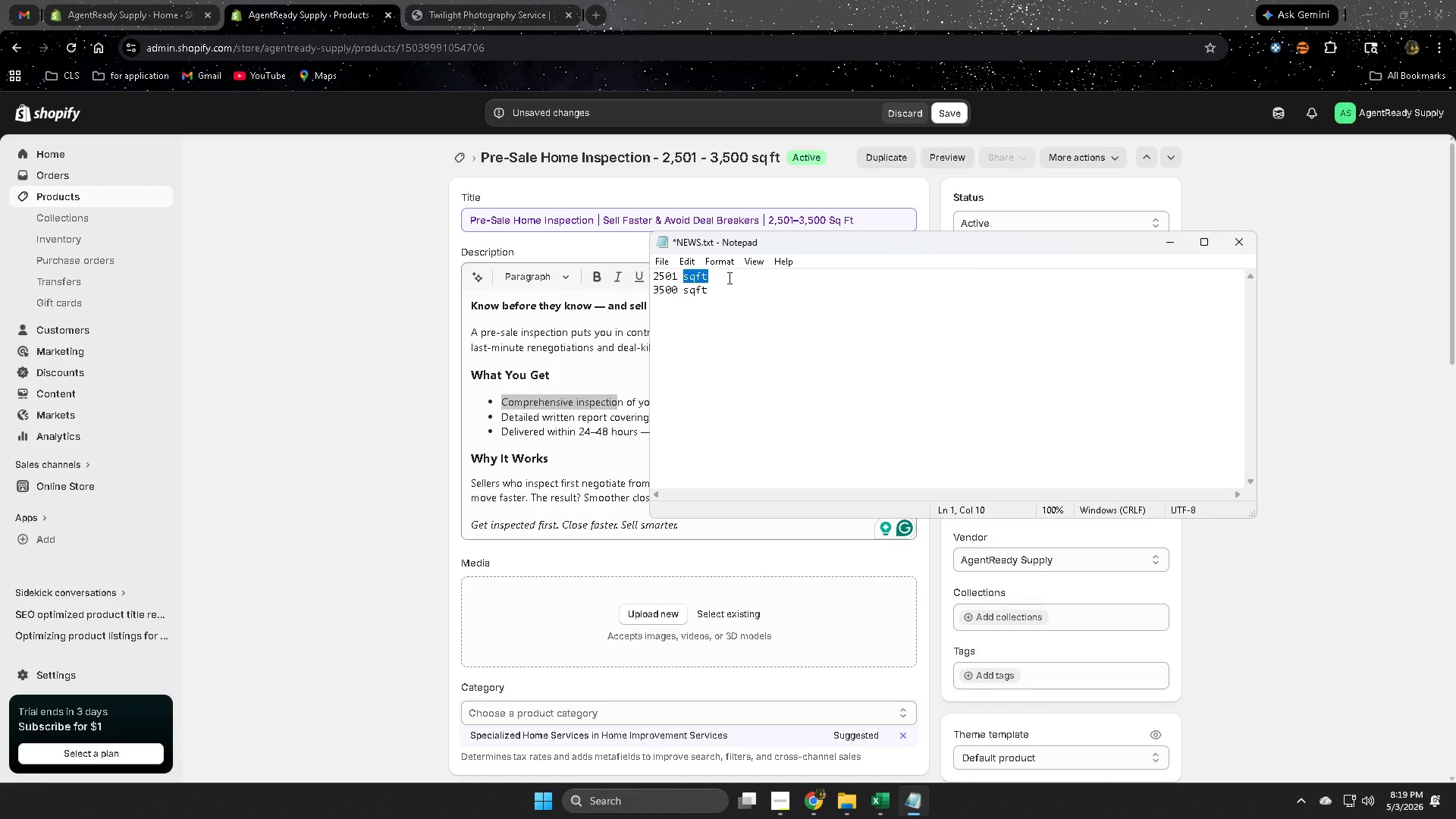 
left_click([724, 278])
 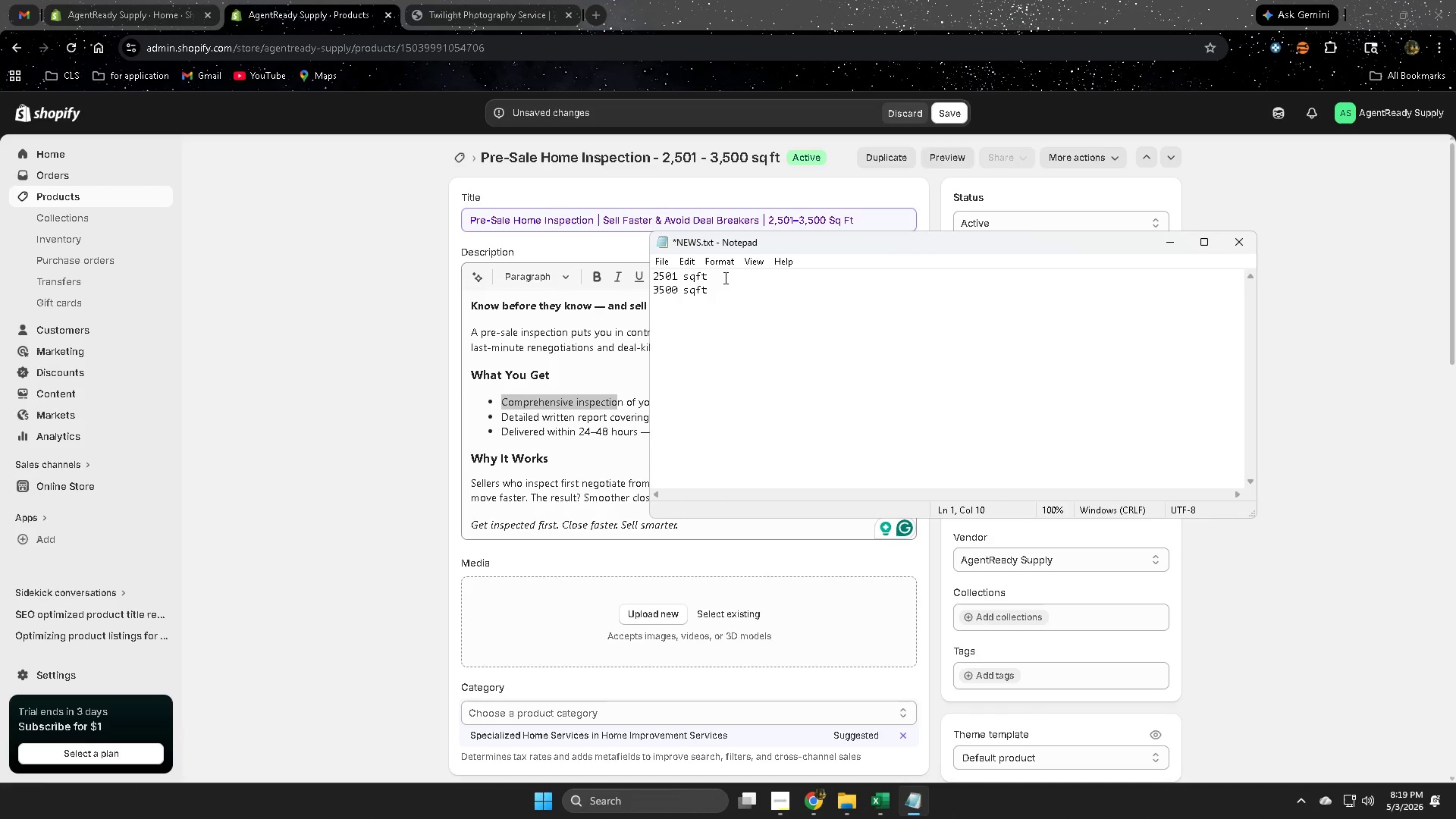 
left_click_drag(start_coordinate=[724, 278], to_coordinate=[667, 271])
 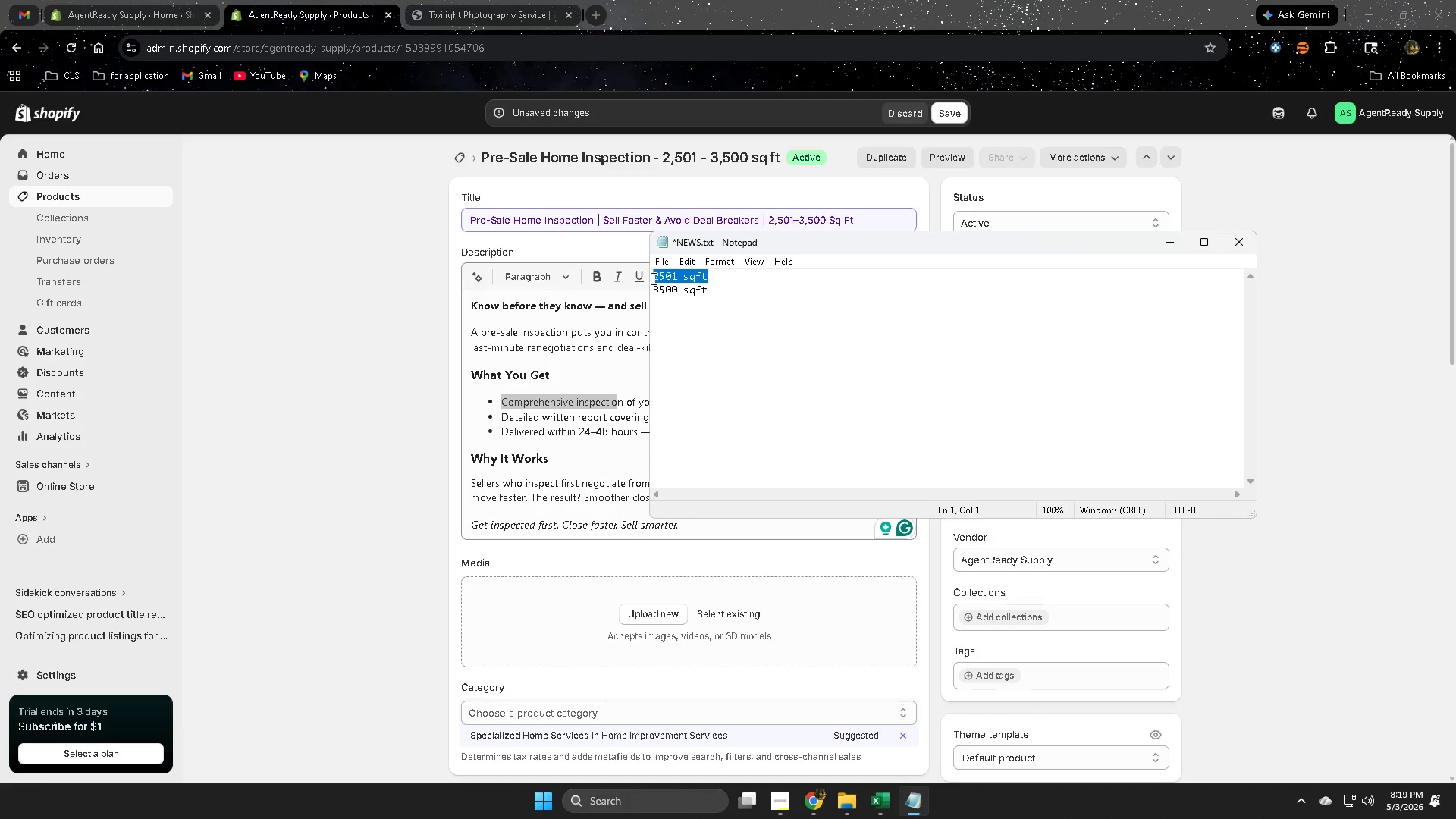 
key(Control+ControlLeft)
 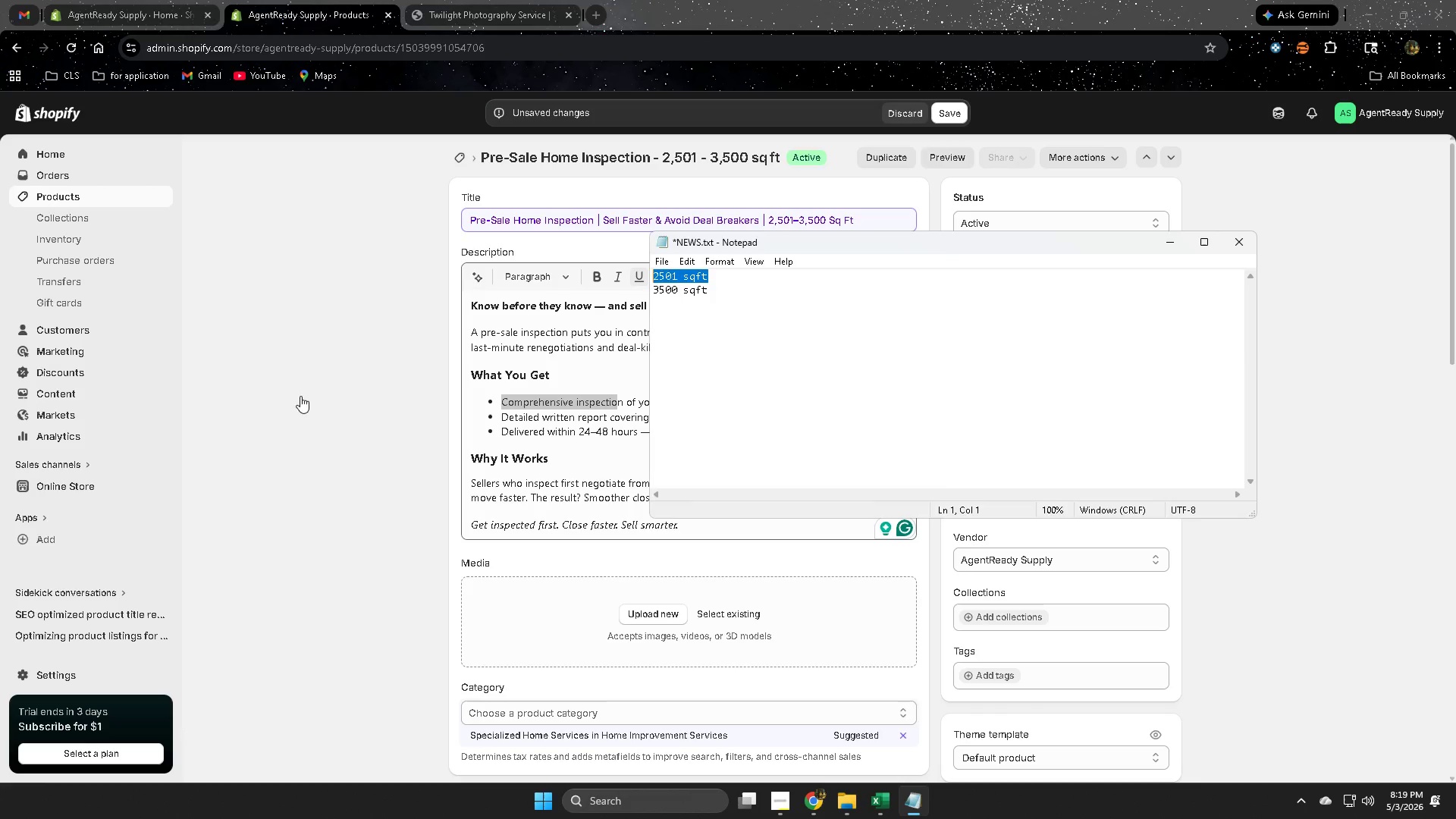 
key(Control+C)
 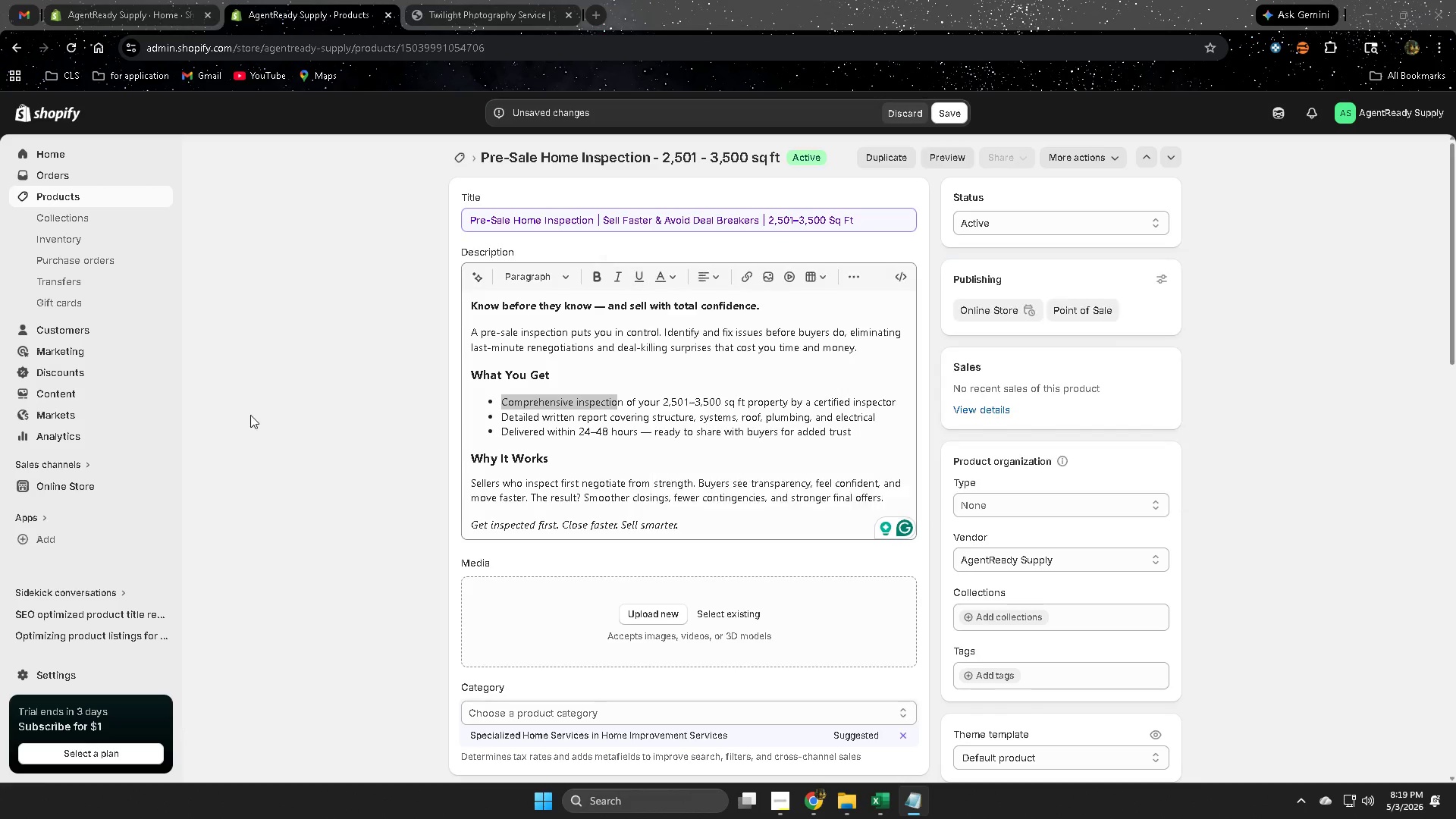 
left_click_drag(start_coordinate=[250, 415], to_coordinate=[279, 428])
 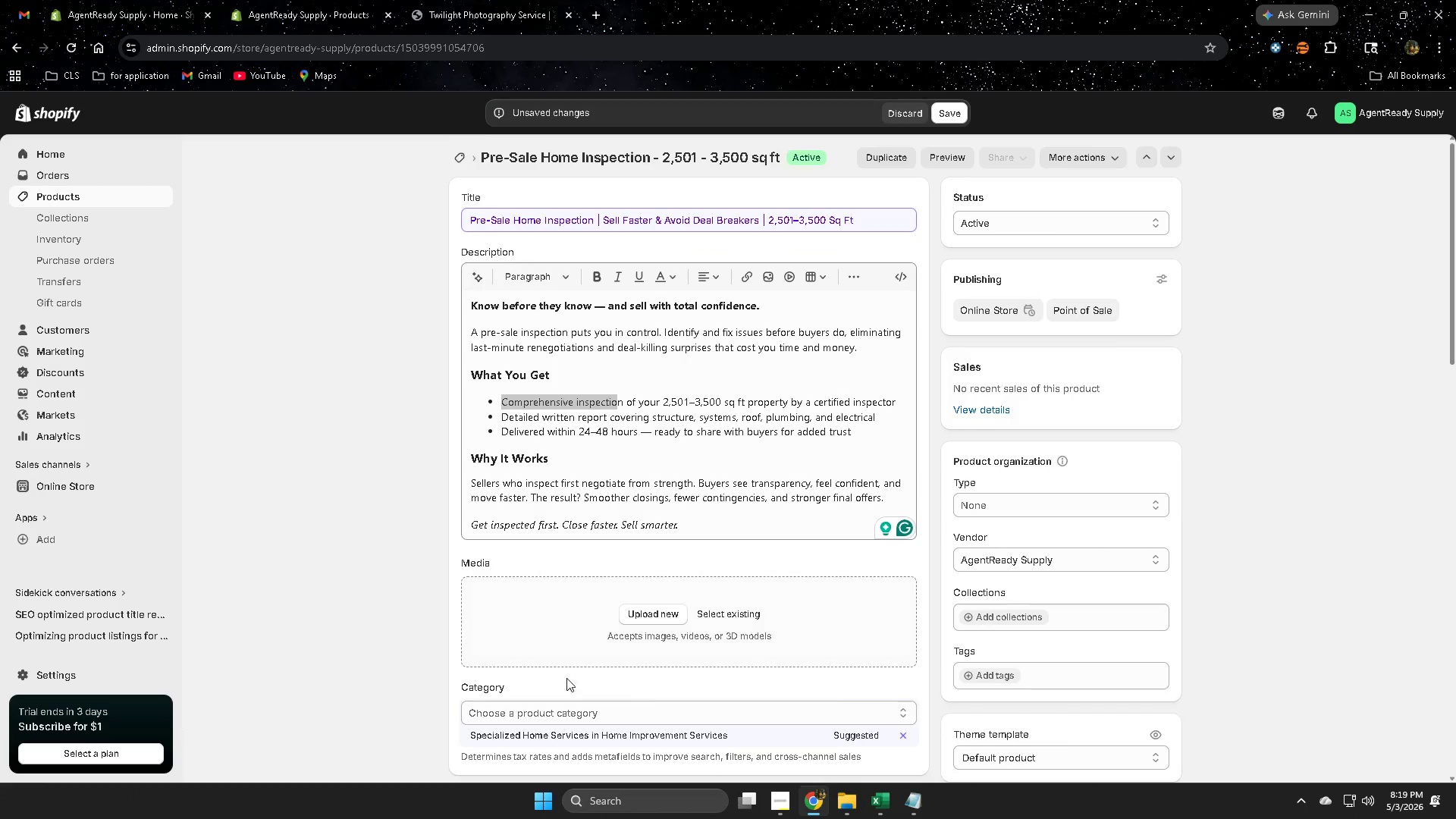 
scroll: coordinate [571, 673], scroll_direction: down, amount: 8.0
 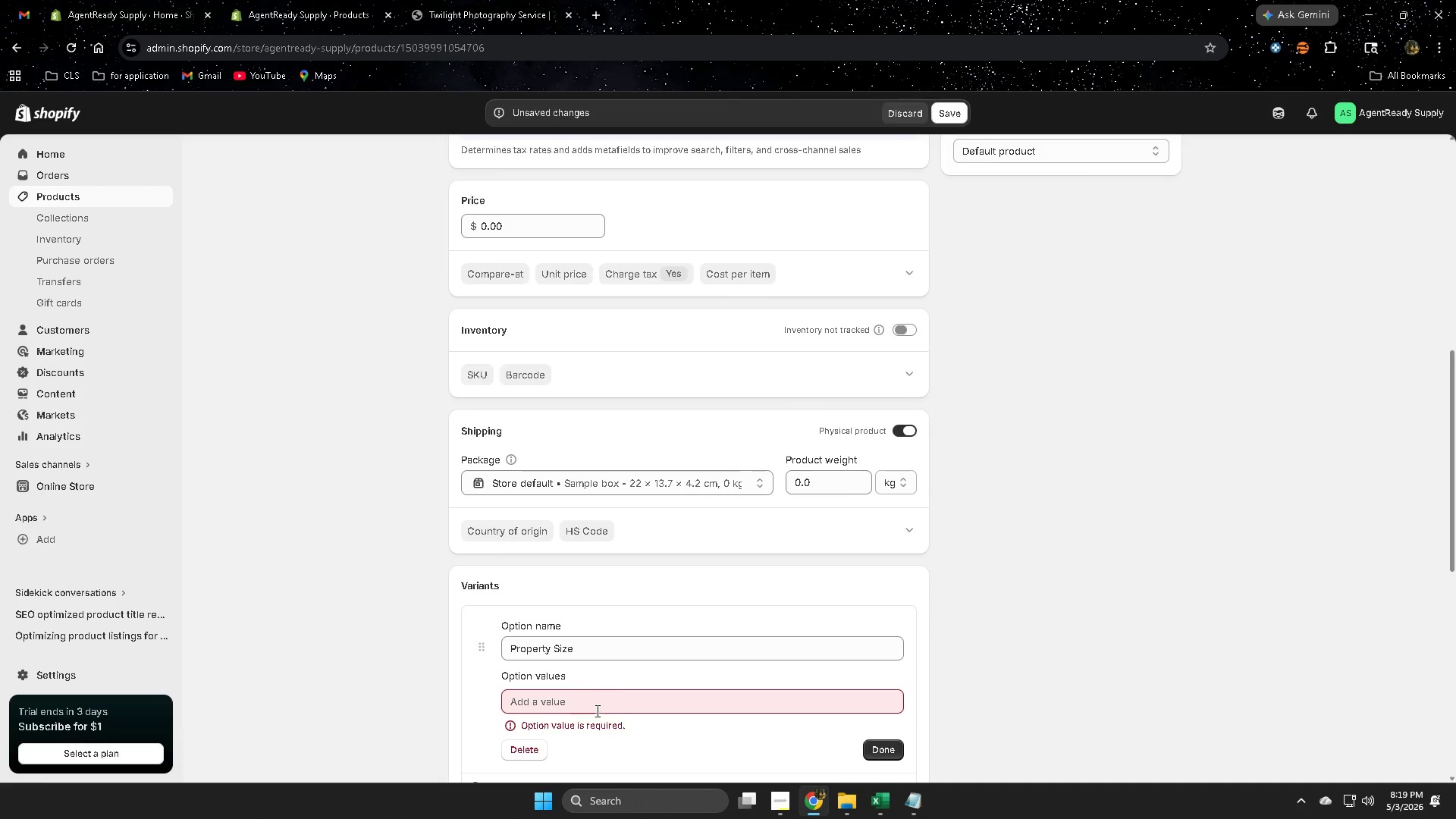 
left_click([595, 711])
 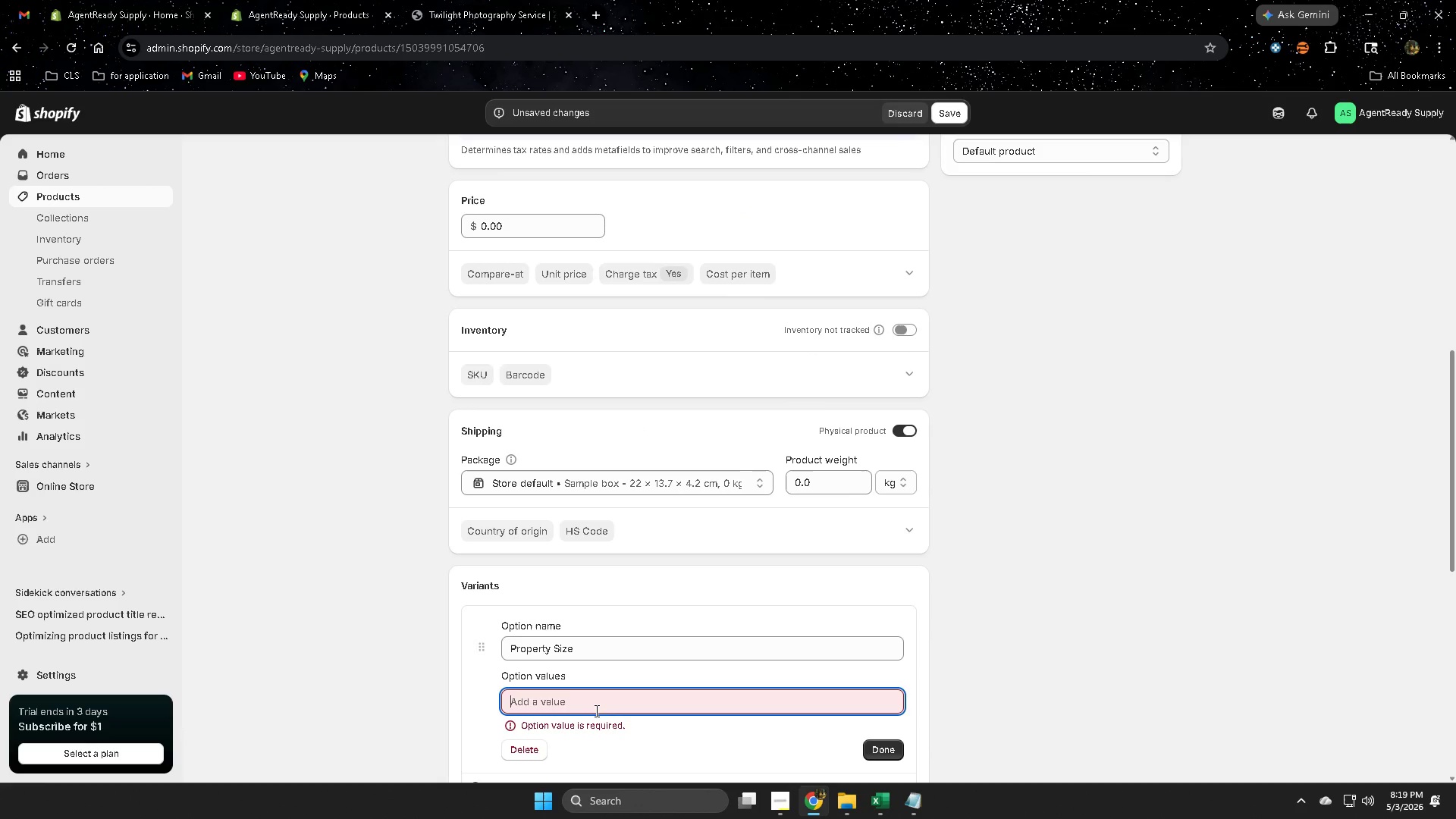 
key(Control+ControlLeft)
 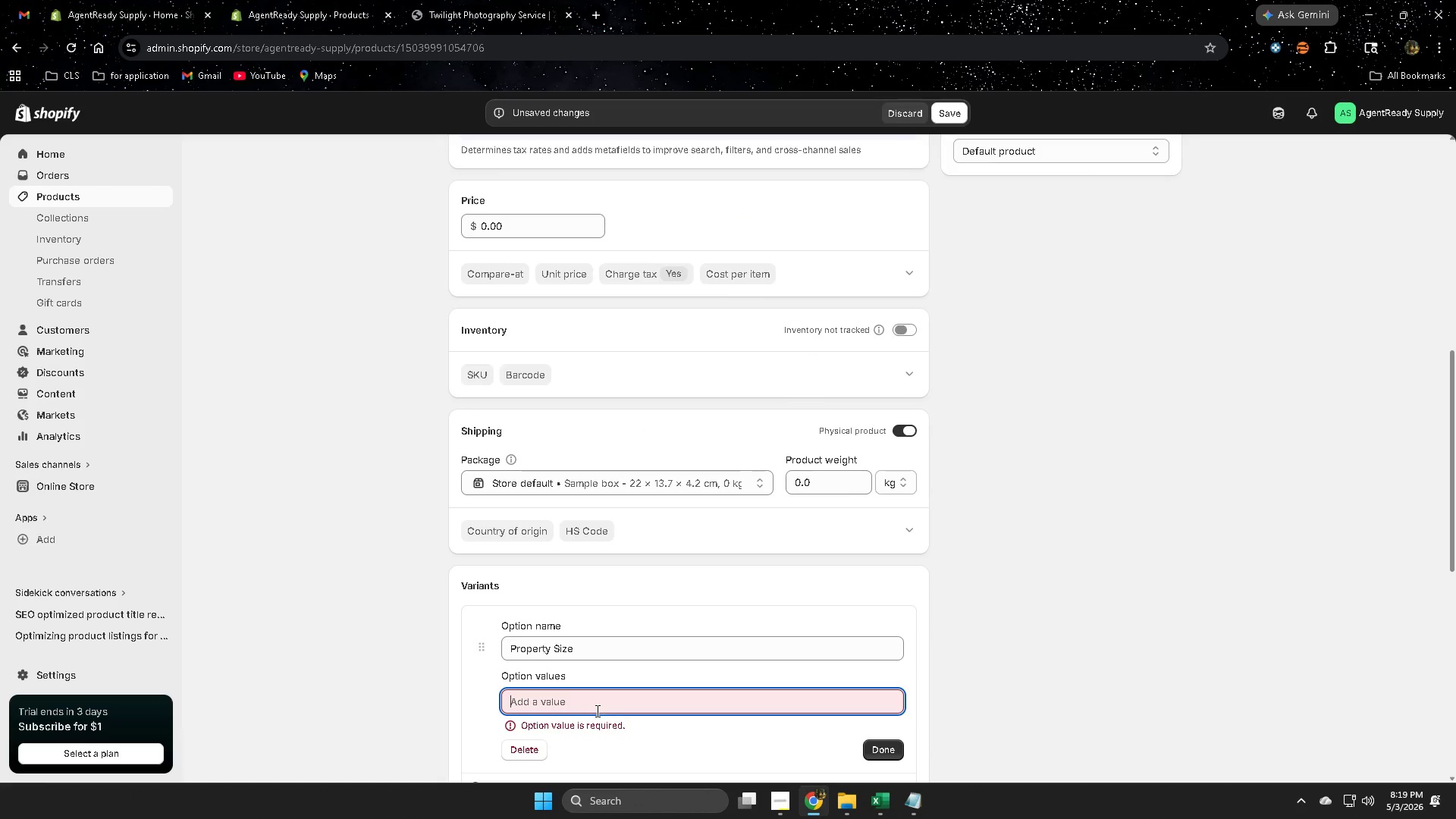 
key(Control+V)
 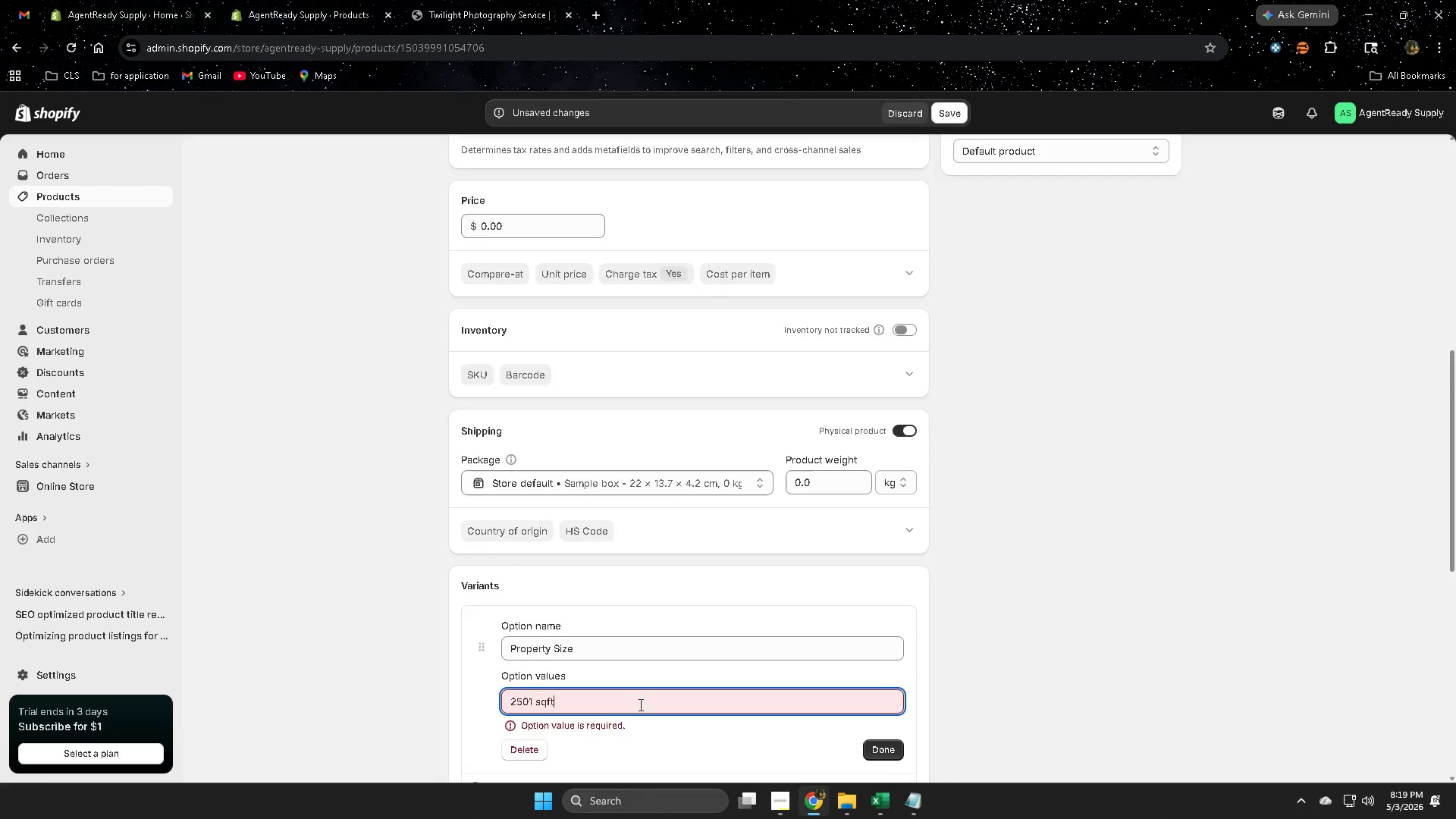 
scroll: coordinate [639, 704], scroll_direction: down, amount: 2.0
 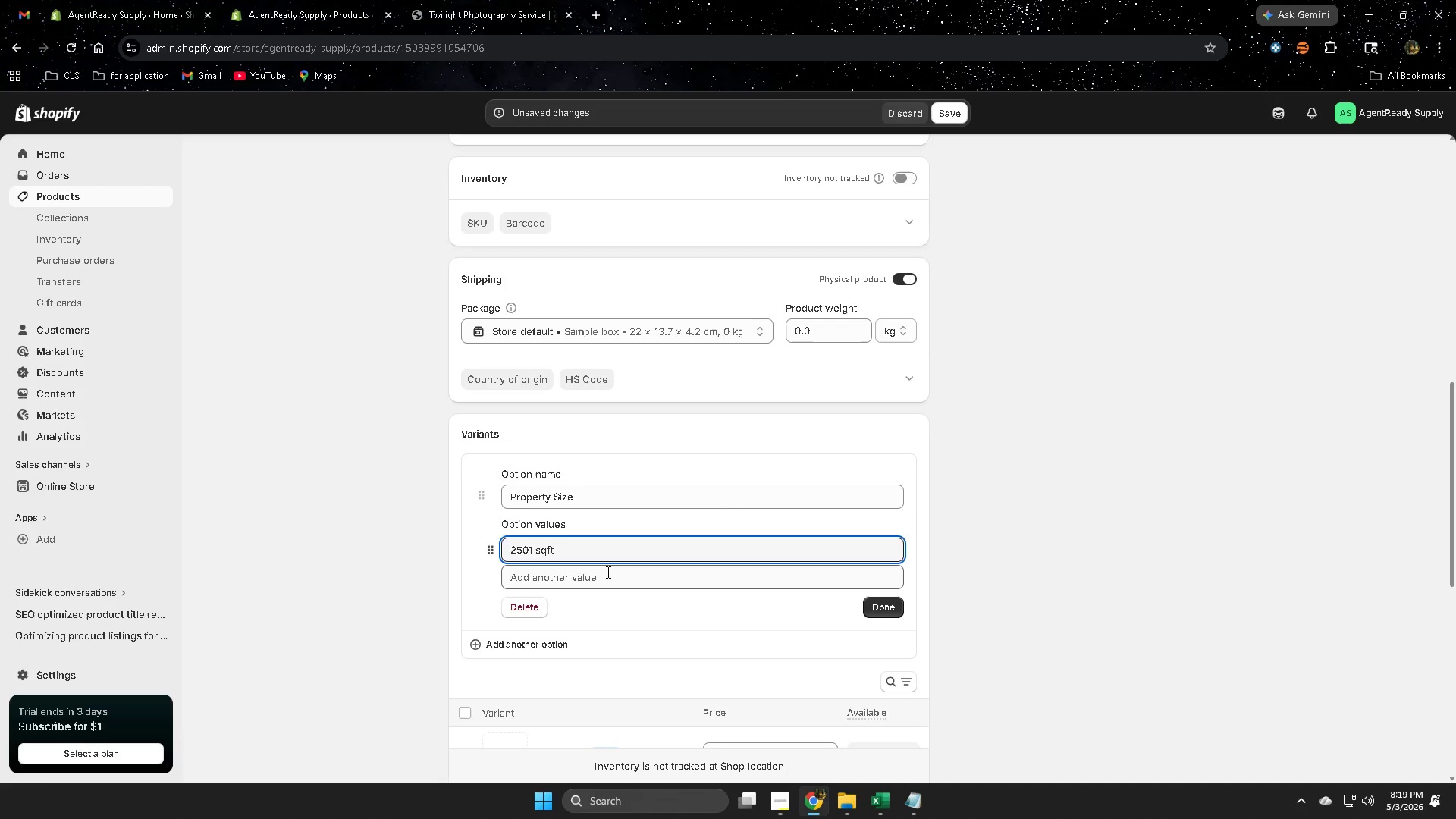 
left_click([609, 579])
 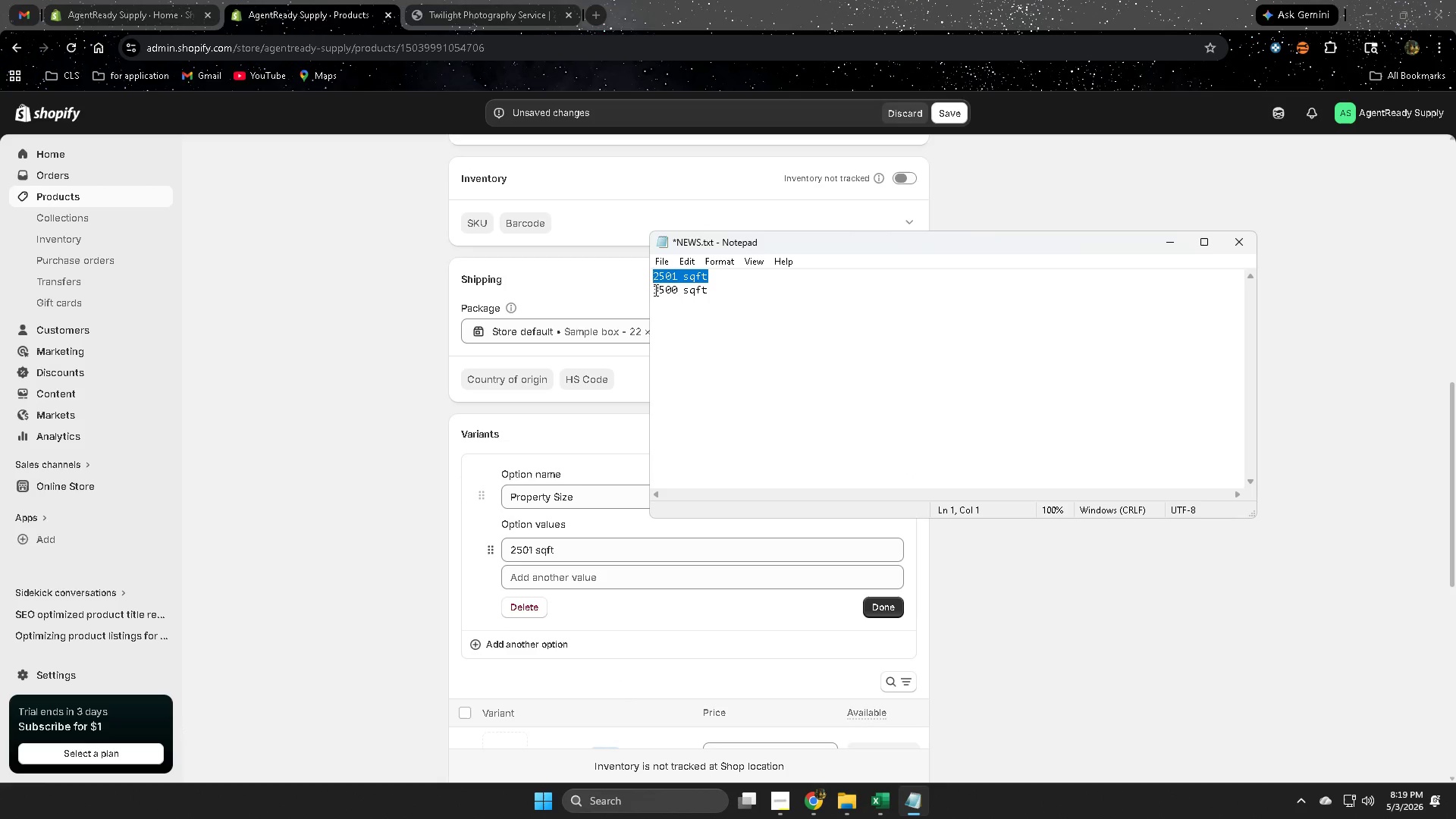 
left_click([659, 290])
 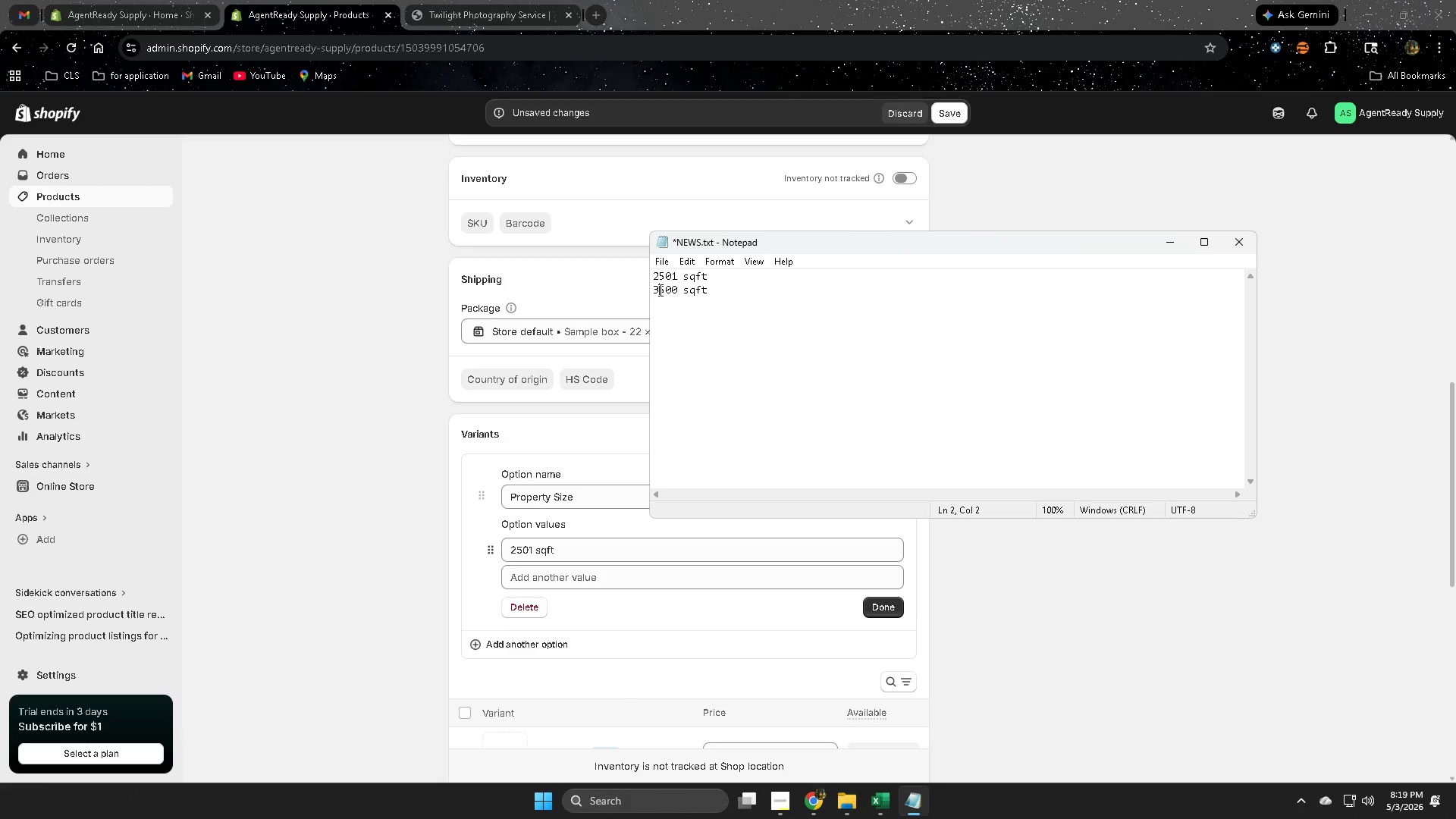 
left_click_drag(start_coordinate=[659, 290], to_coordinate=[709, 289])
 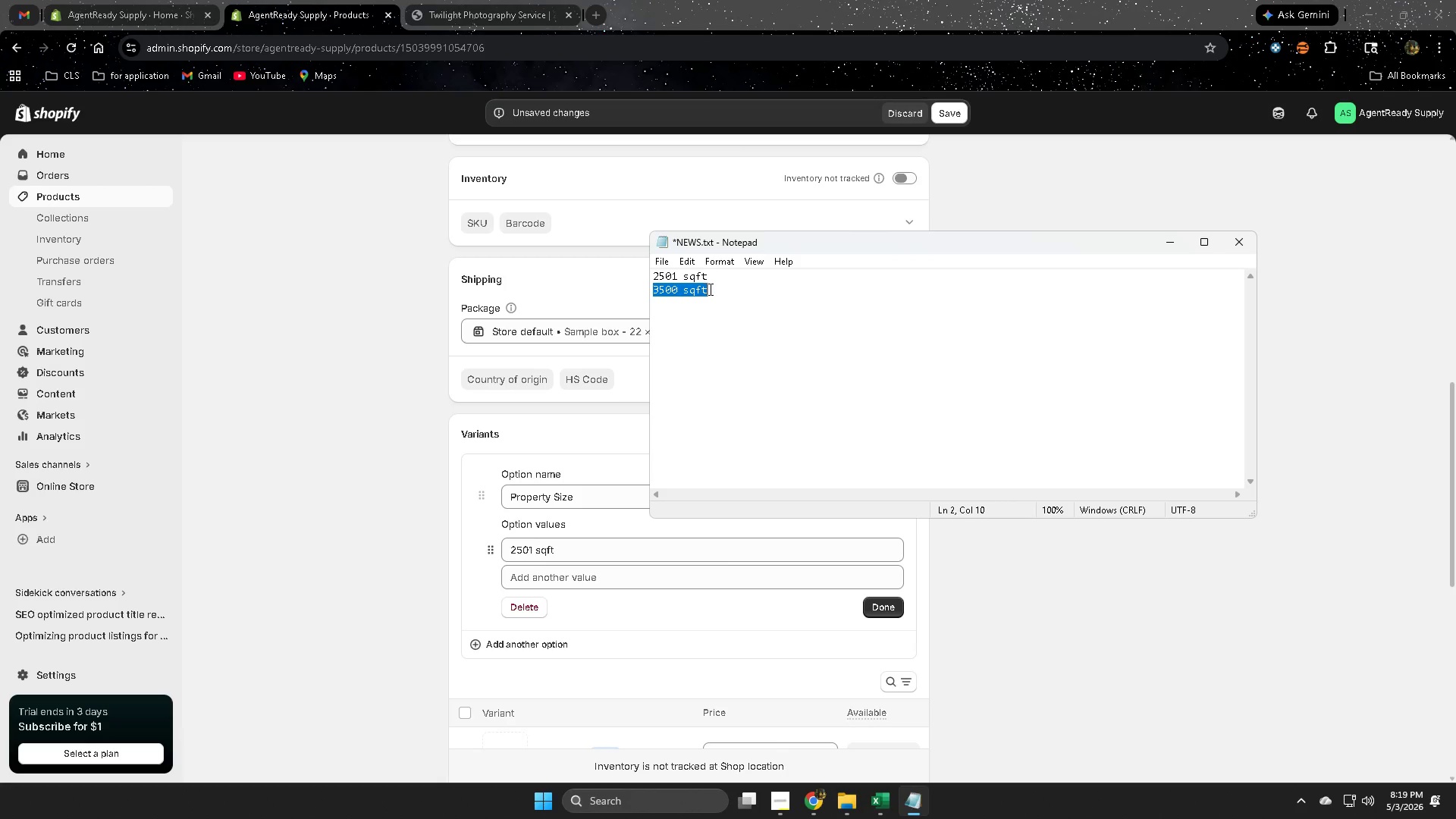 
key(Control+ControlLeft)
 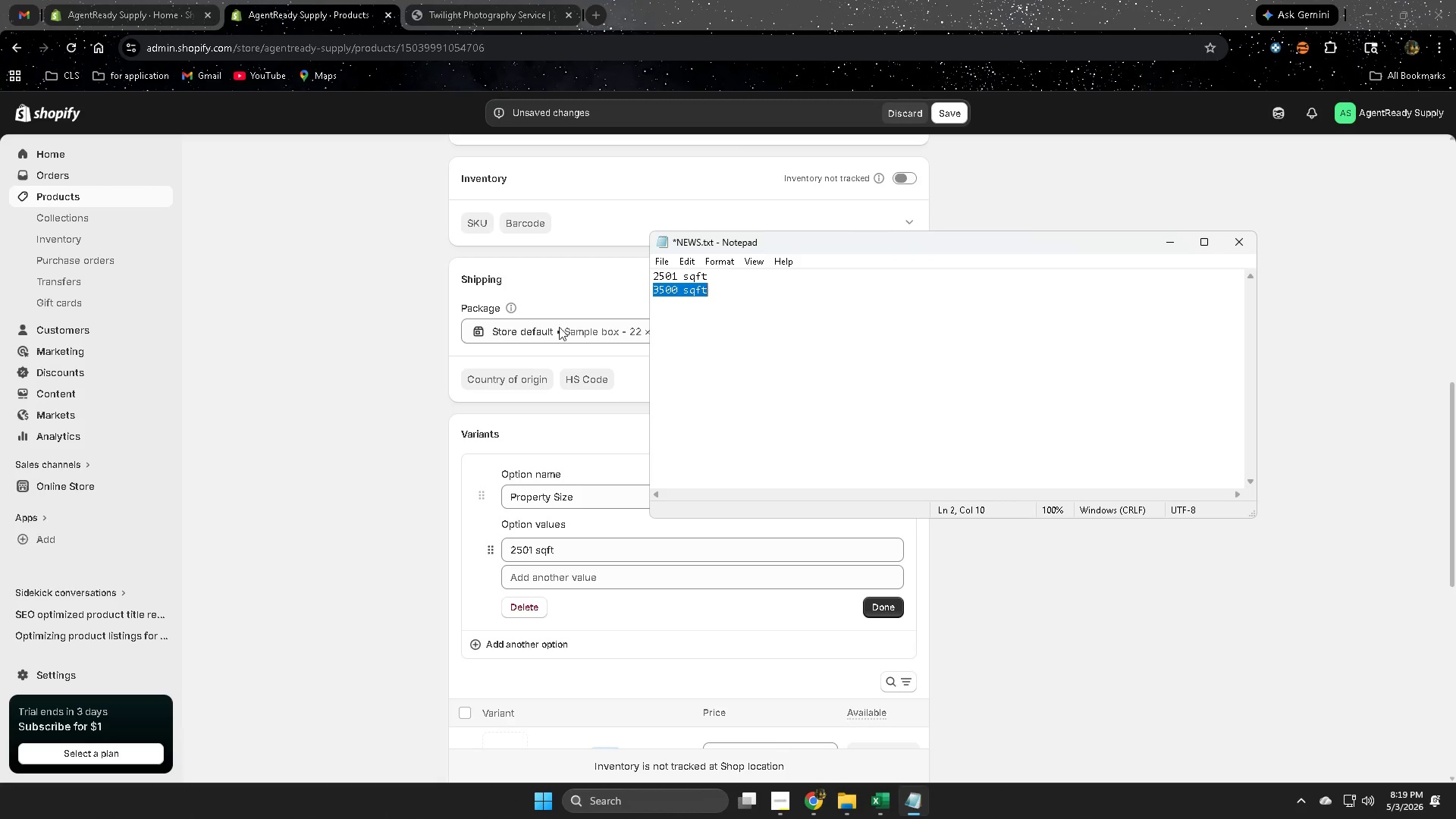 
key(Control+C)
 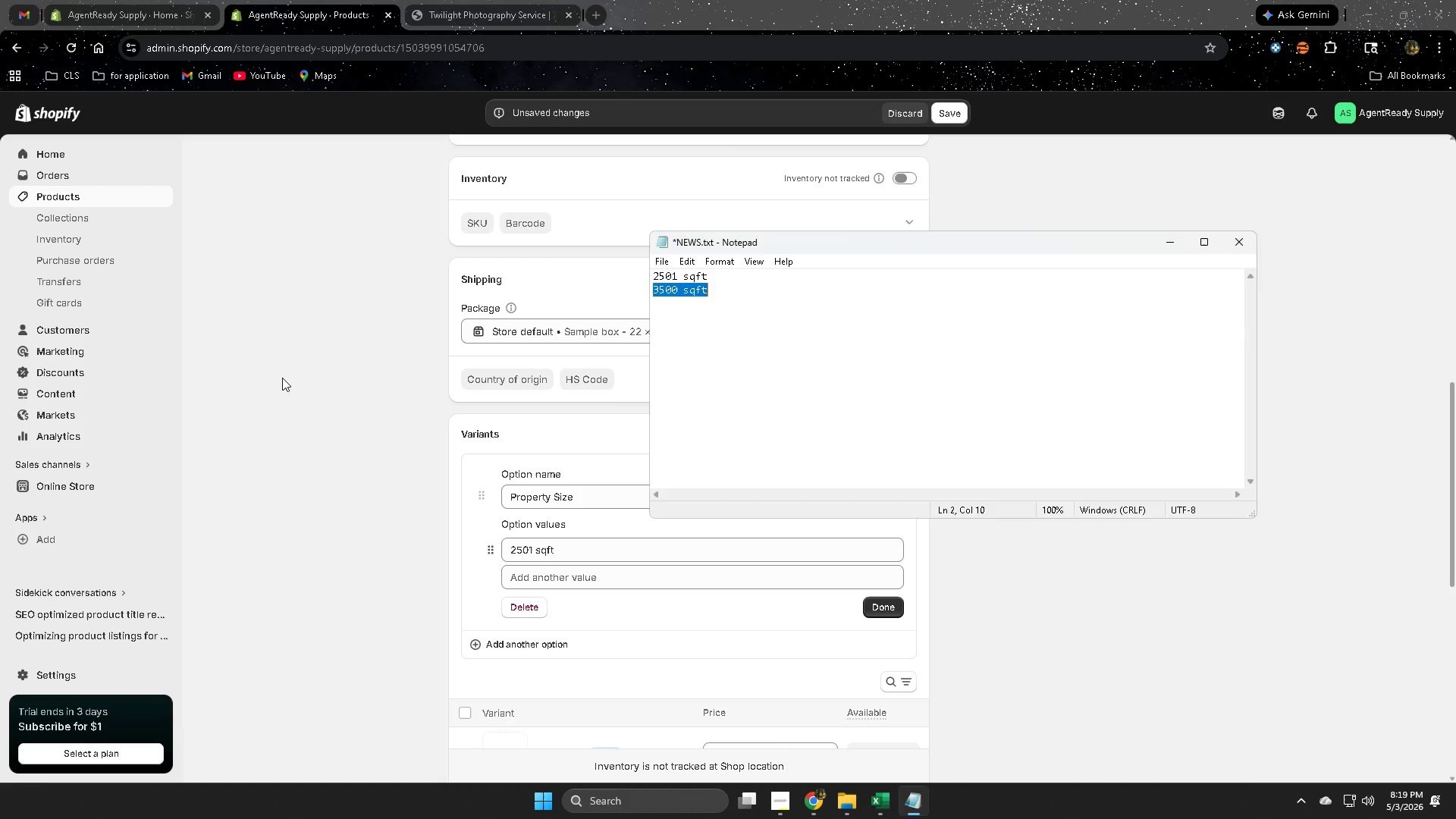 
left_click_drag(start_coordinate=[281, 381], to_coordinate=[291, 391])
 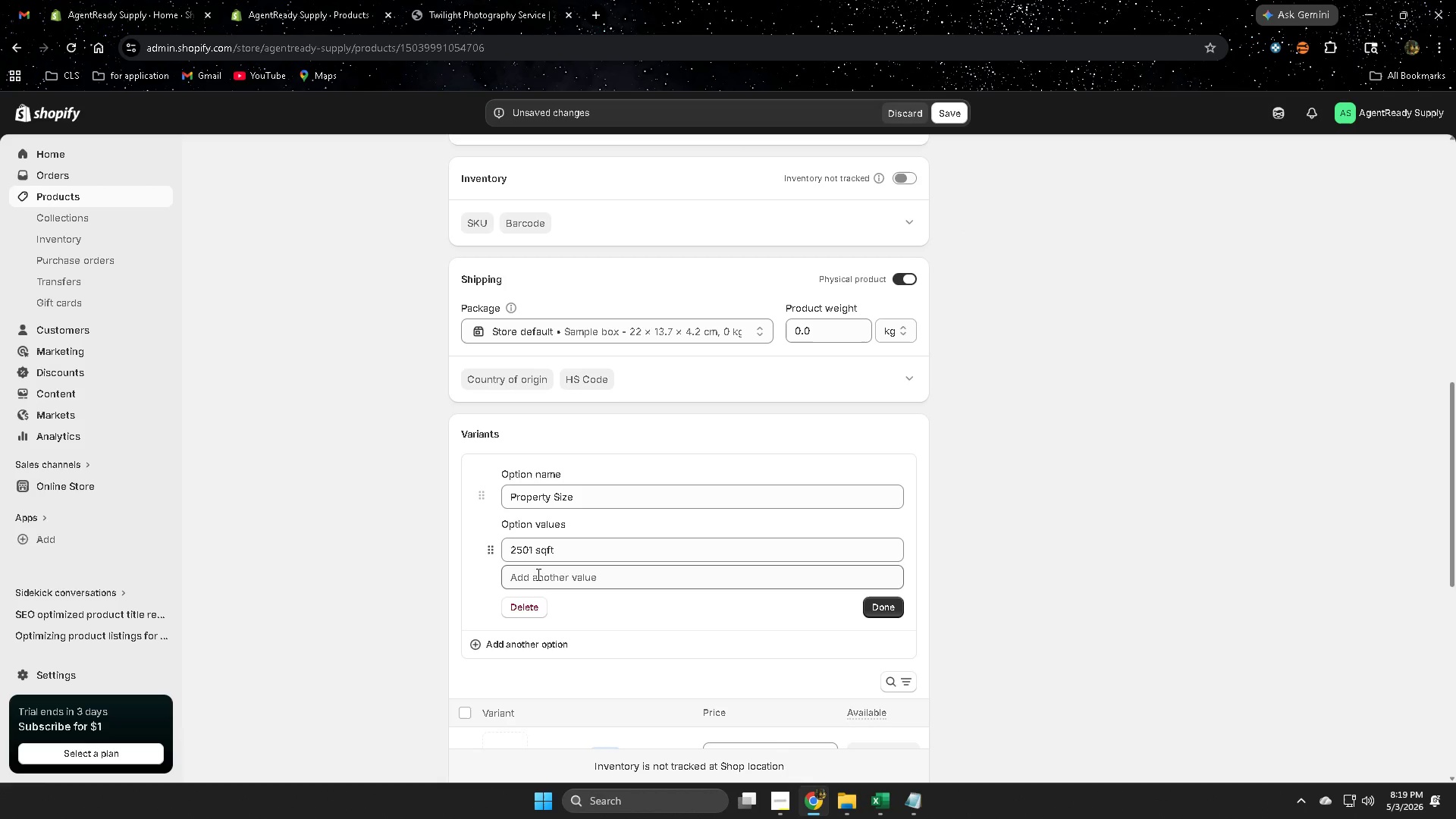 
left_click([548, 583])
 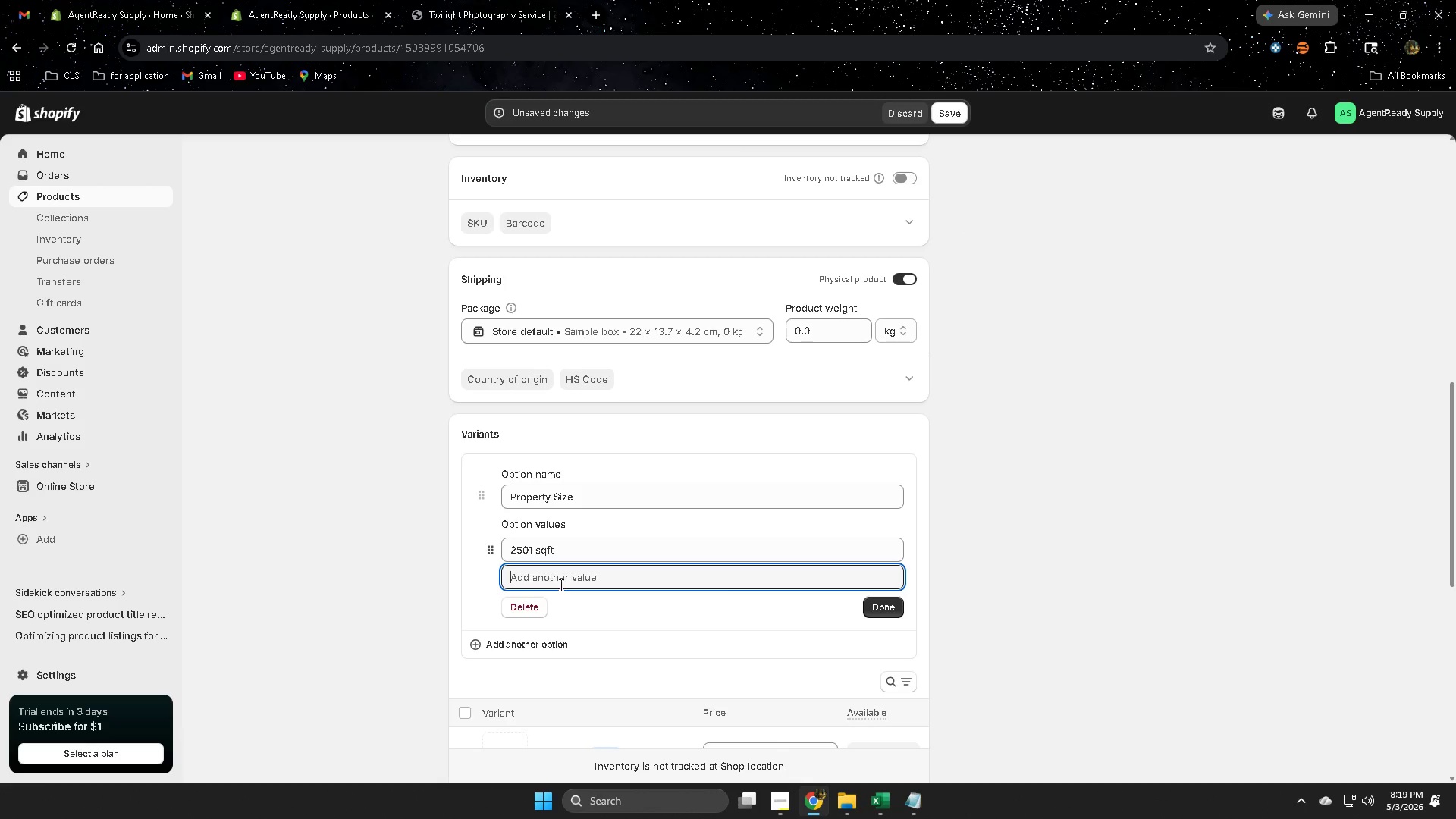 
key(Control+ControlLeft)
 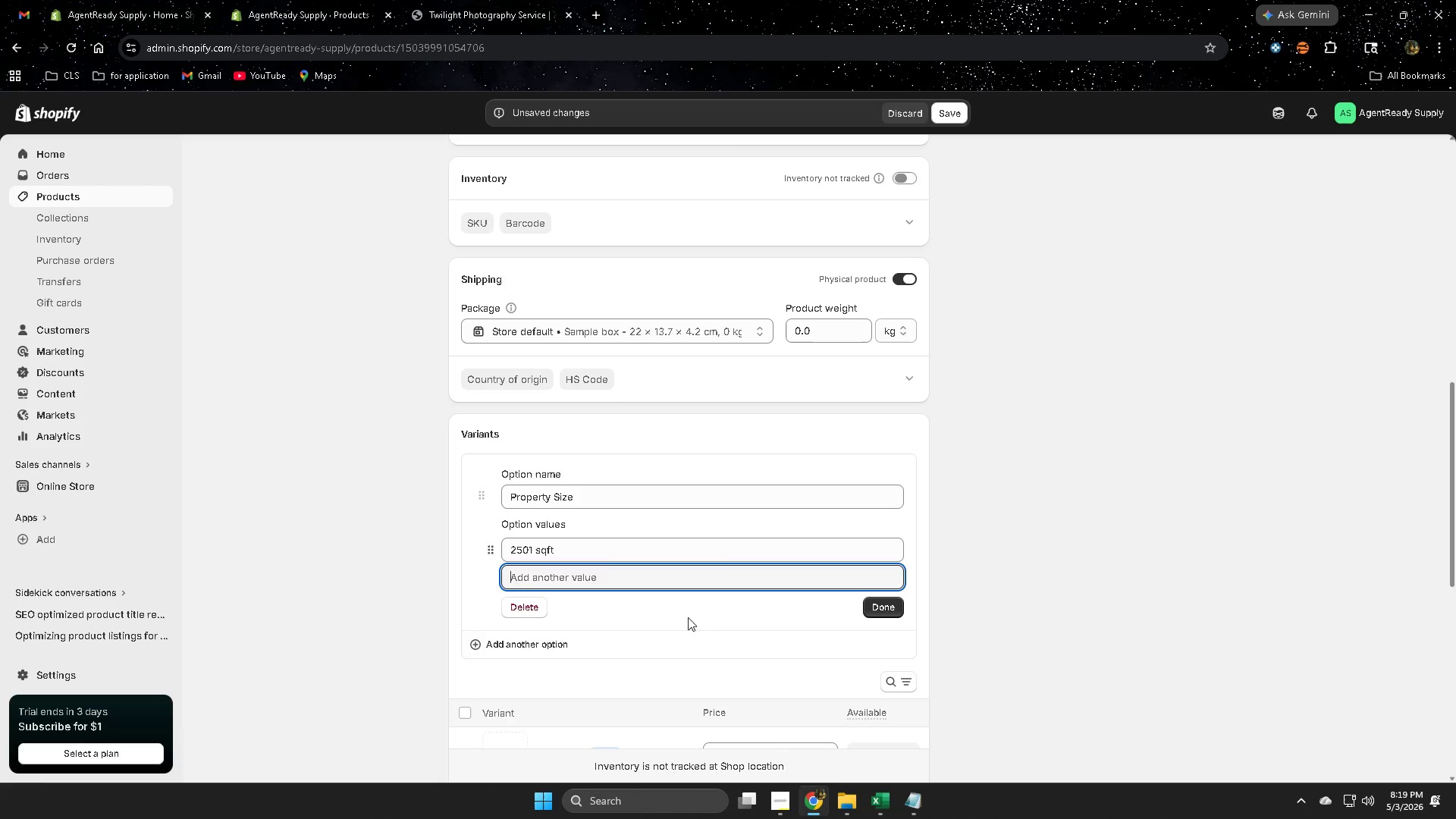 
key(Control+V)
 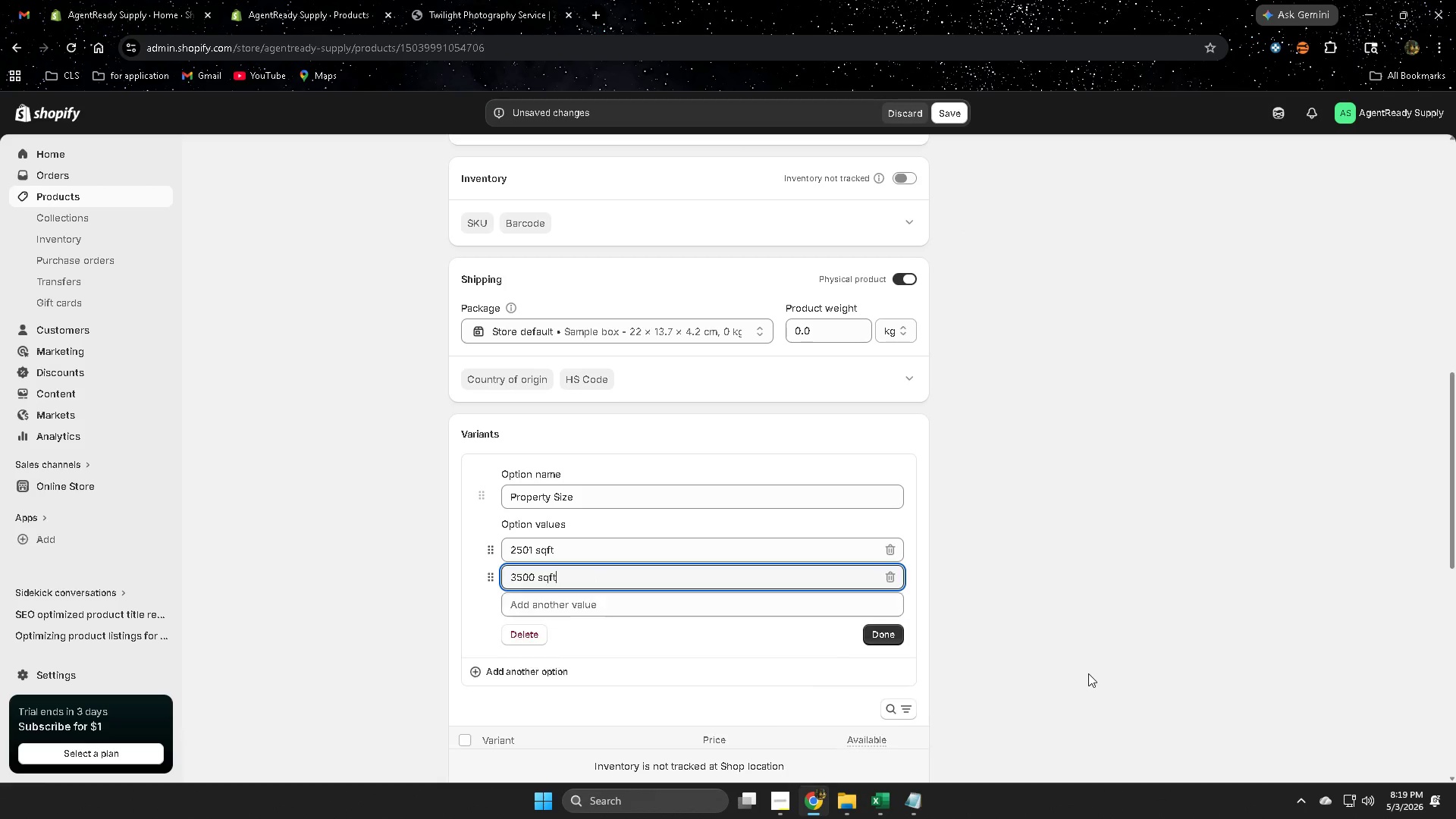 
left_click([1088, 673])
 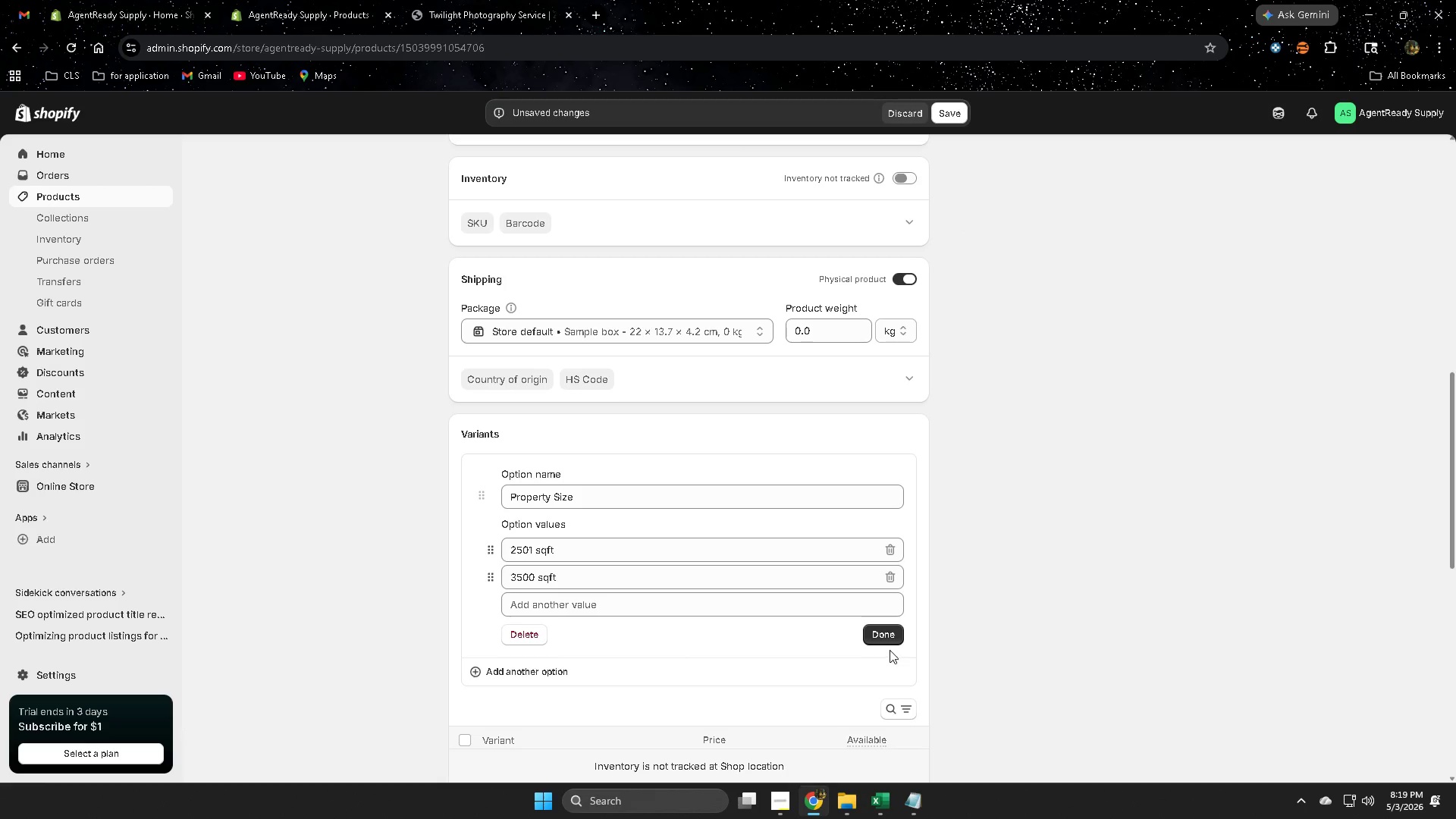 
left_click([890, 642])
 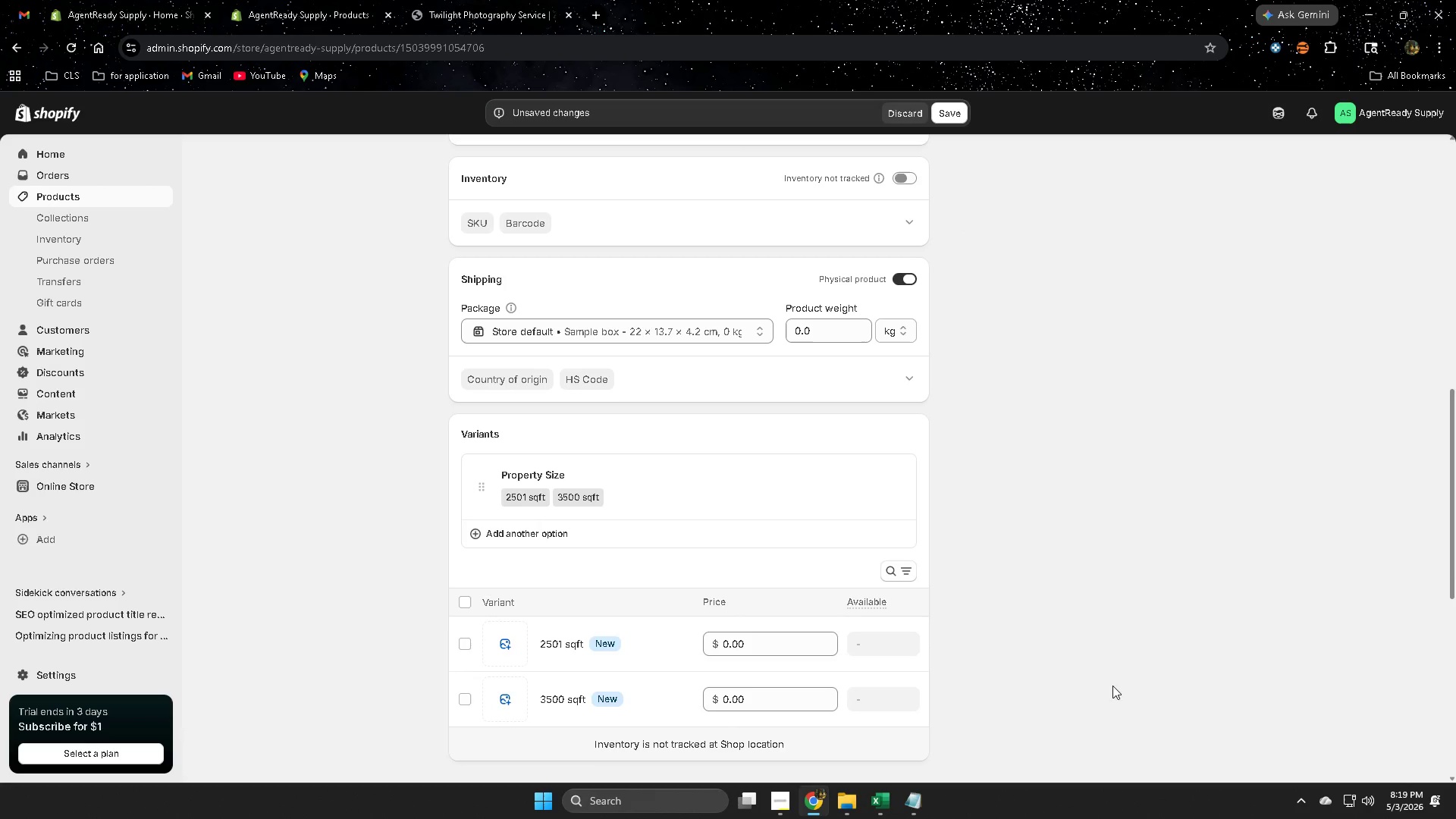 
scroll: coordinate [1068, 690], scroll_direction: down, amount: 2.0
 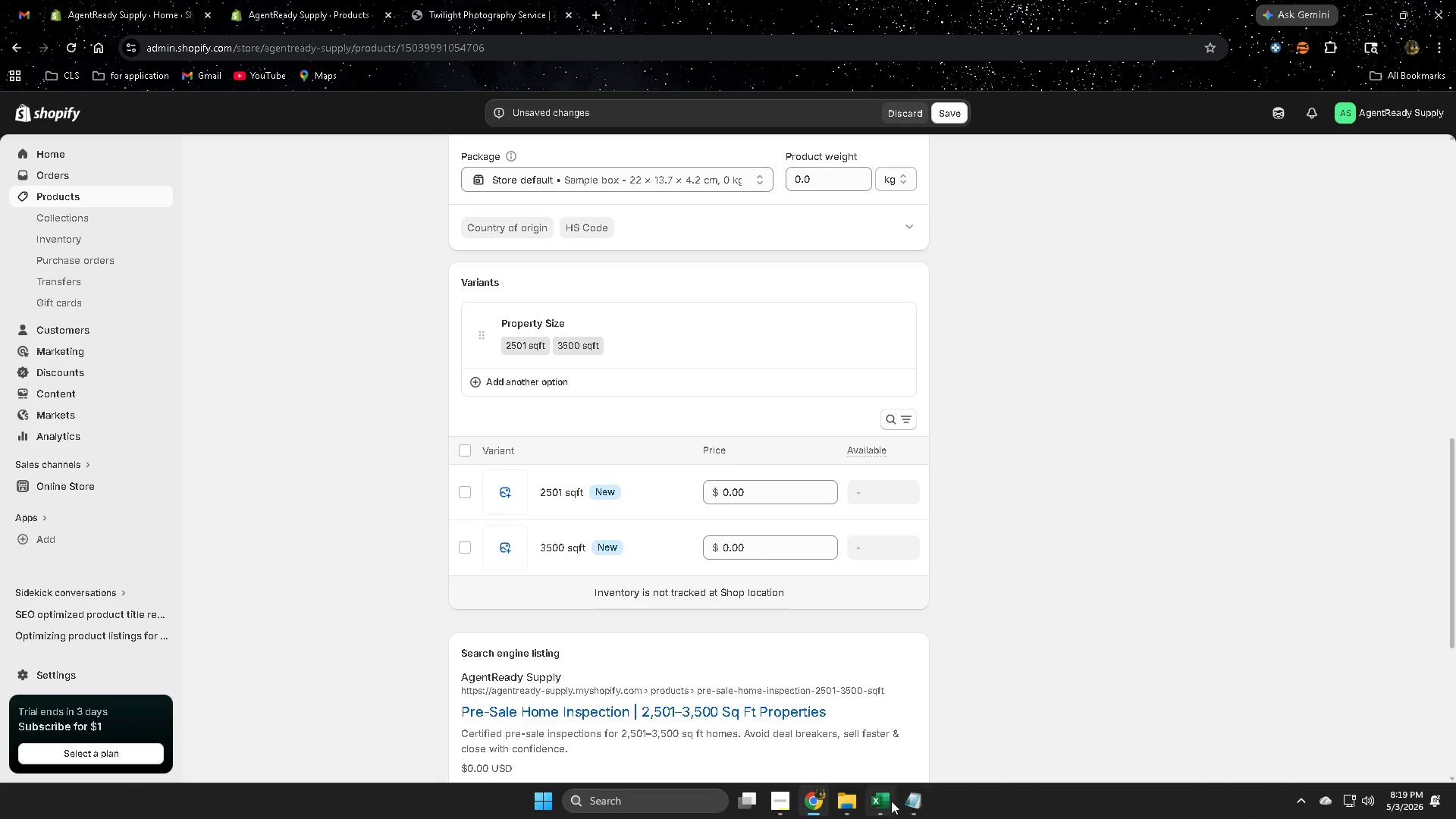 
left_click([883, 800])
 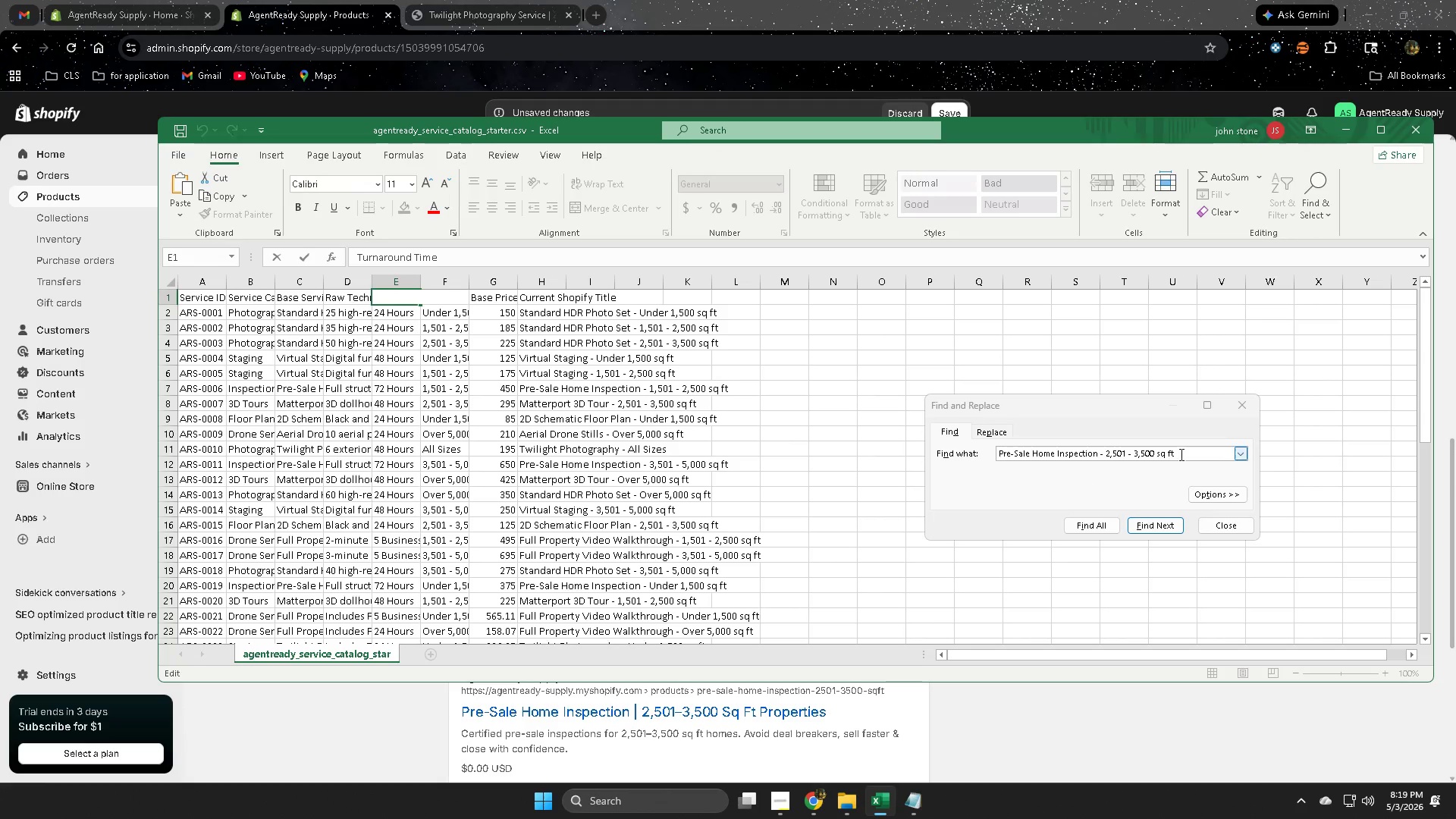 
left_click([1181, 452])
 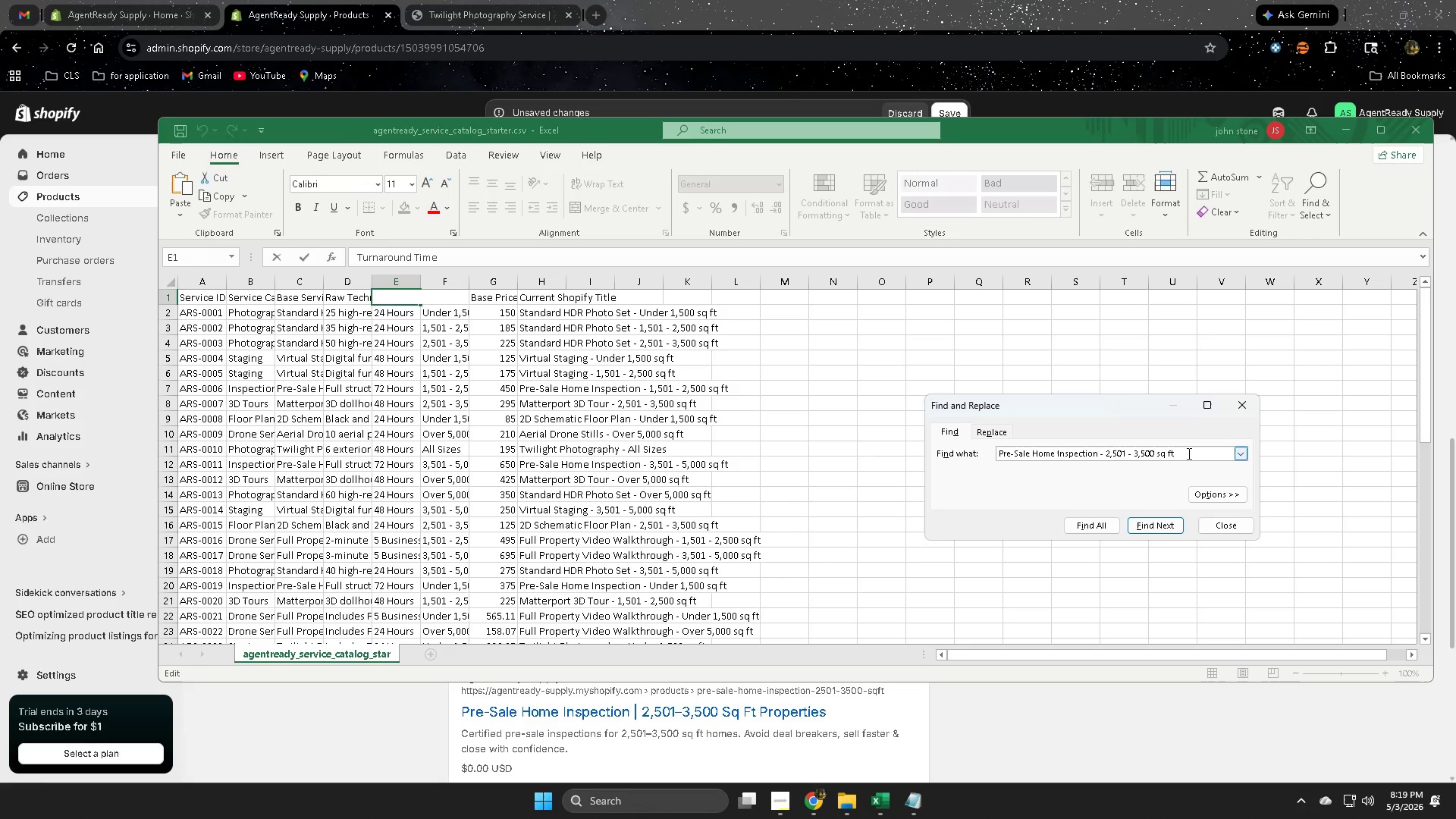 
key(Enter)
 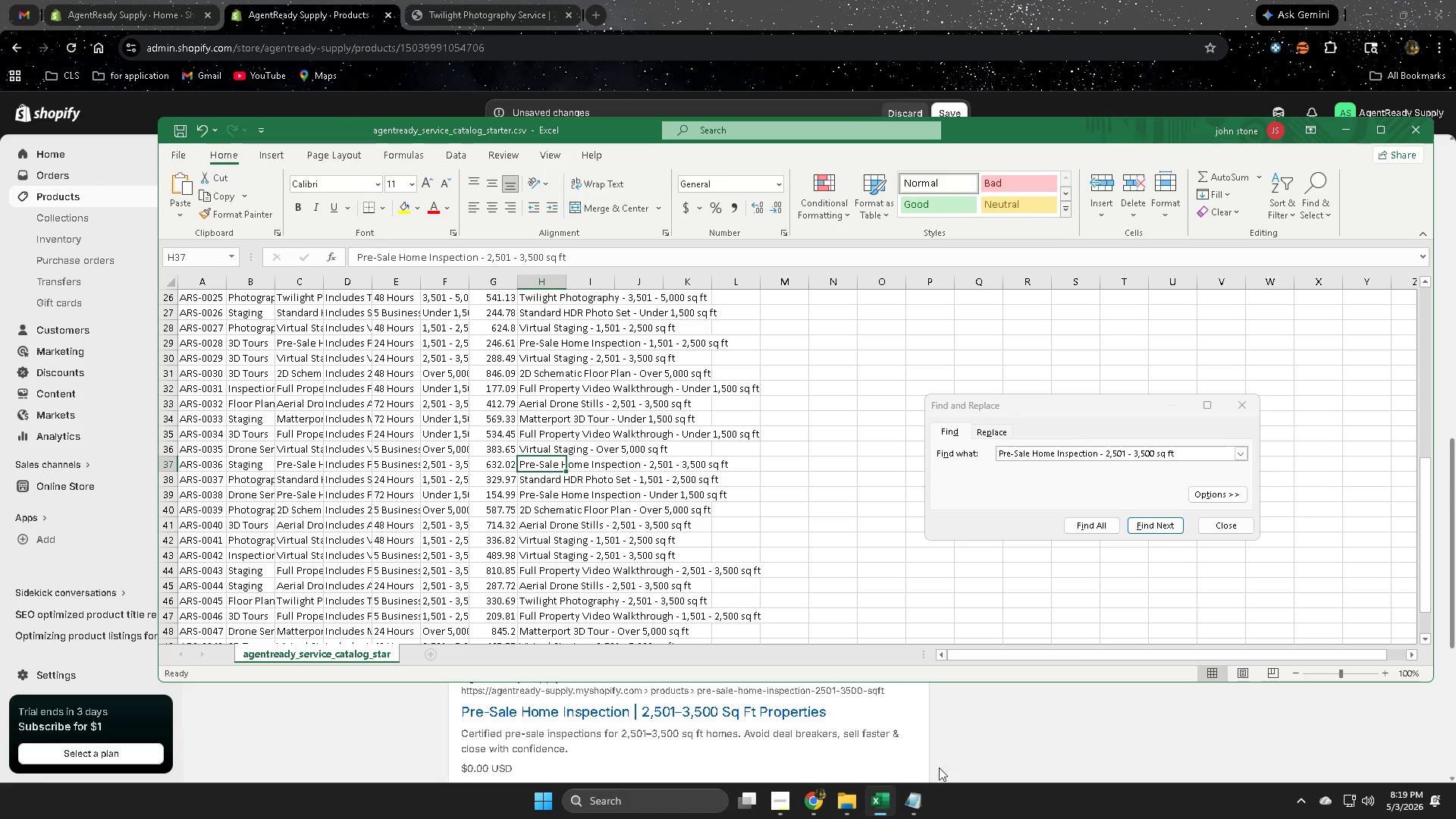 
wait(5.23)
 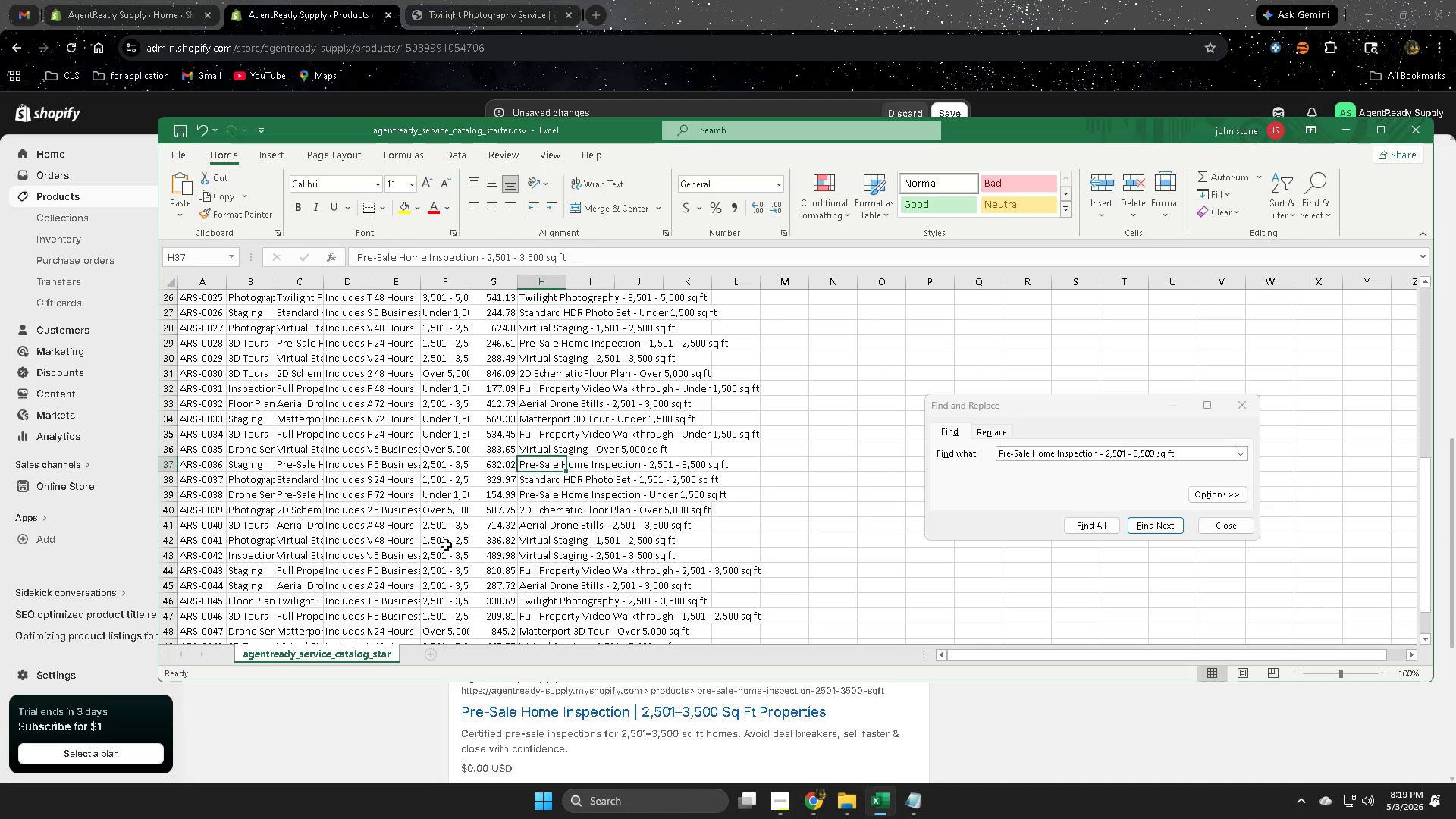 
double_click([491, 463])
 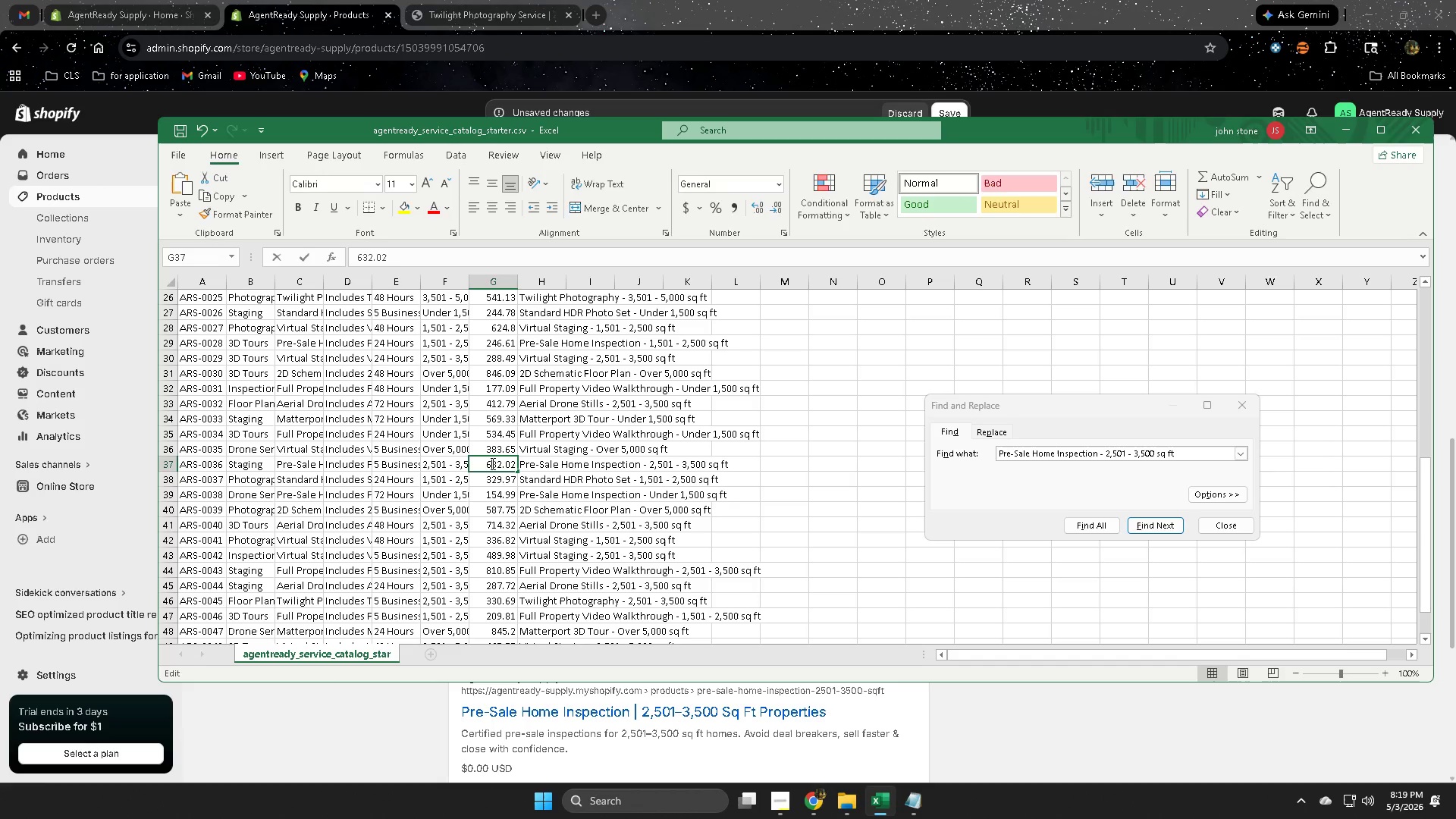 
triple_click([491, 463])
 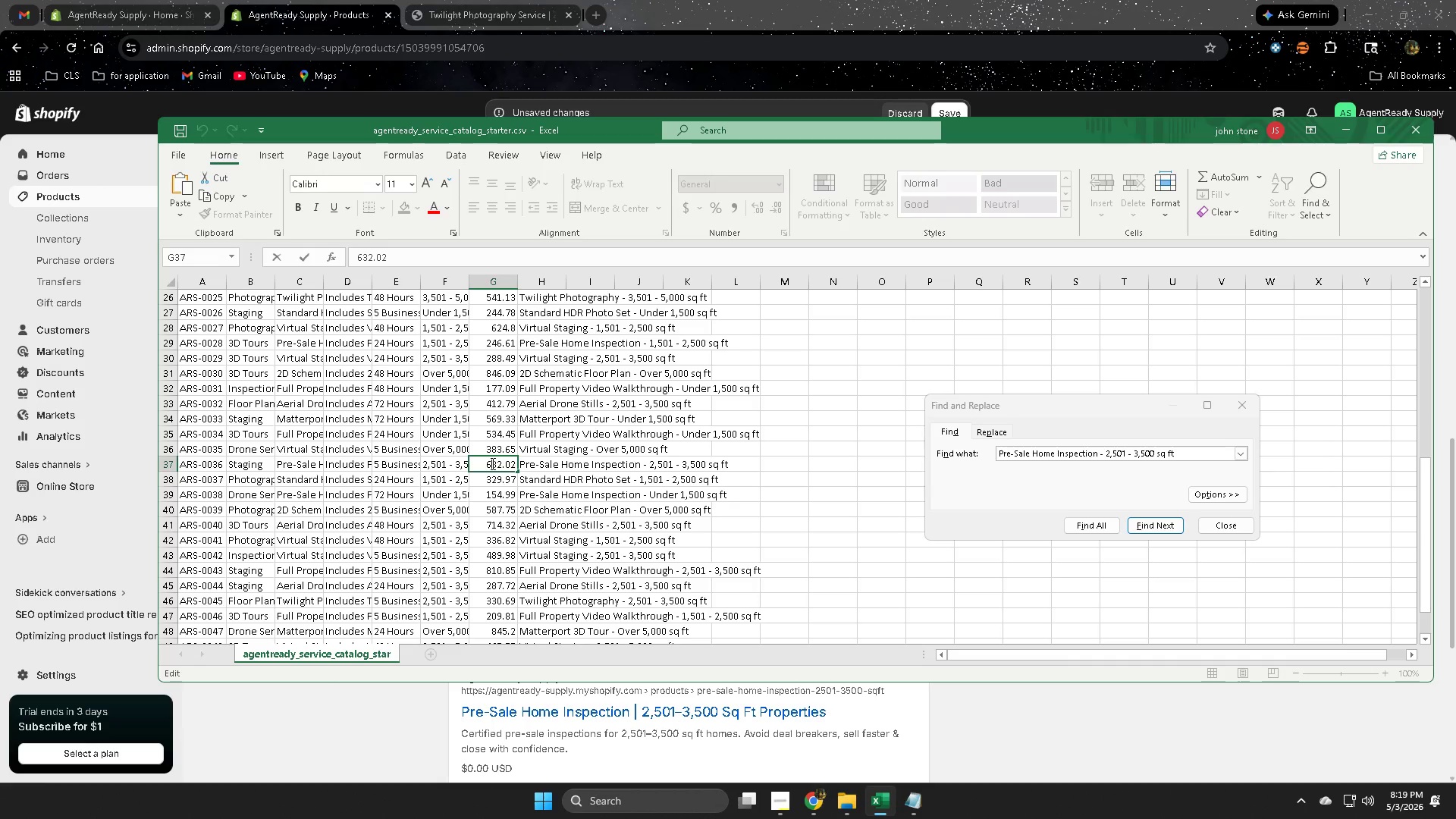 
triple_click([491, 463])
 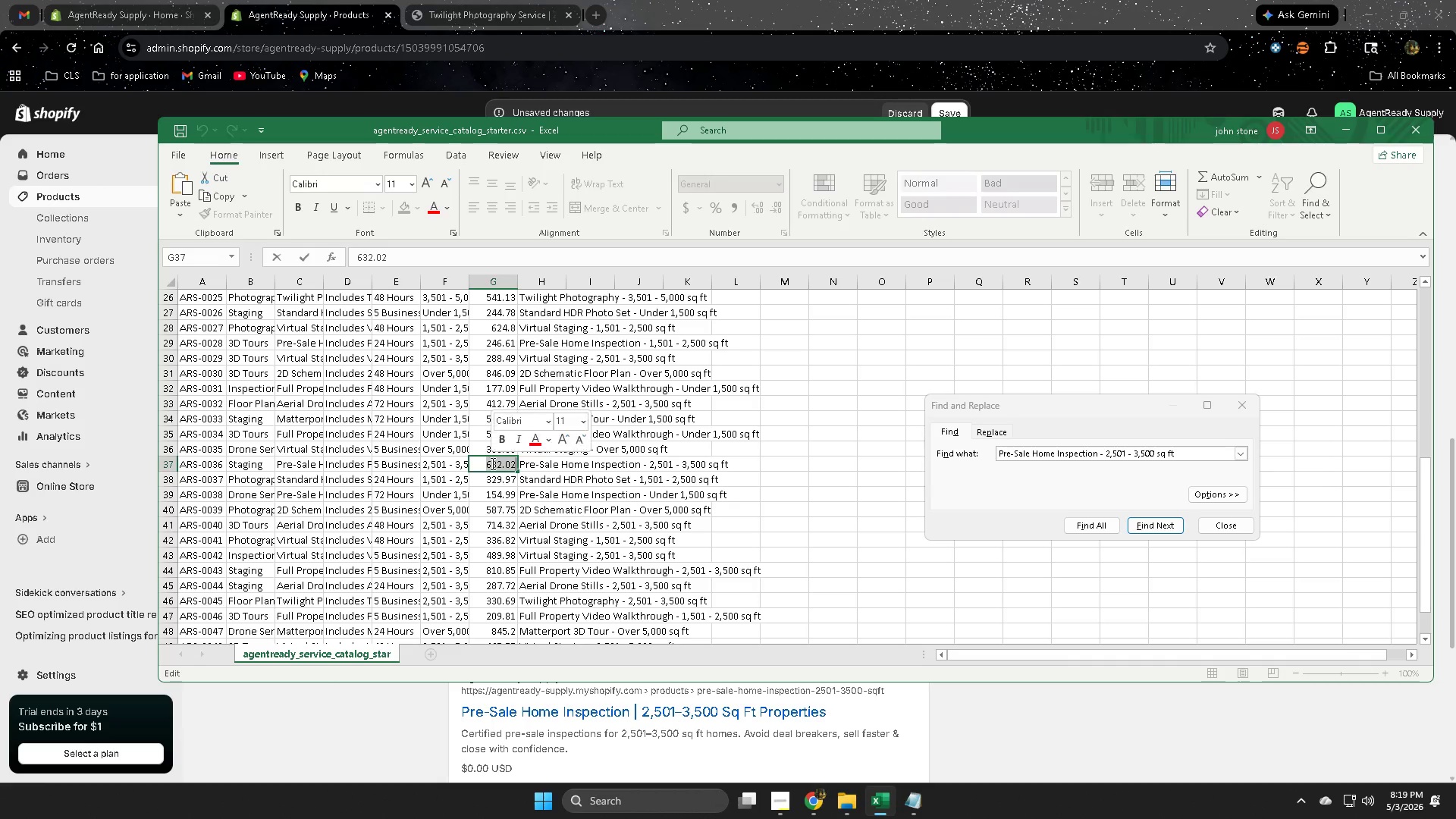 
key(Control+ControlLeft)
 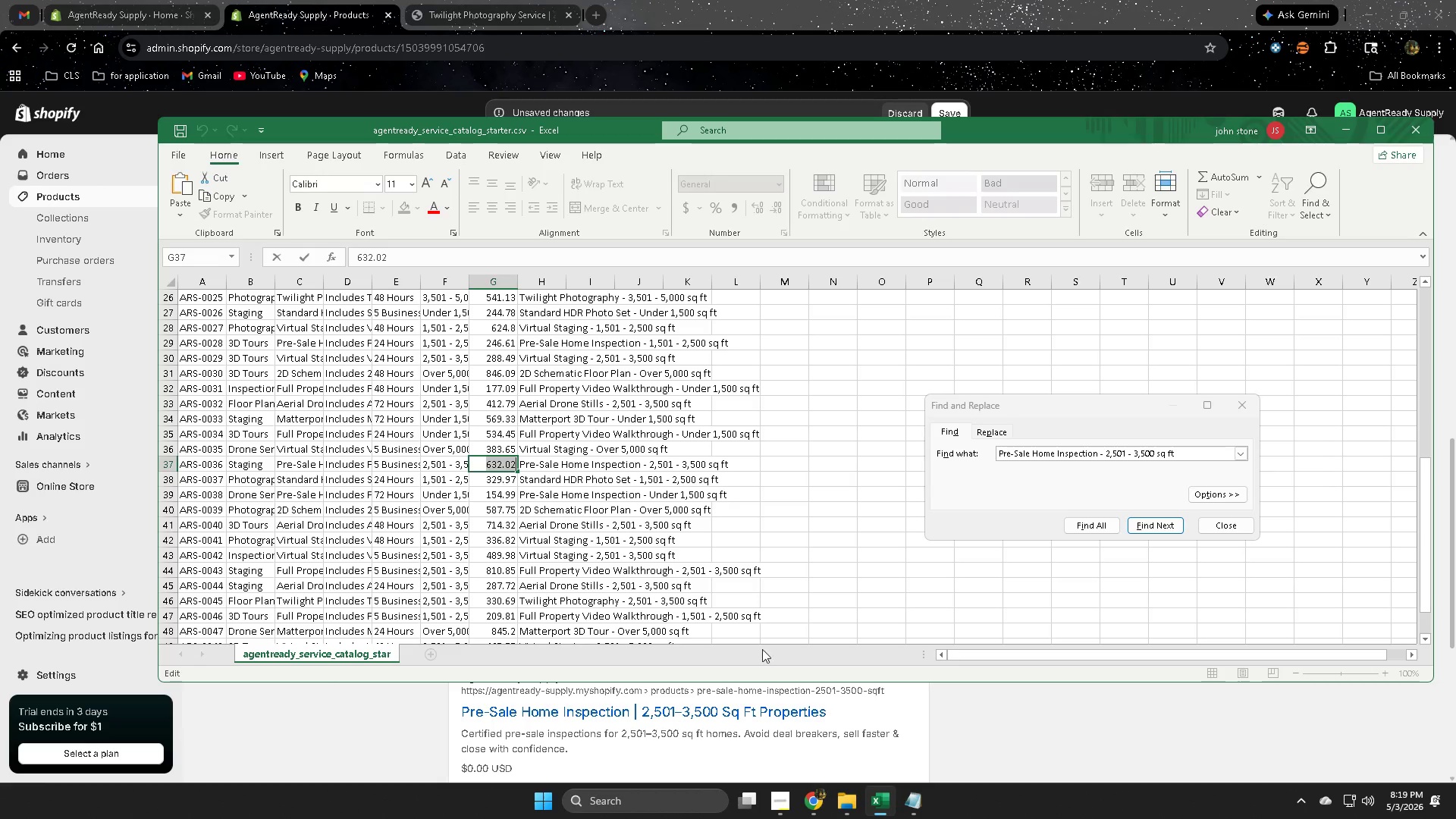 
key(Control+C)
 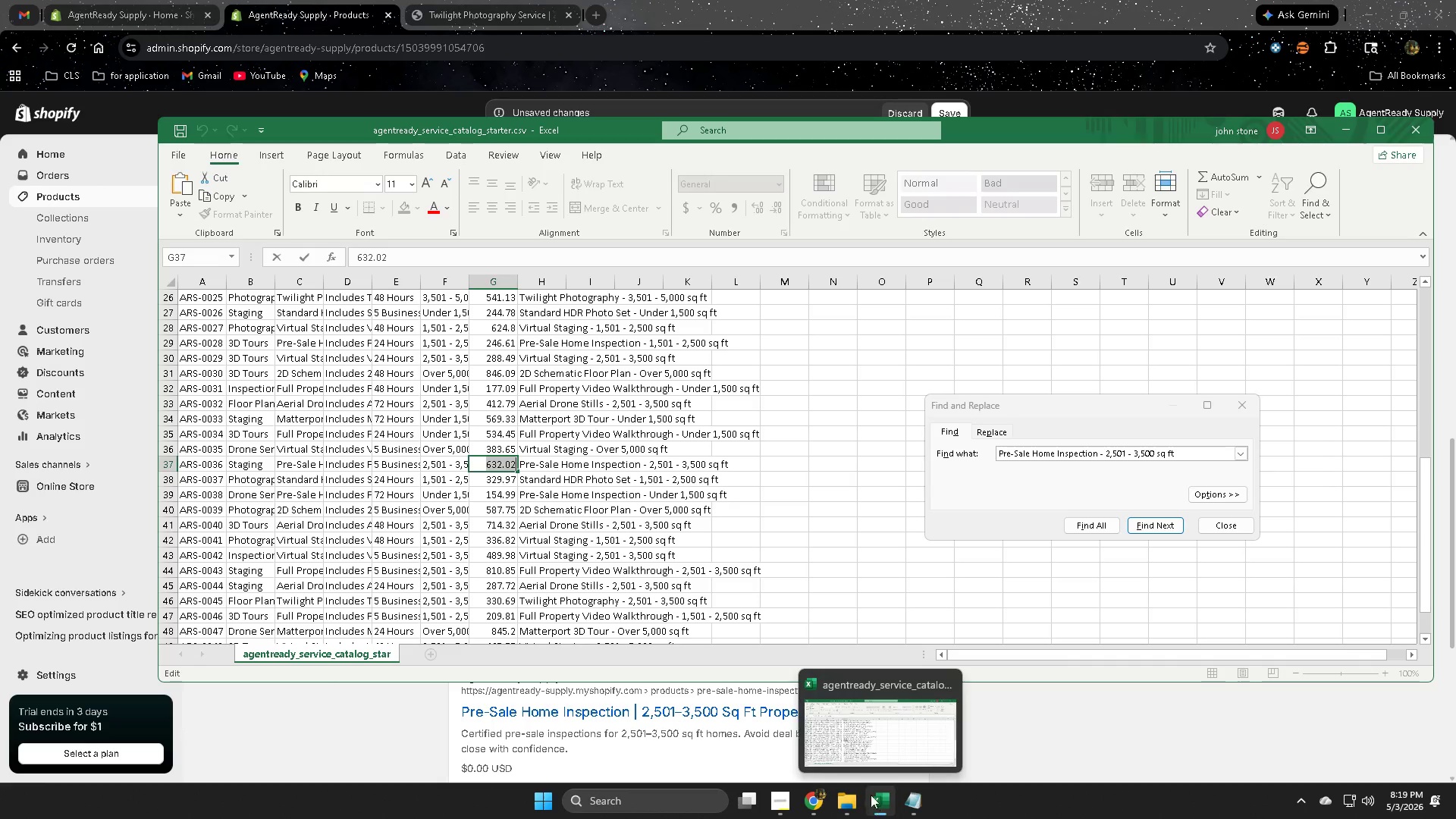 
left_click([783, 0])
 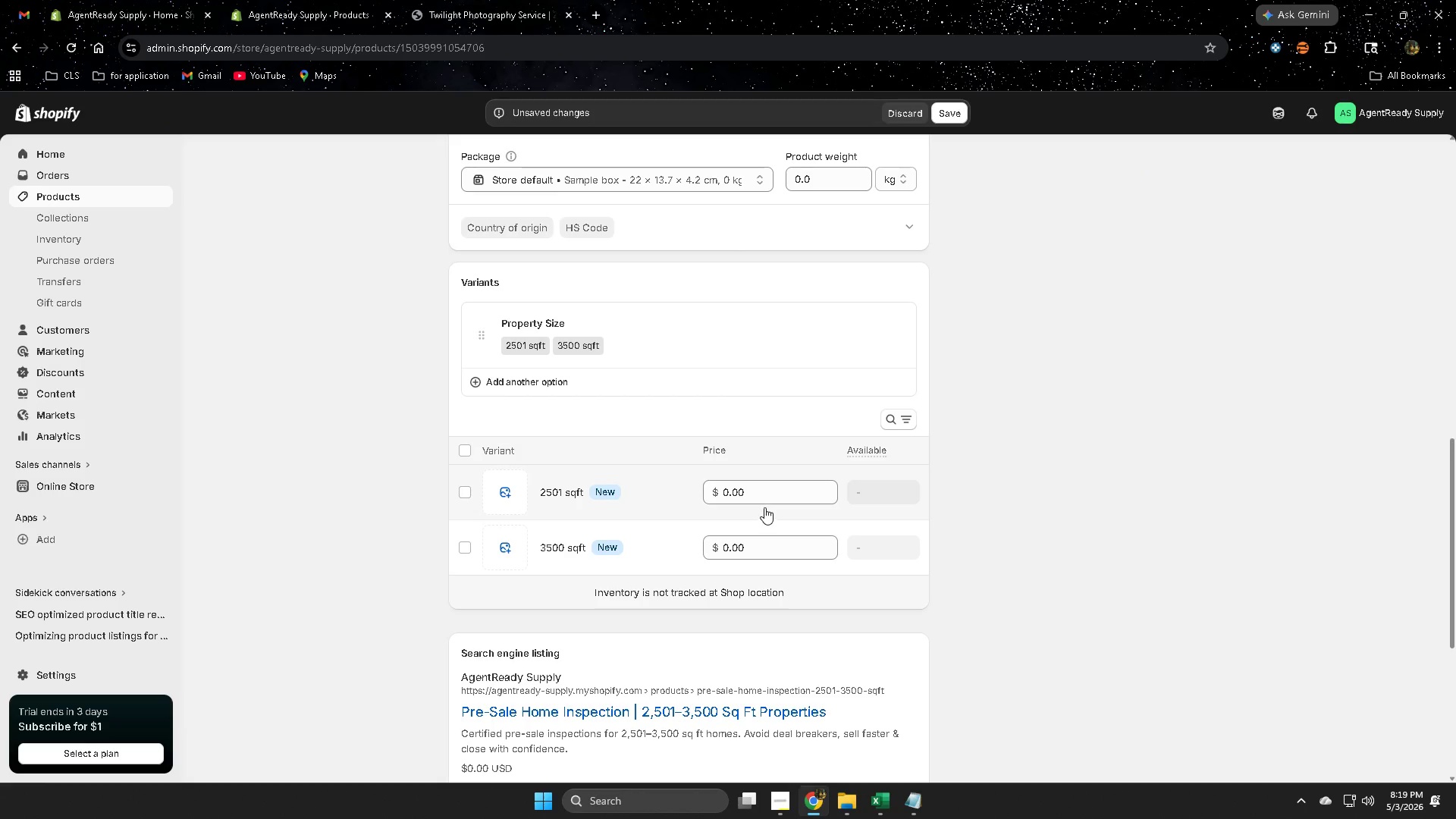 
left_click([764, 495])
 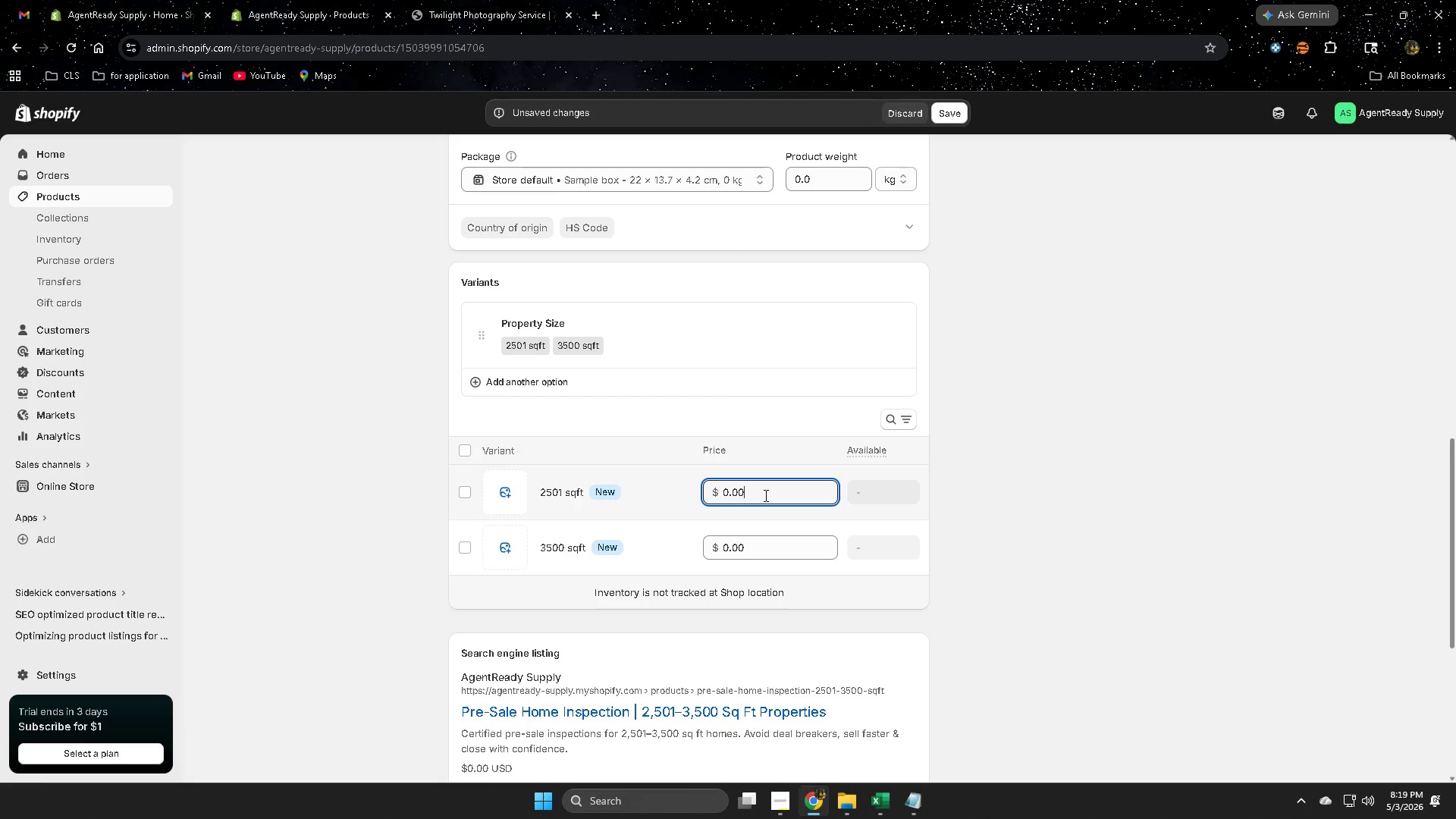 
hold_key(key=ControlLeft, duration=0.38)
 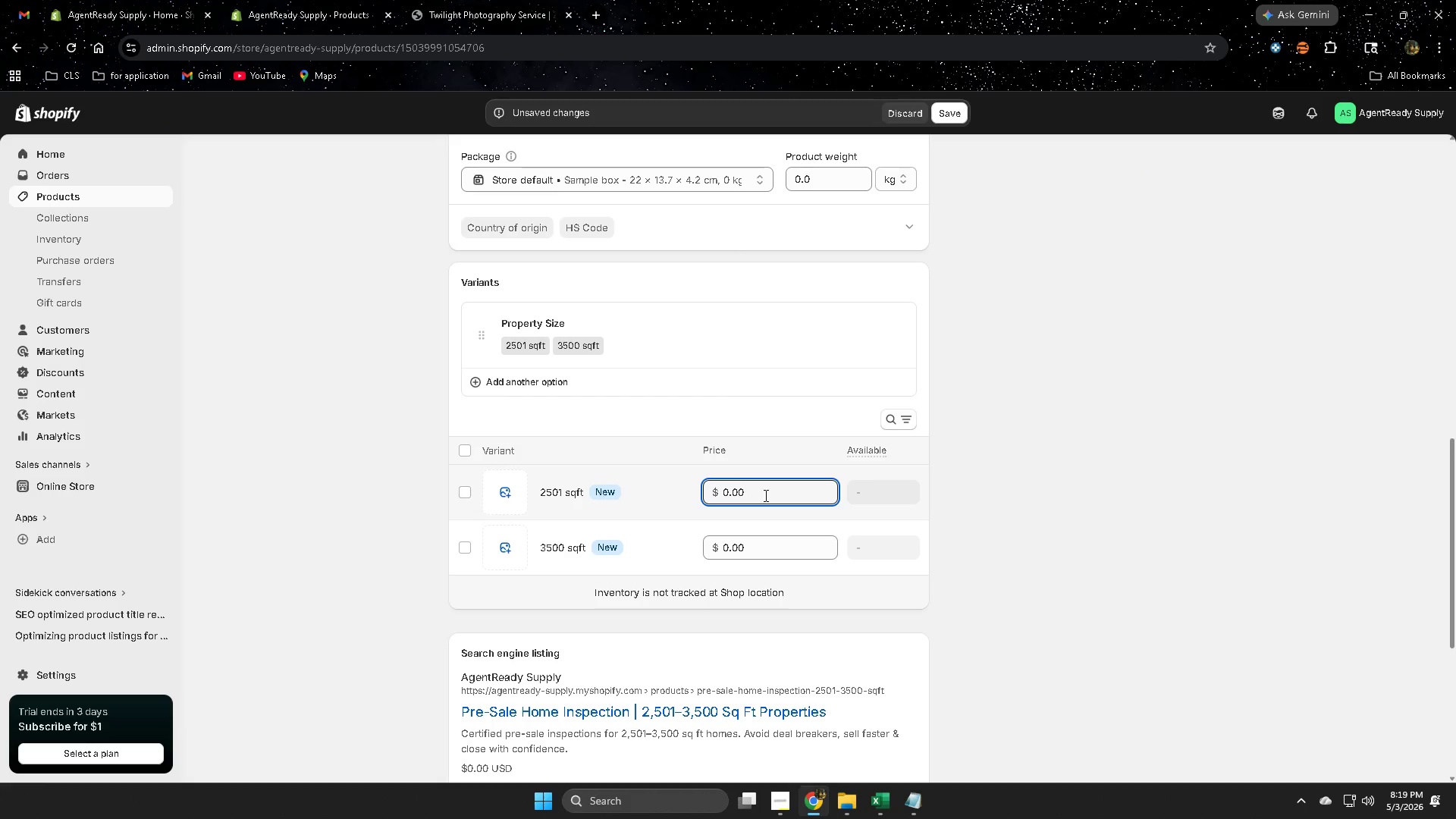 
double_click([764, 495])
 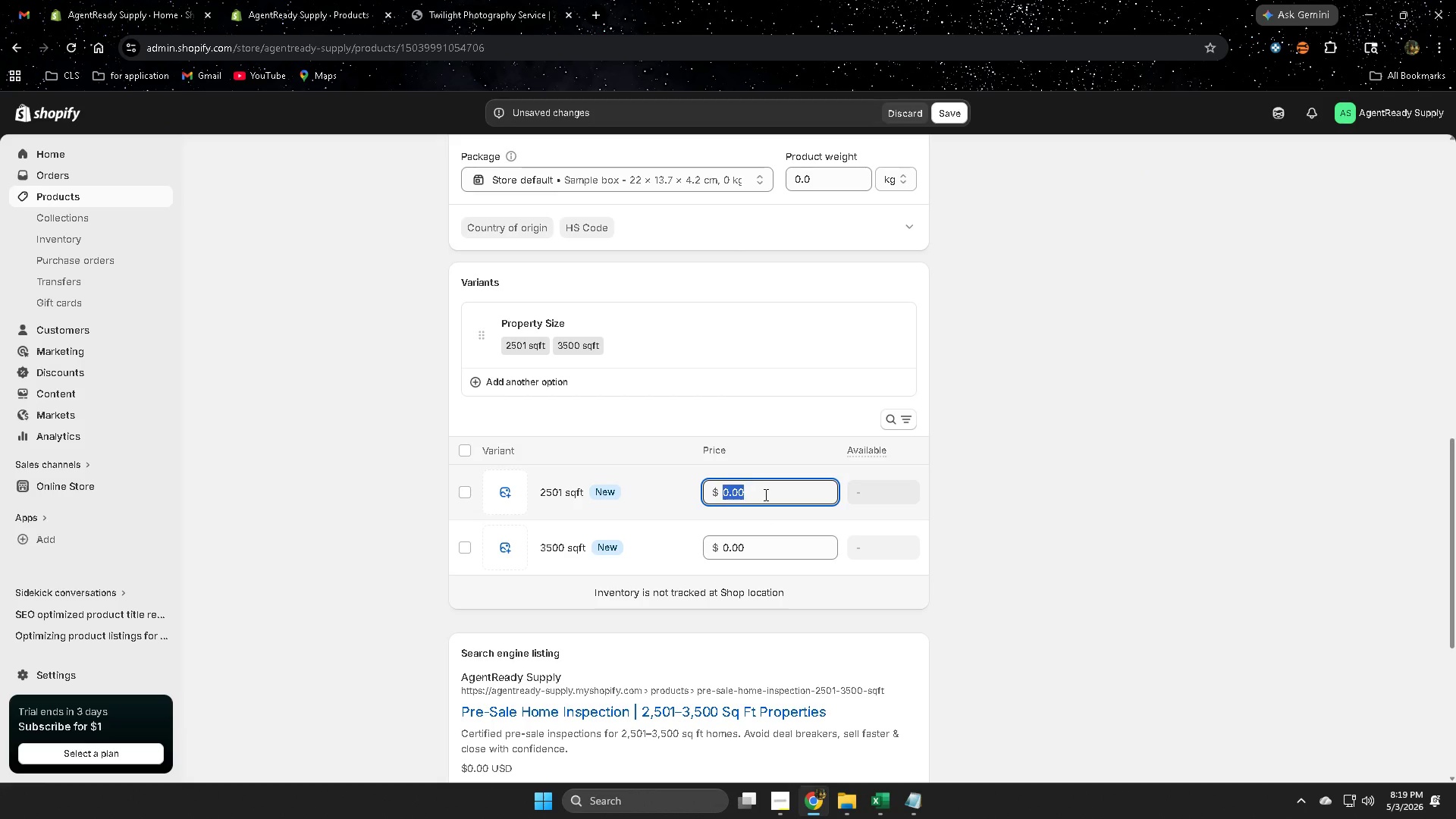 
key(Control+V)
 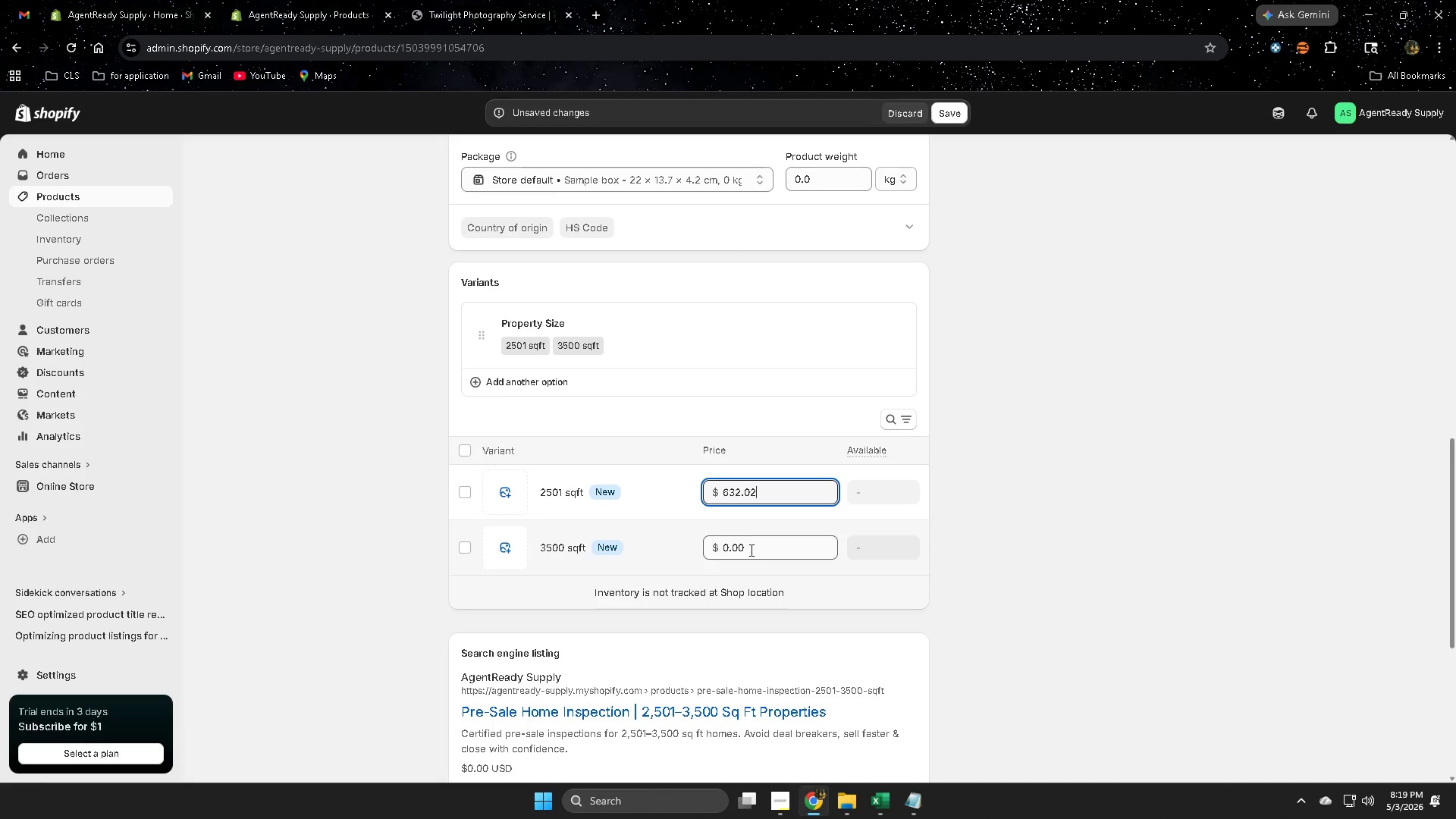 
left_click([752, 543])
 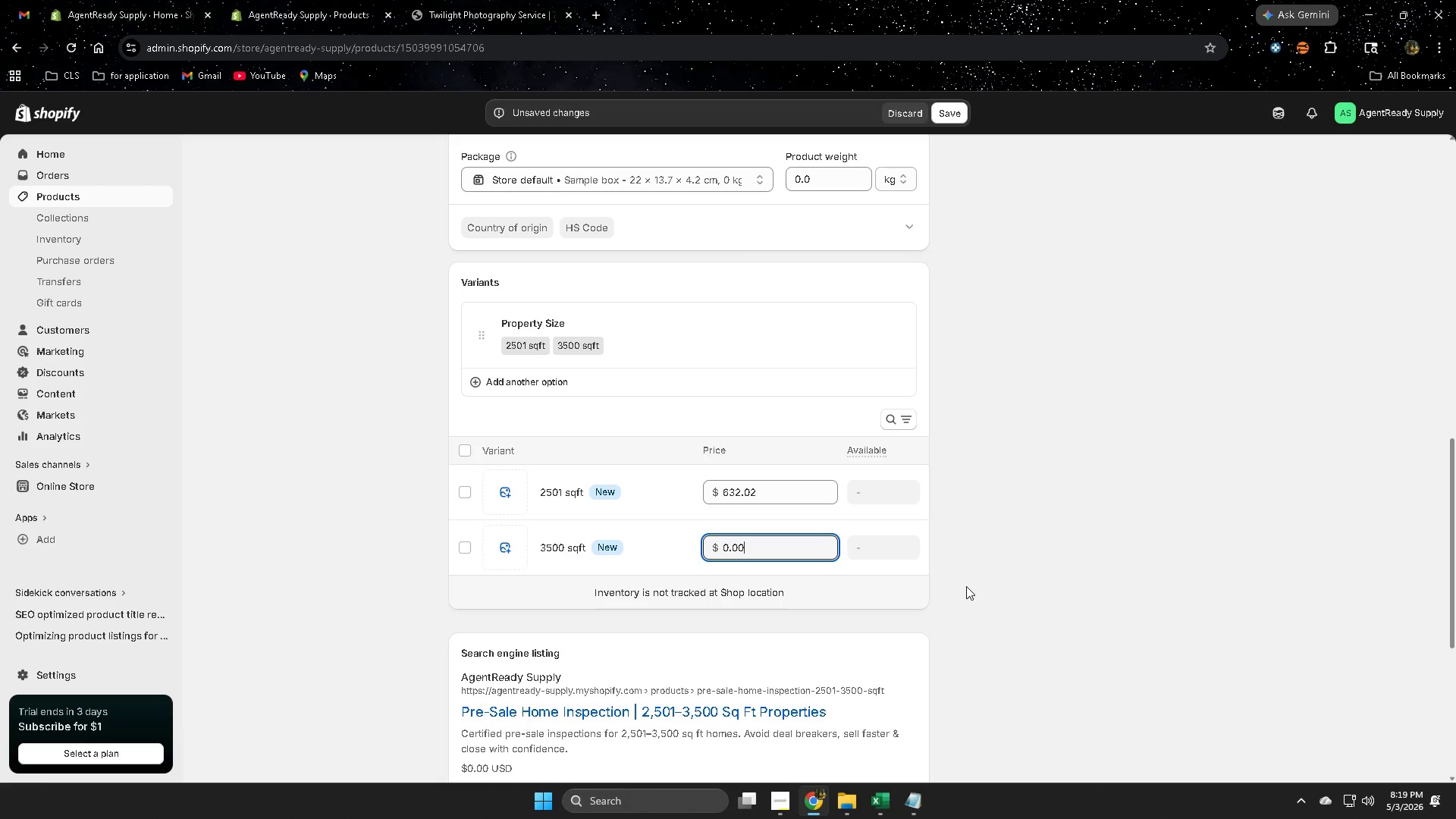 
key(Backspace)
 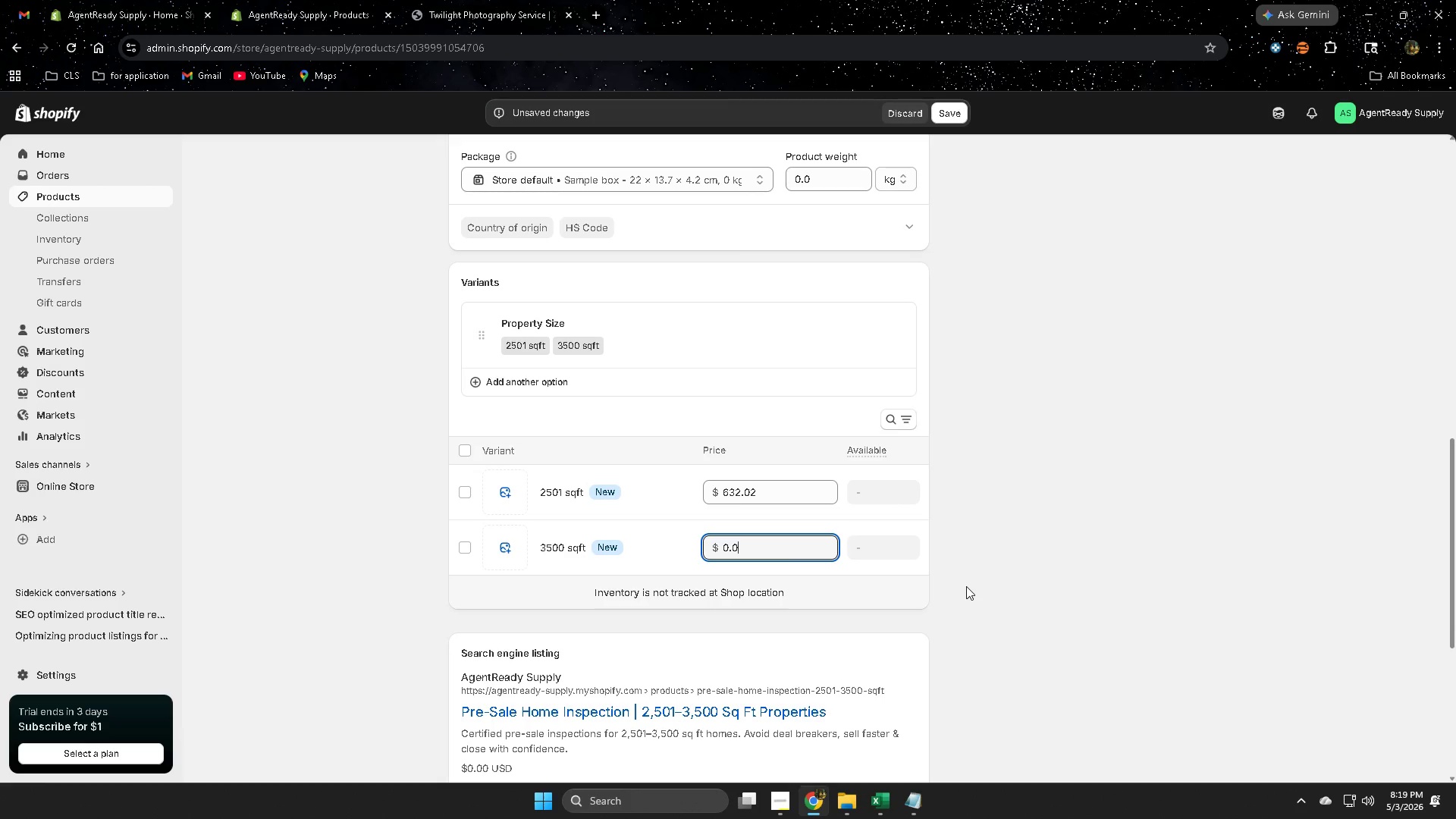 
key(Backspace)
 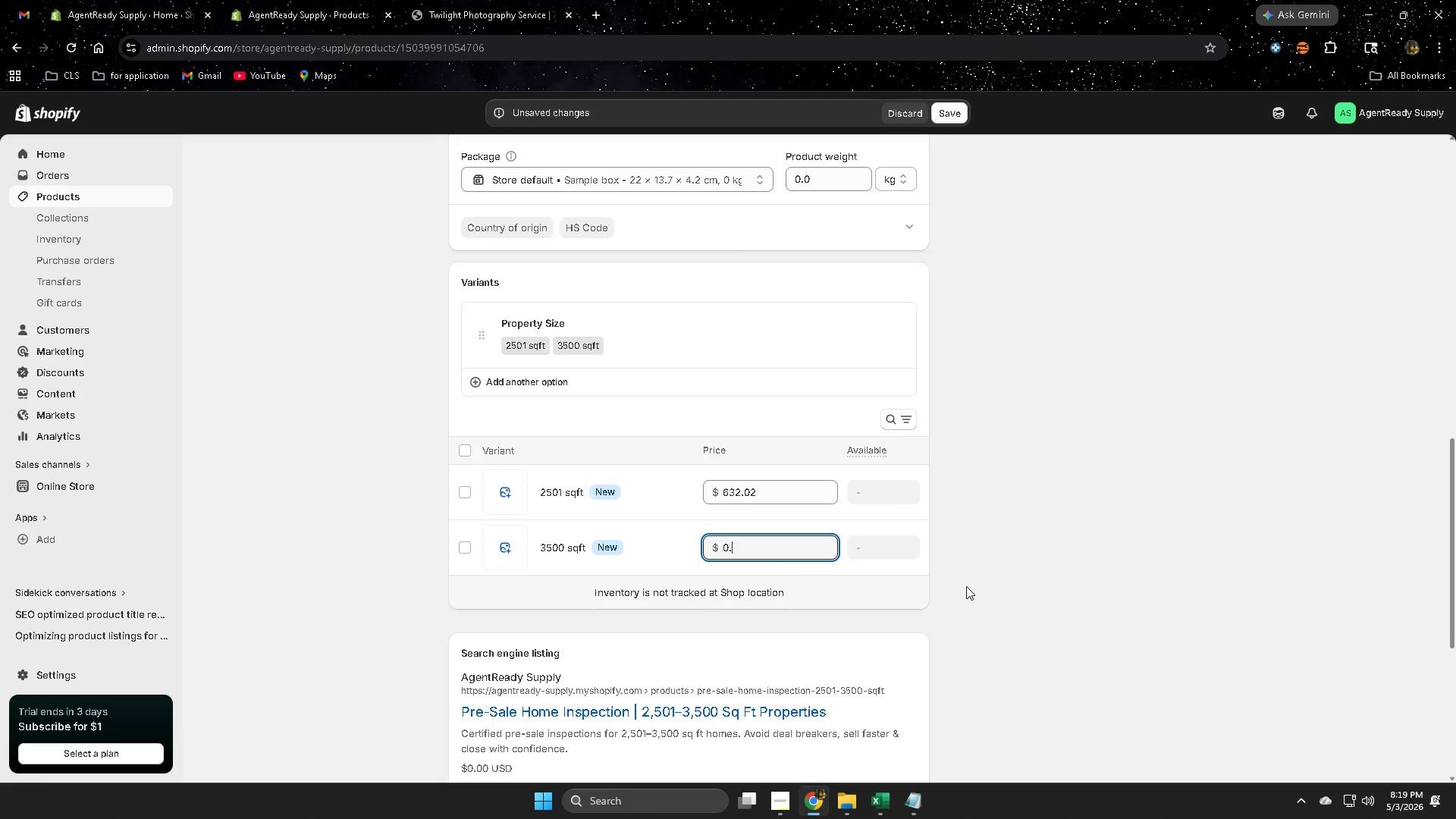 
key(Backspace)
 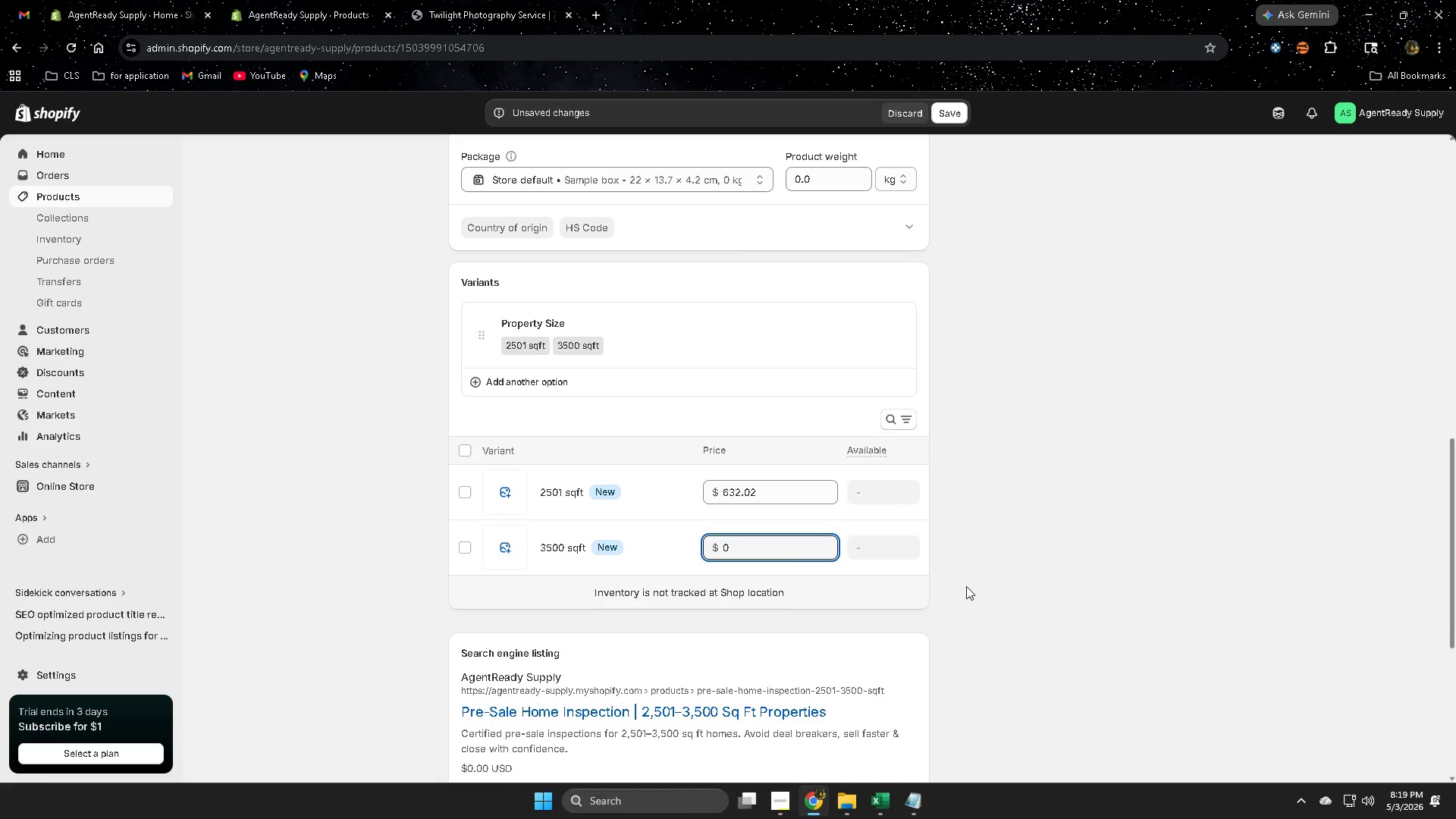 
key(Backspace)
 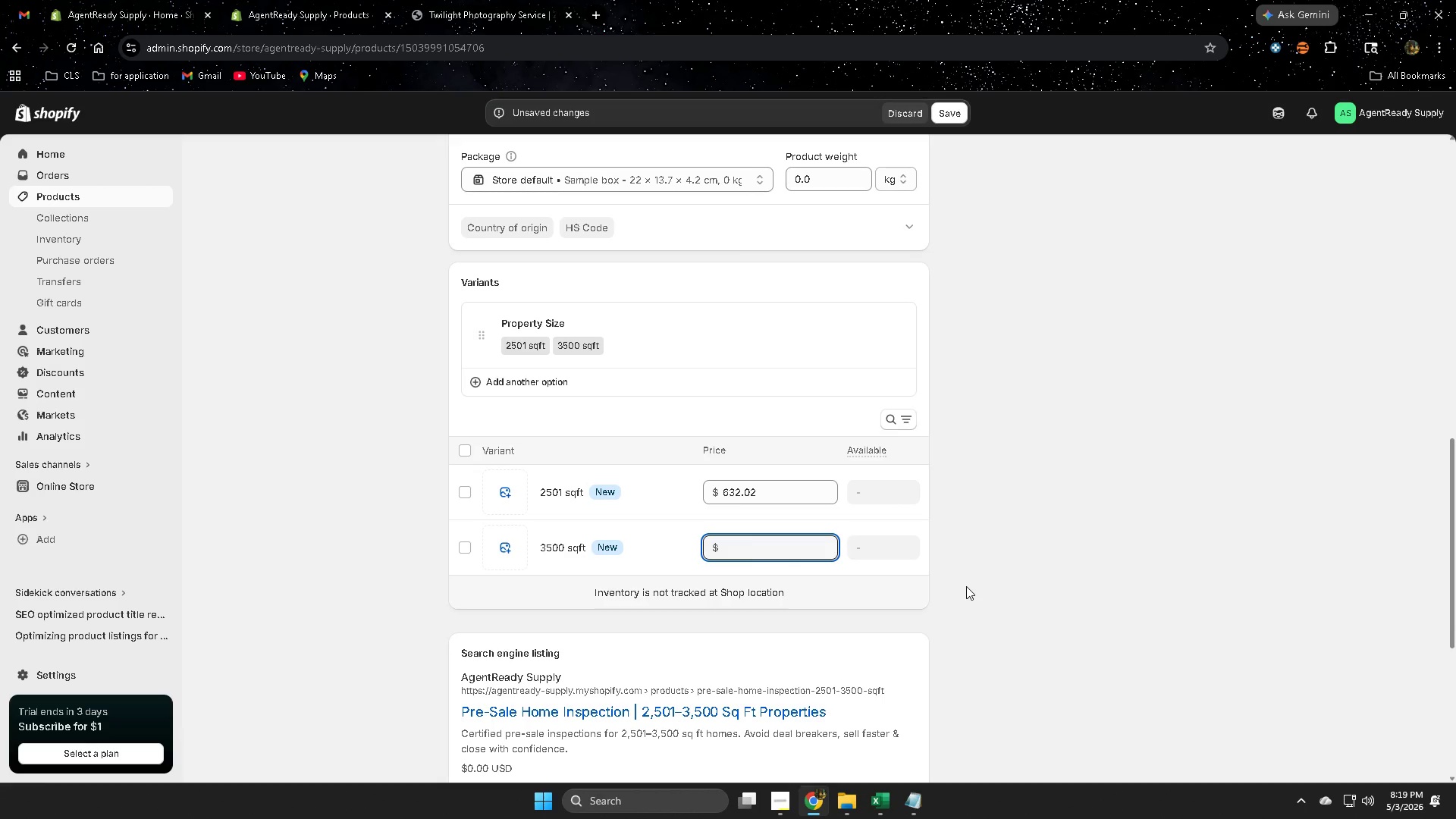 
key(Numpad6)
 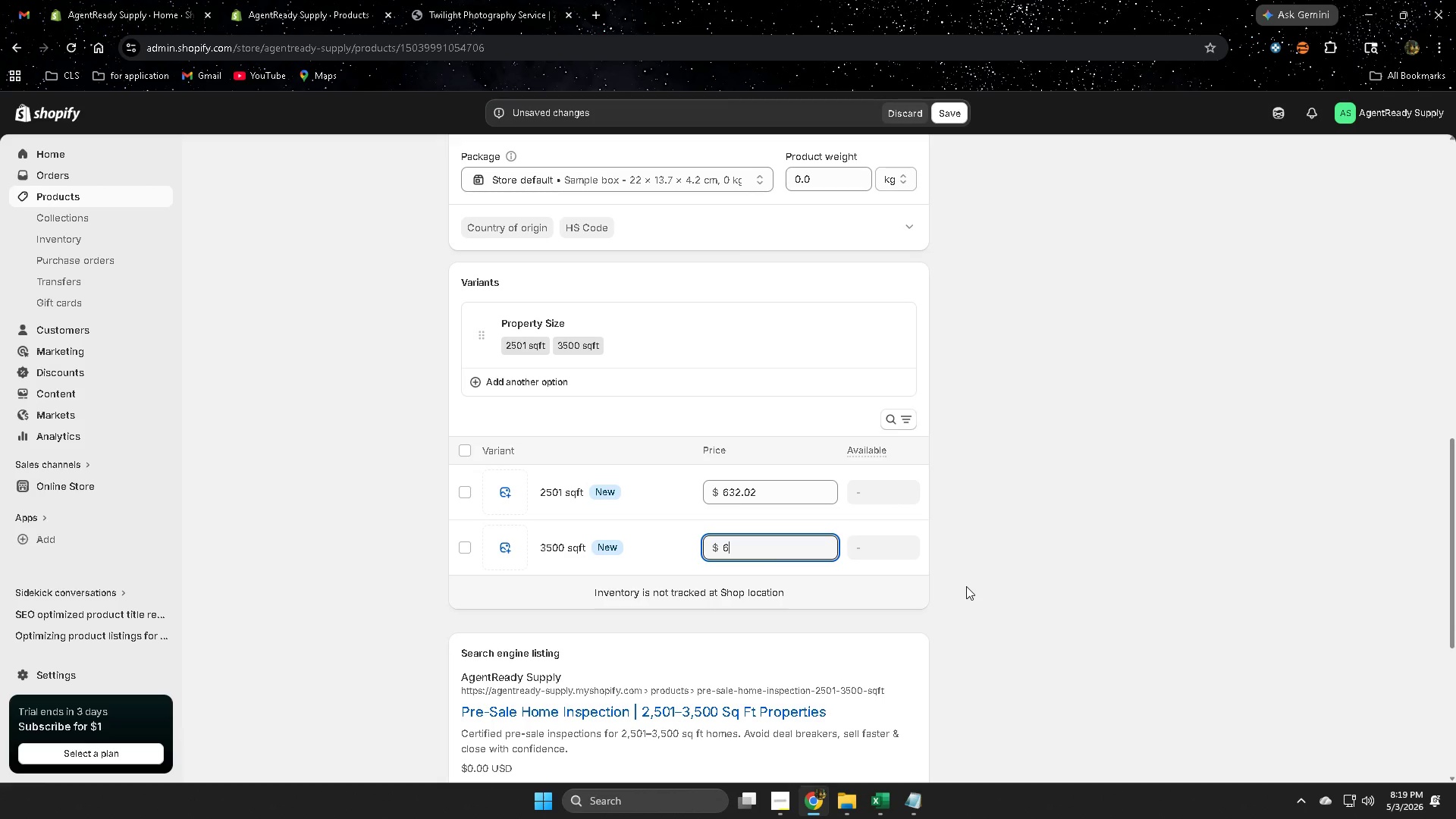 
key(Numpad6)
 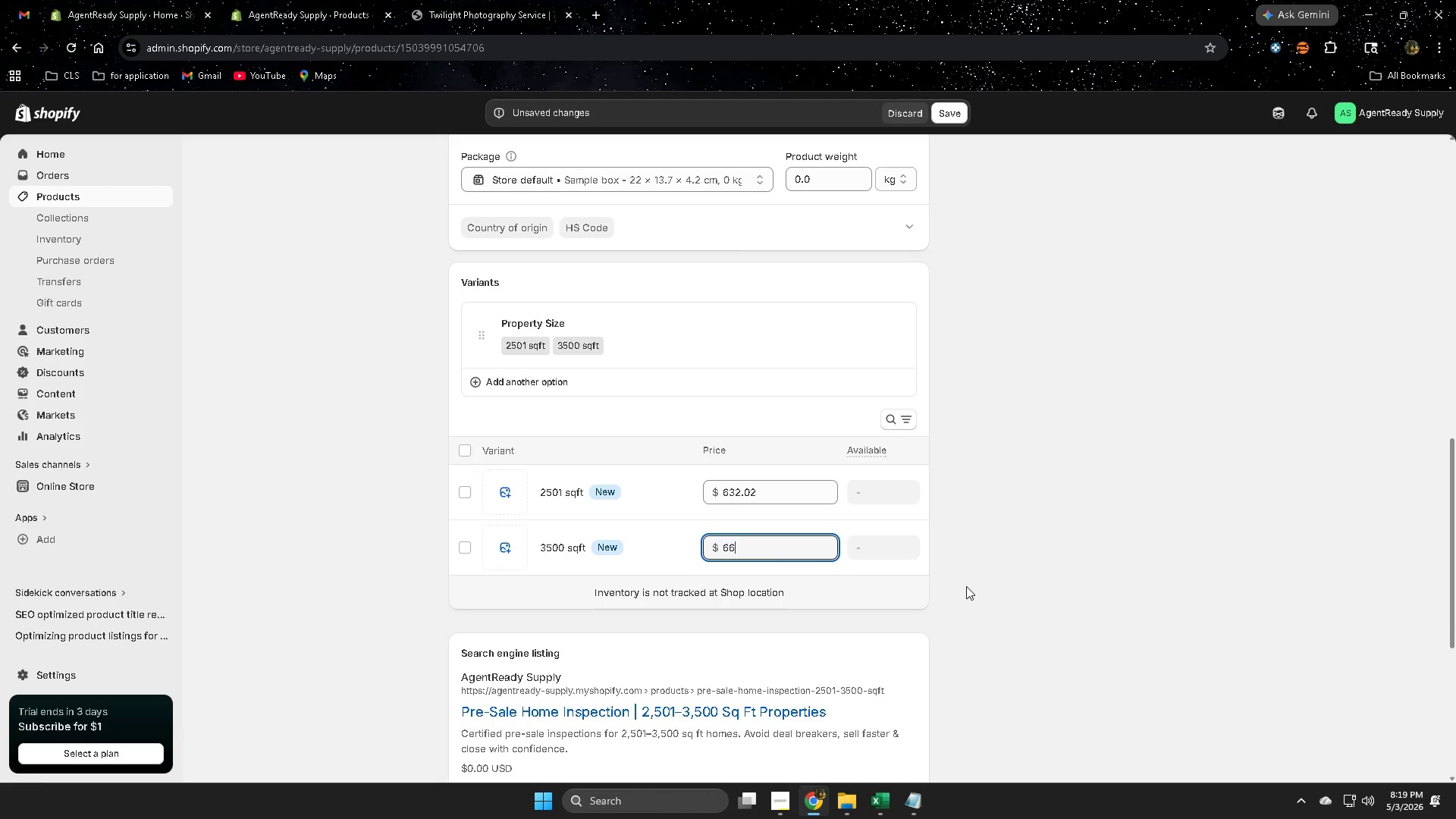 
key(Numpad0)
 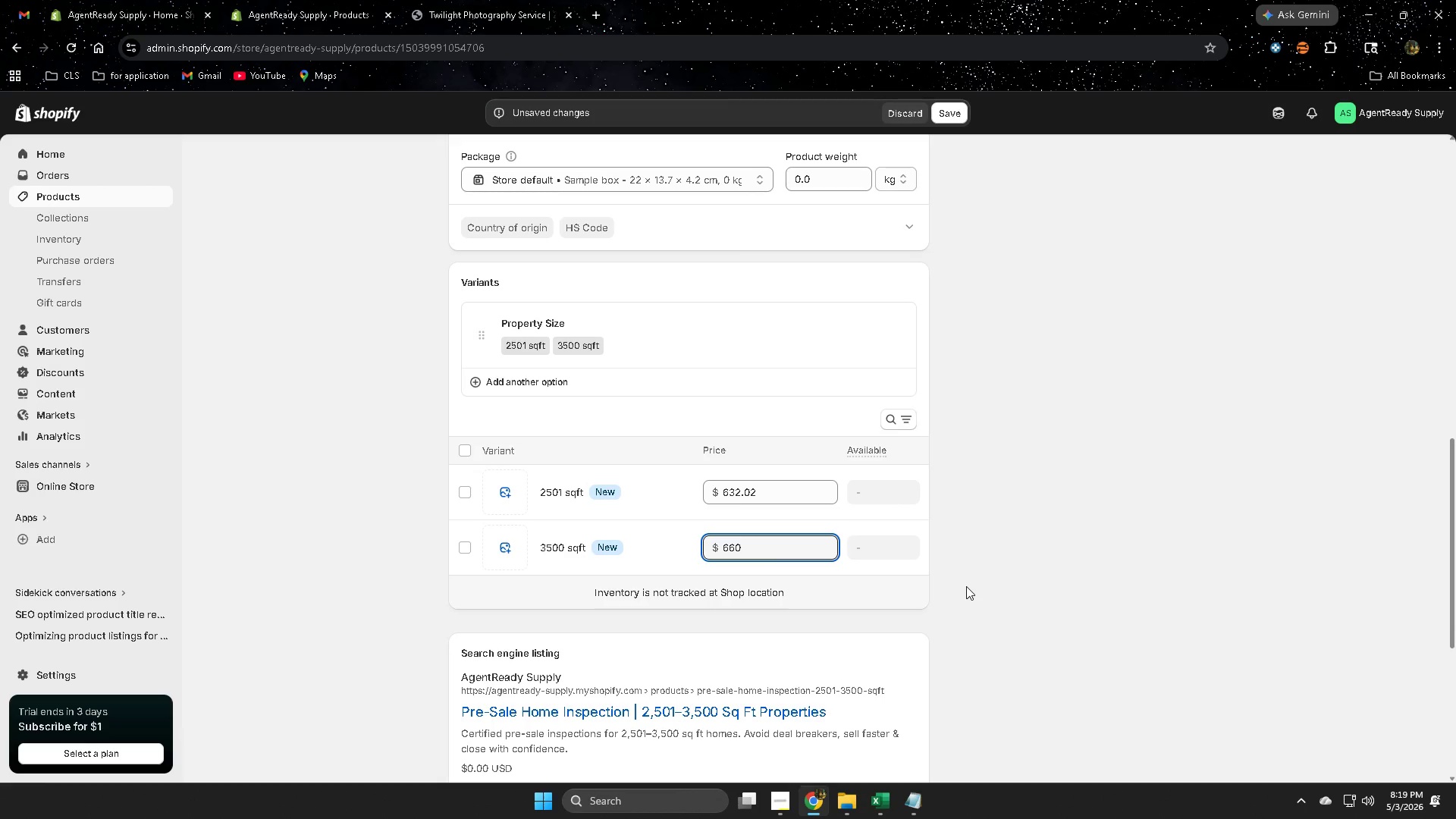 
key(NumpadDecimal)
 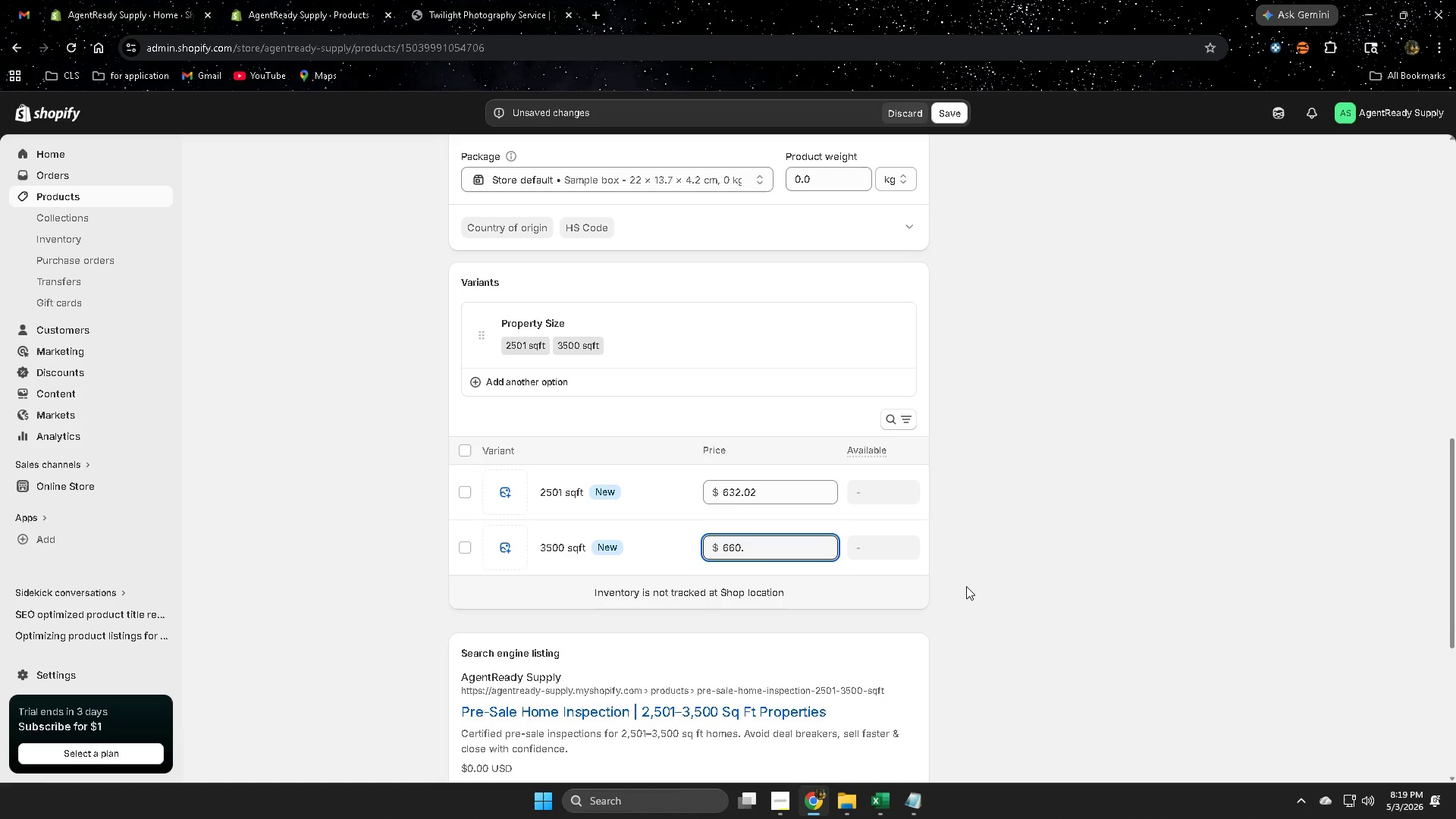 
key(Numpad9)
 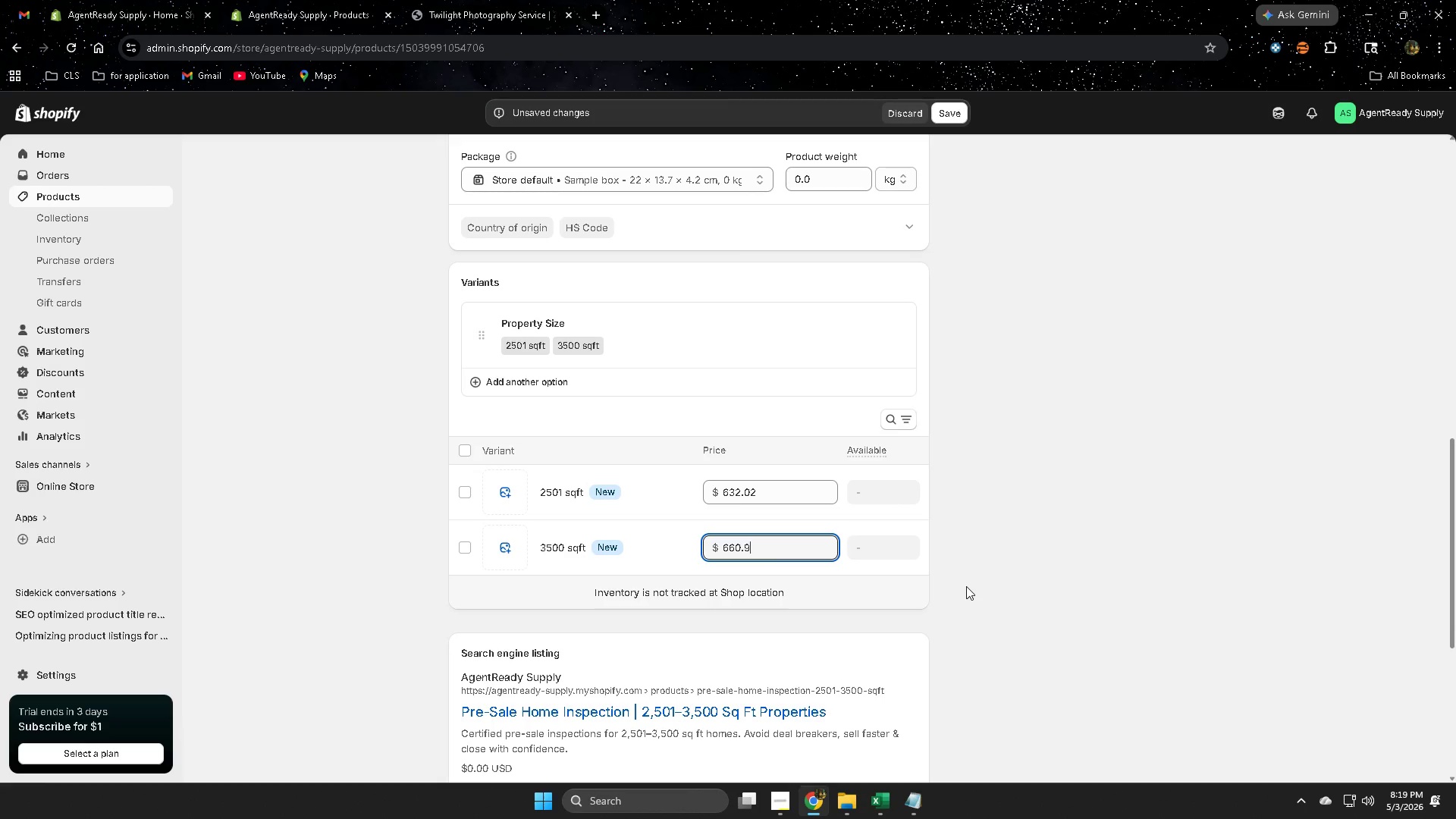 
key(Numpad9)
 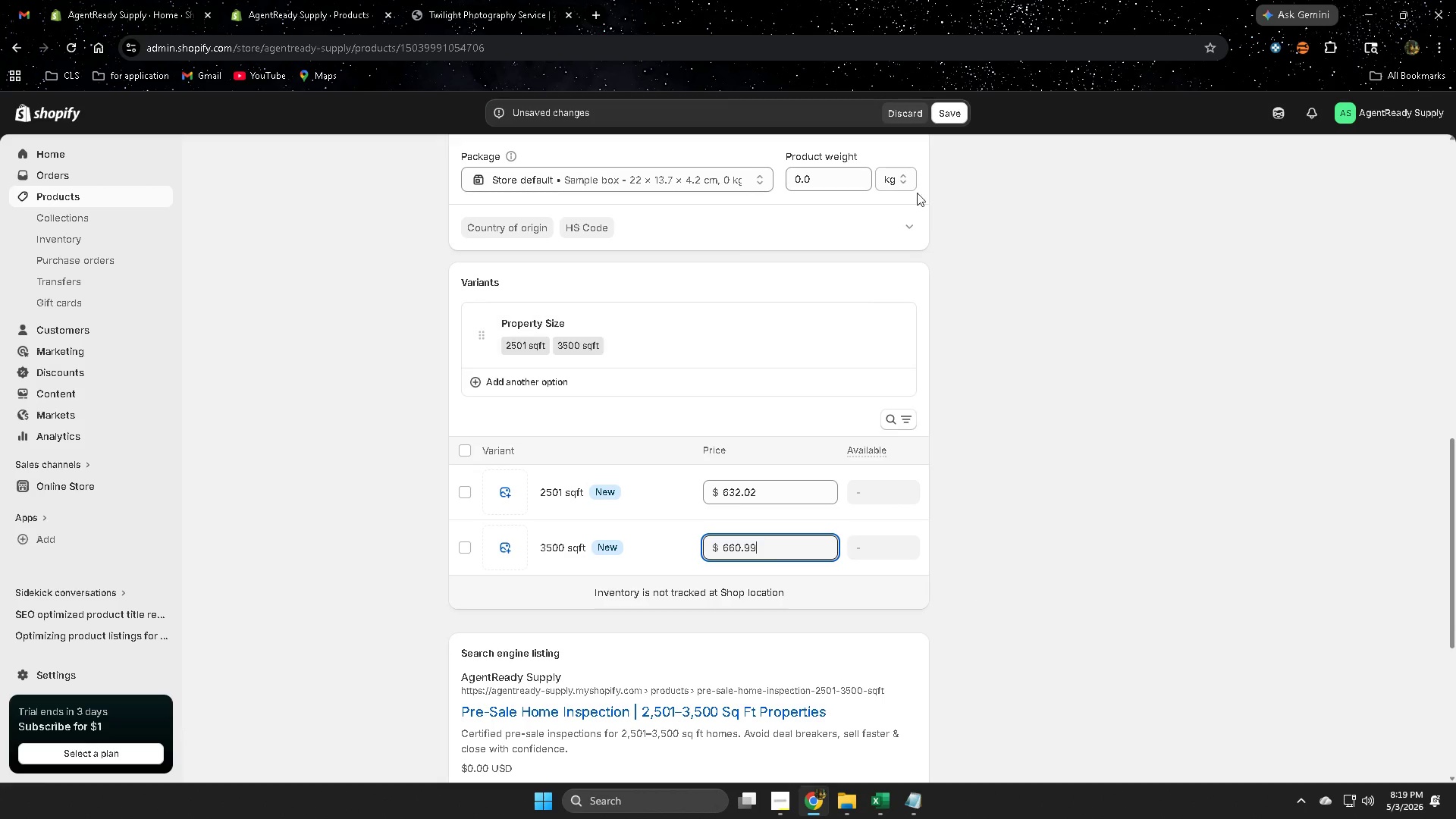 
scroll: coordinate [1003, 475], scroll_direction: up, amount: 9.0
 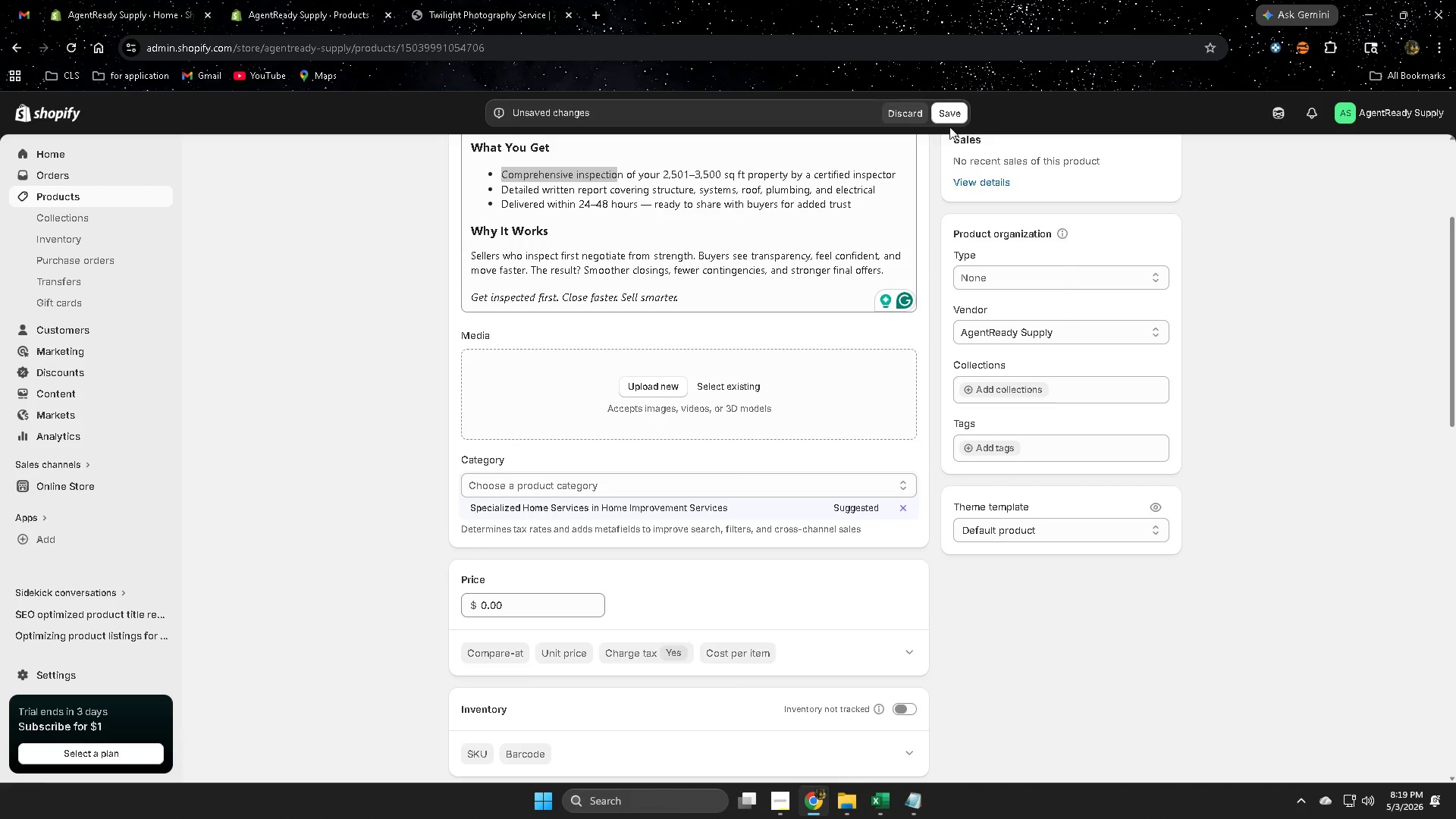 
left_click([952, 115])
 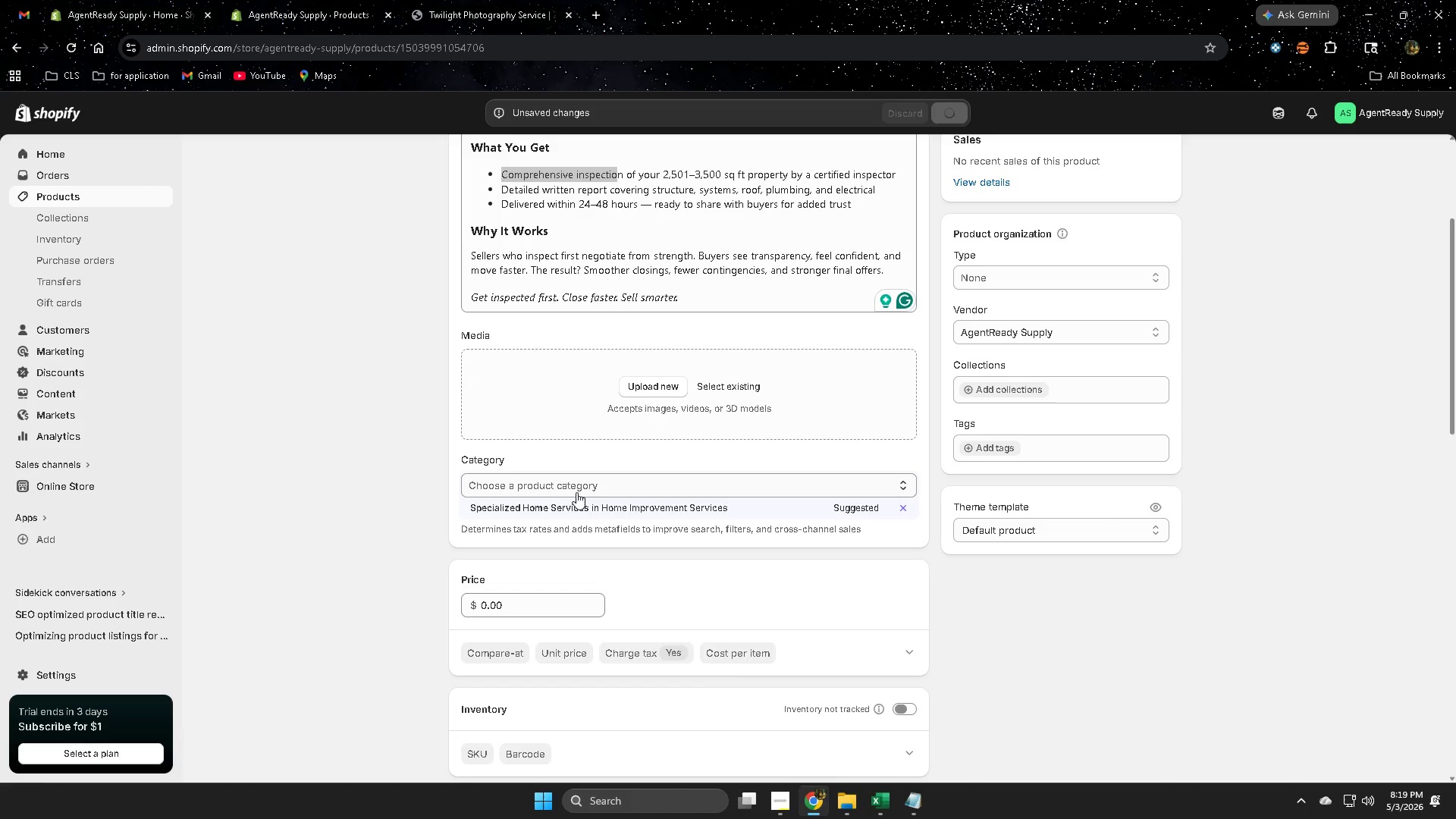 
wait(5.45)
 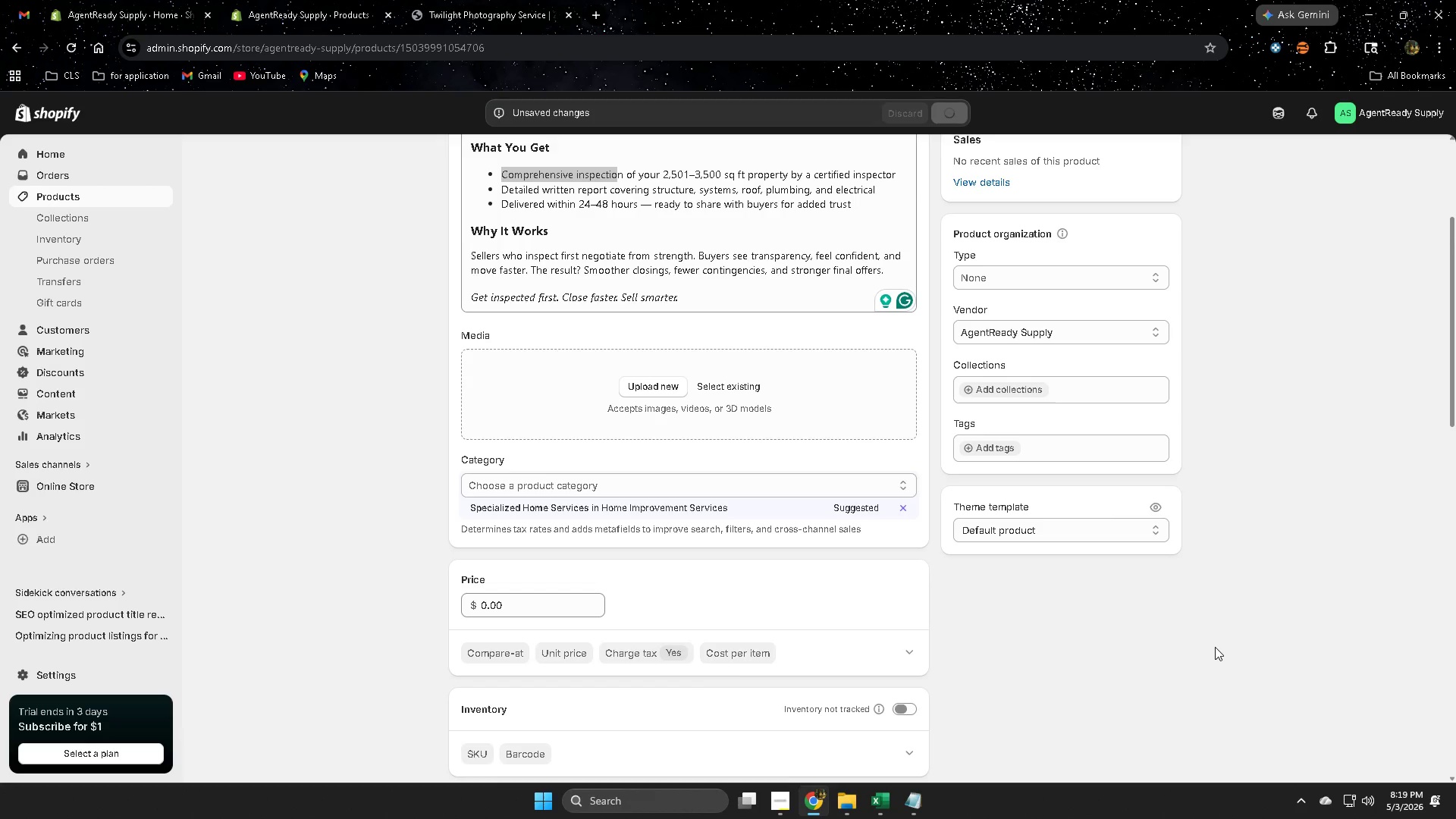 
left_click([880, 803])
 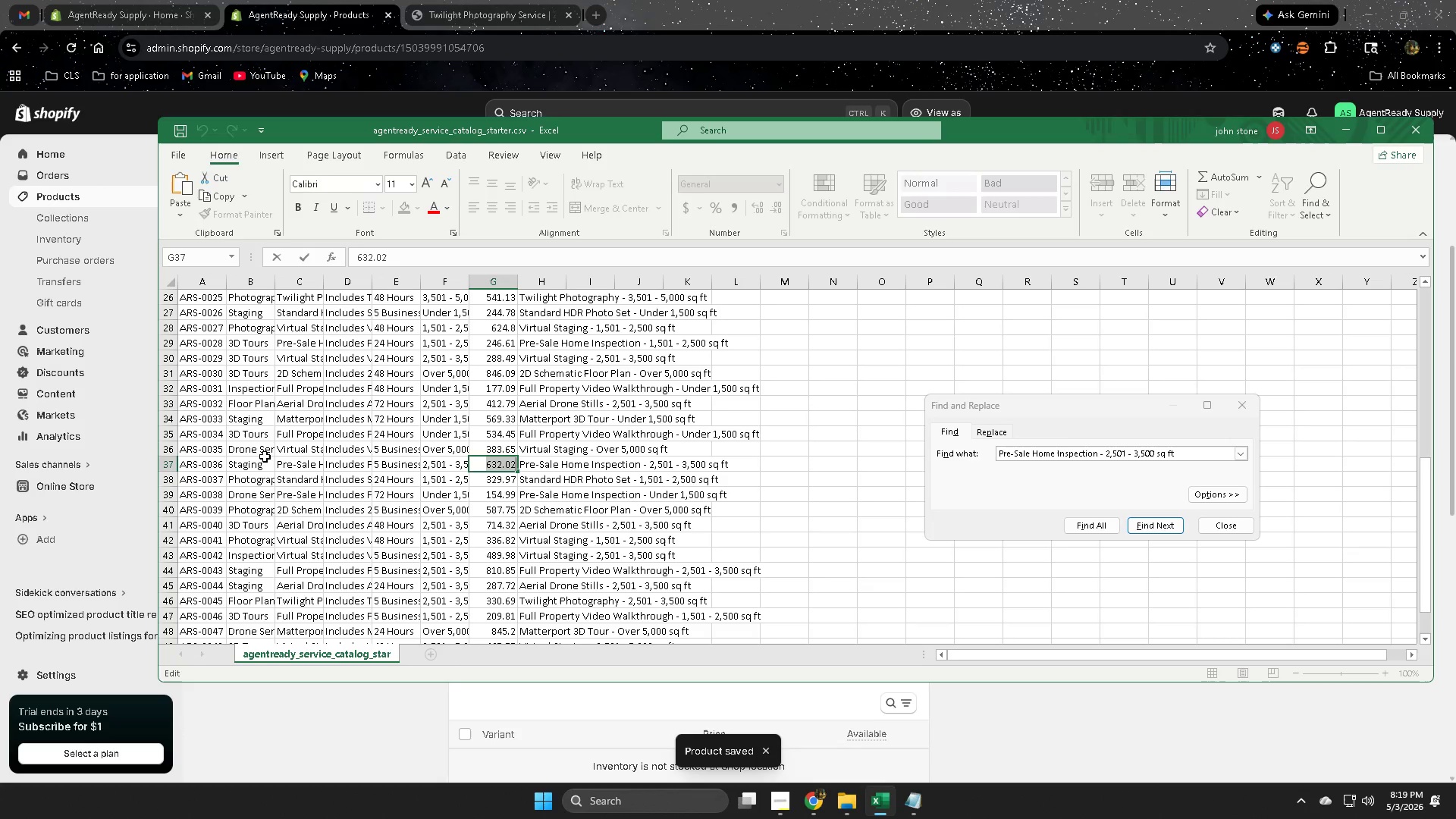 
left_click([930, 0])
 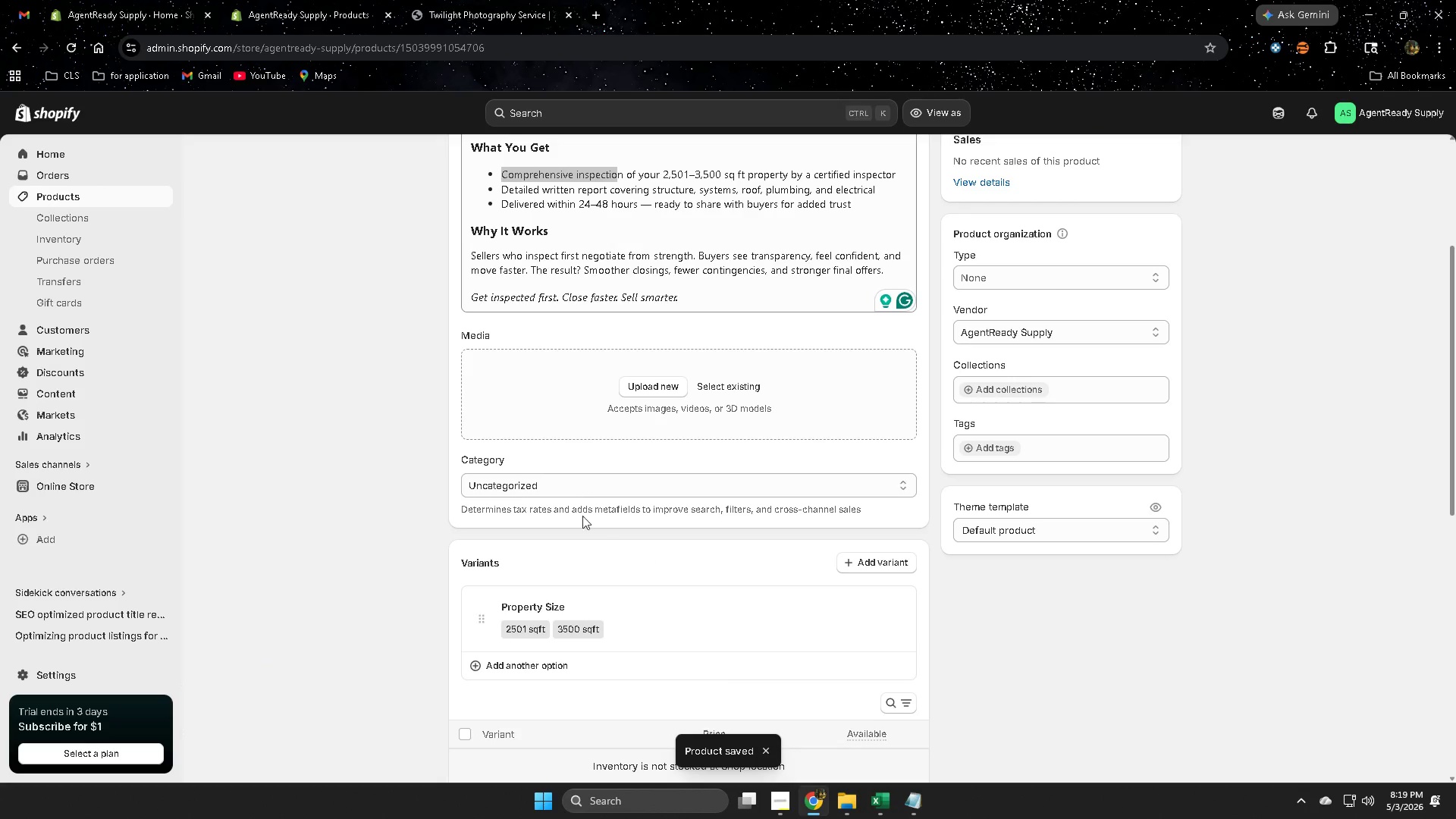 
left_click([579, 482])
 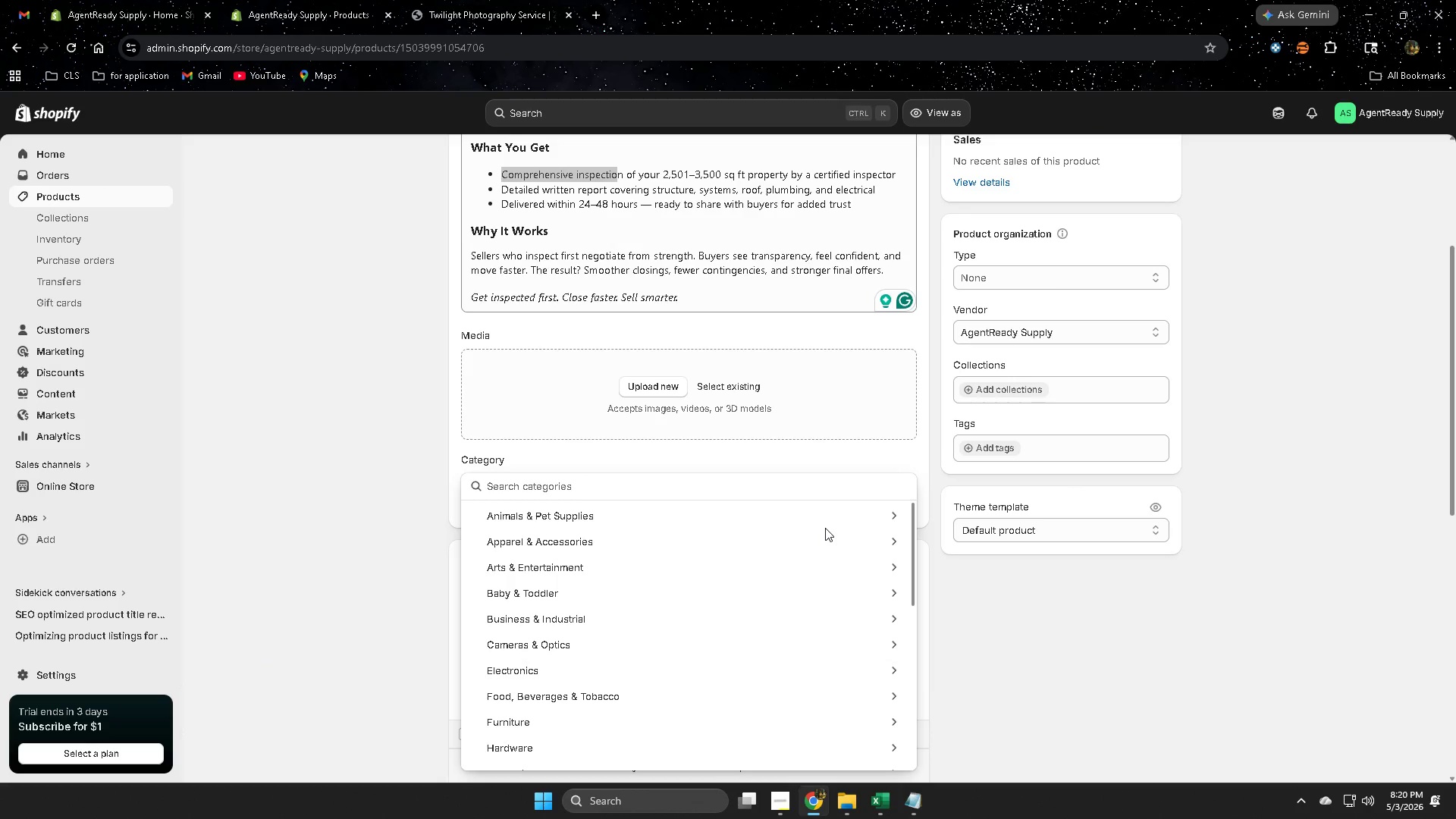 
type(Staging )
 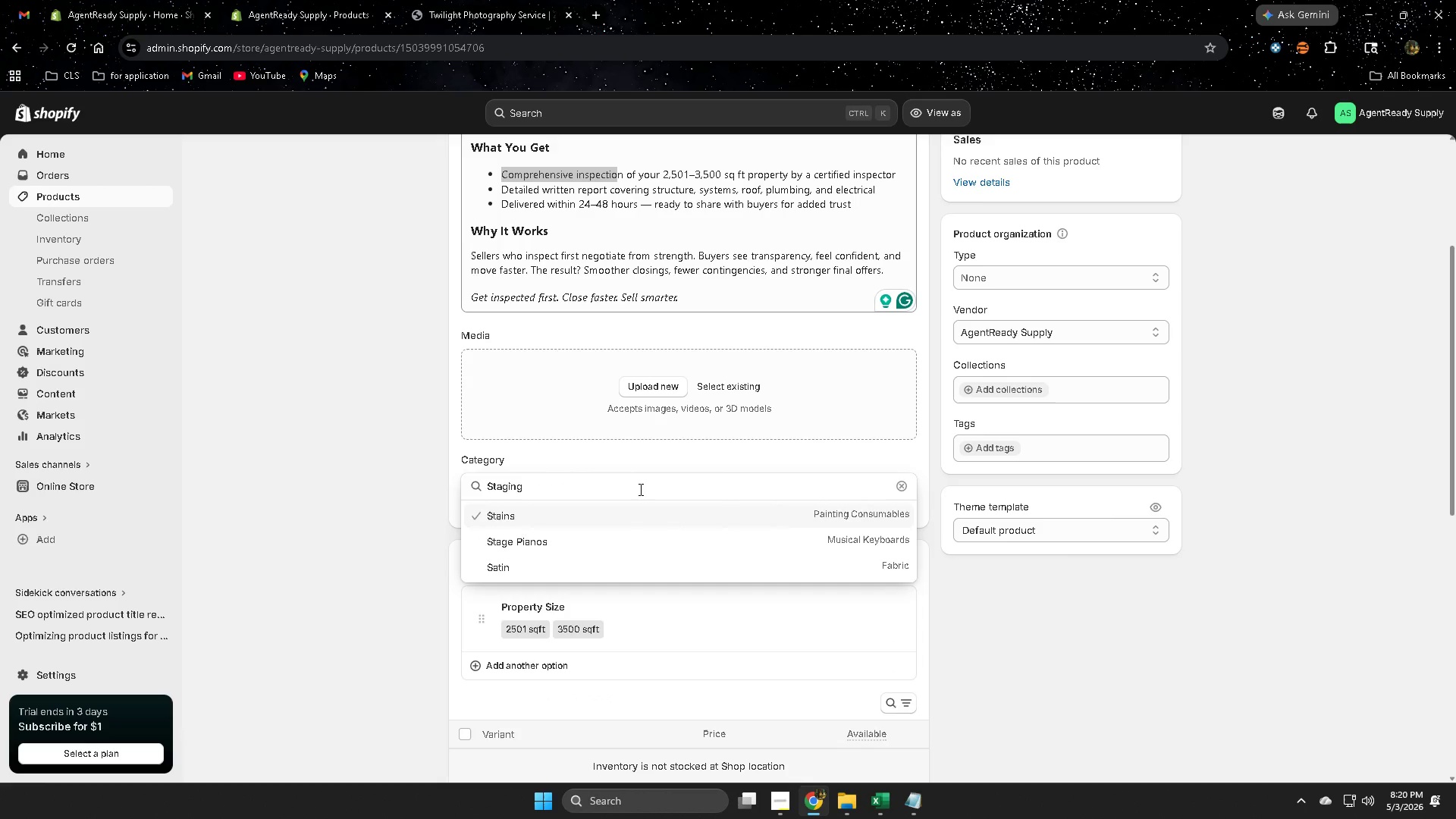 
wait(5.05)
 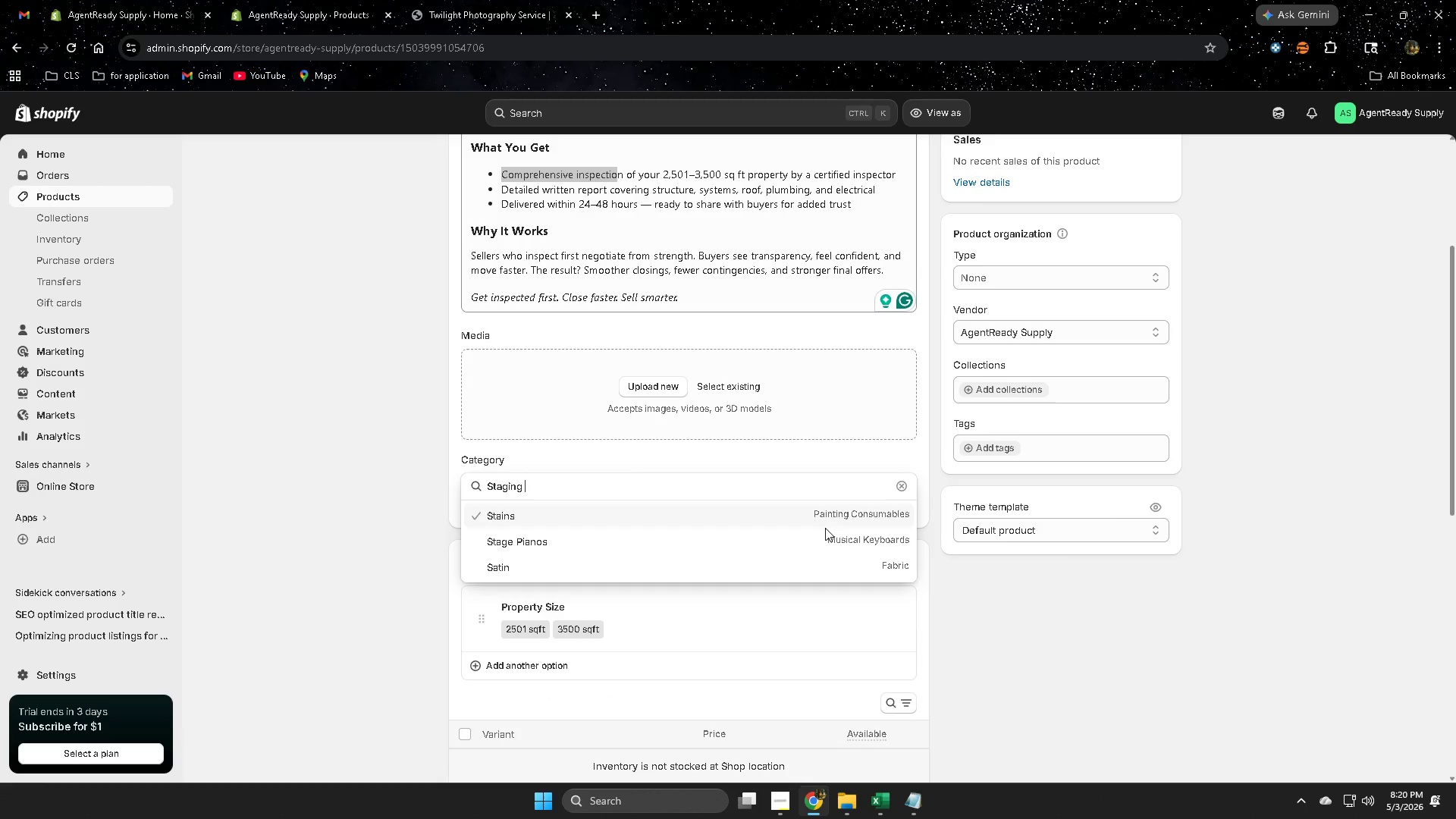 
double_click([639, 489])
 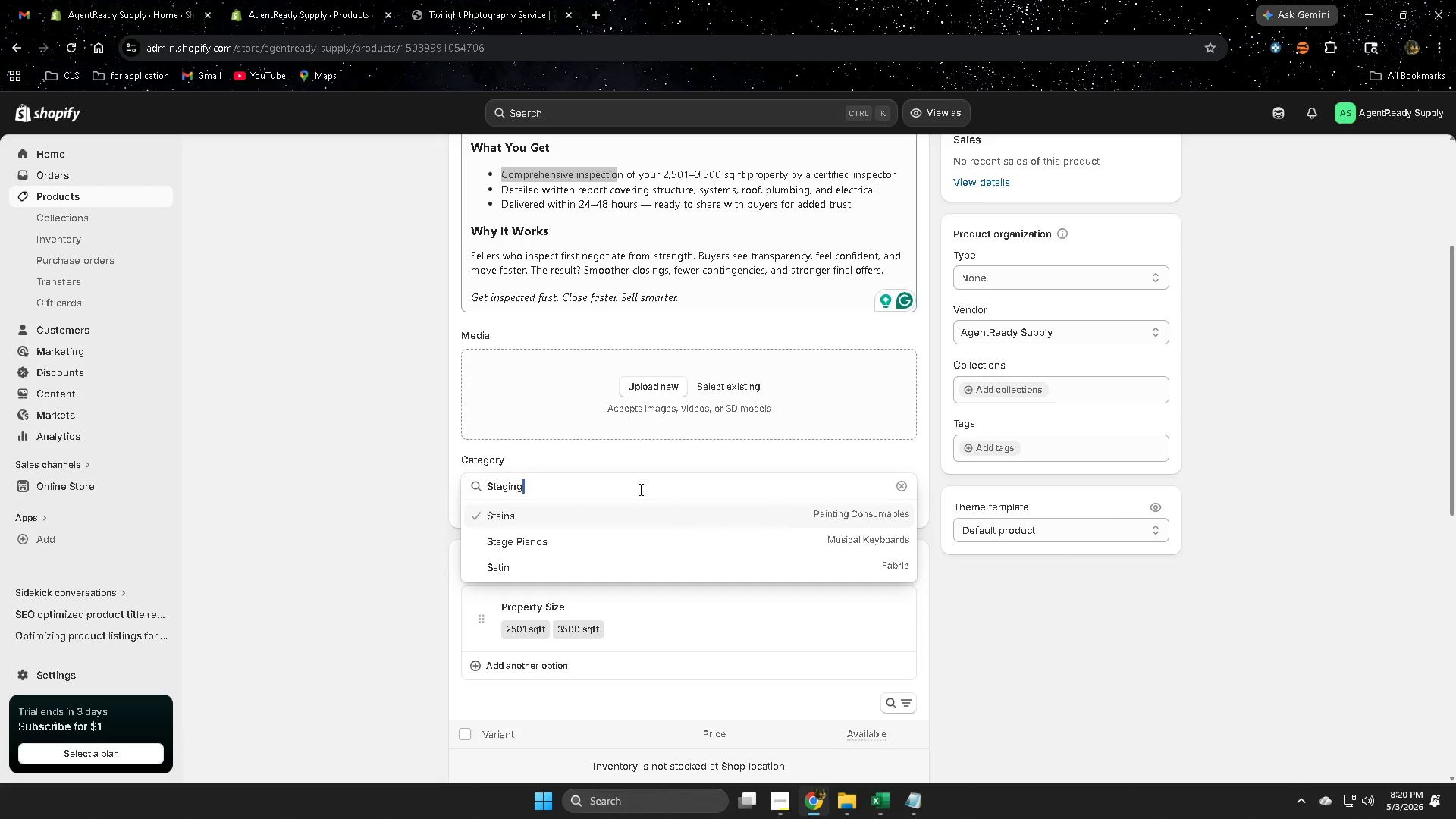 
triple_click([639, 489])
 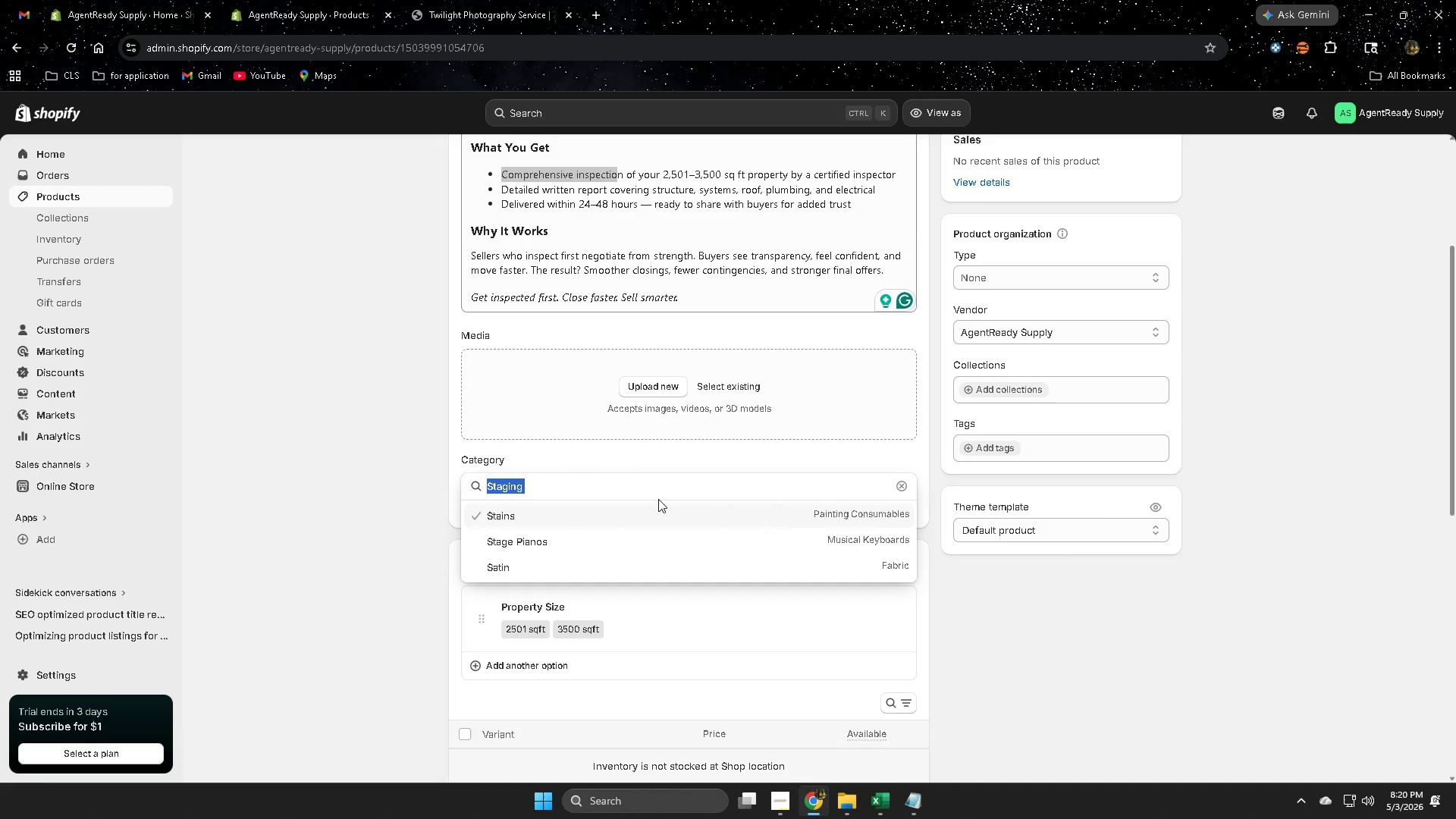 
type(STage)
 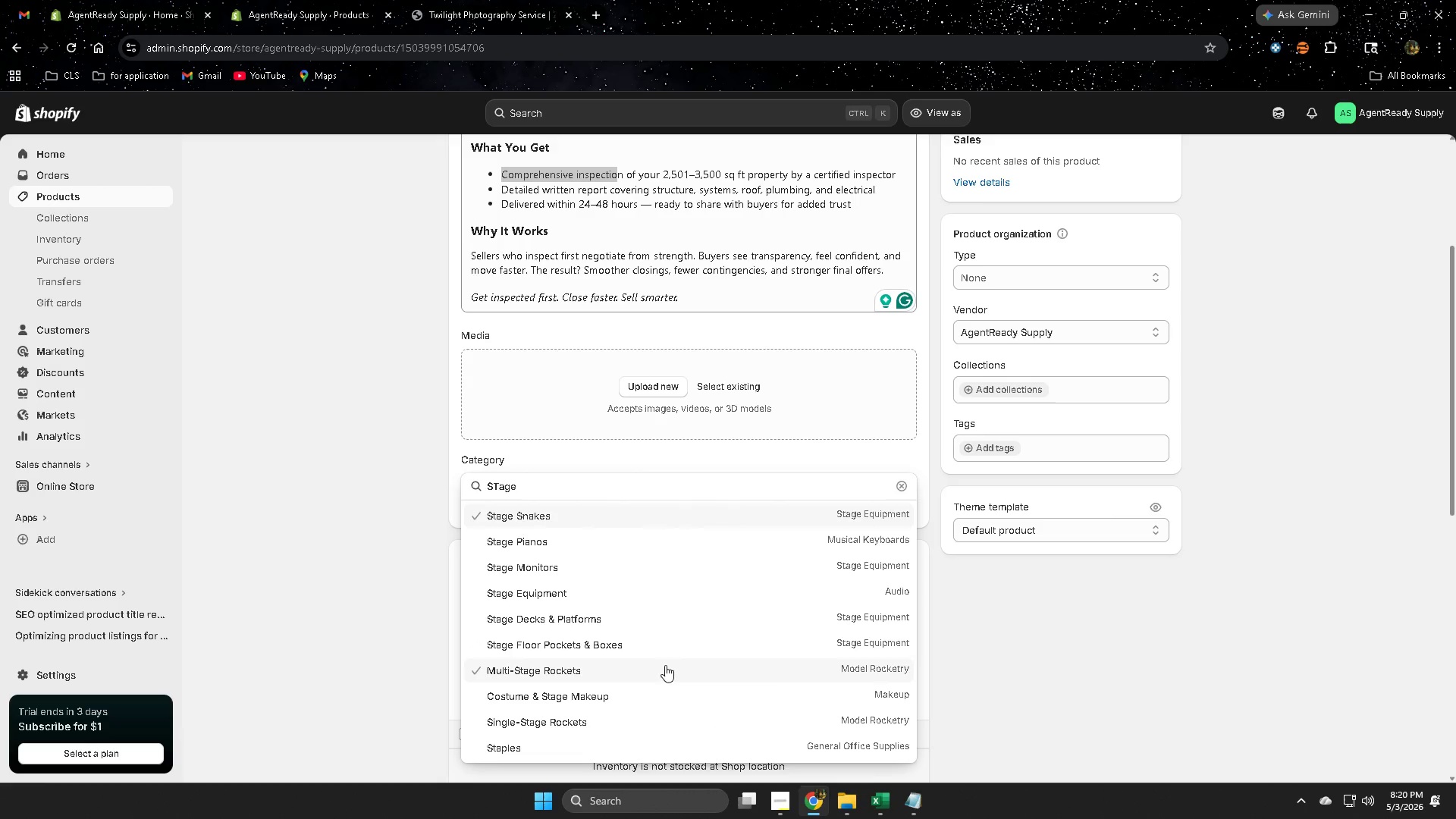 
wait(5.23)
 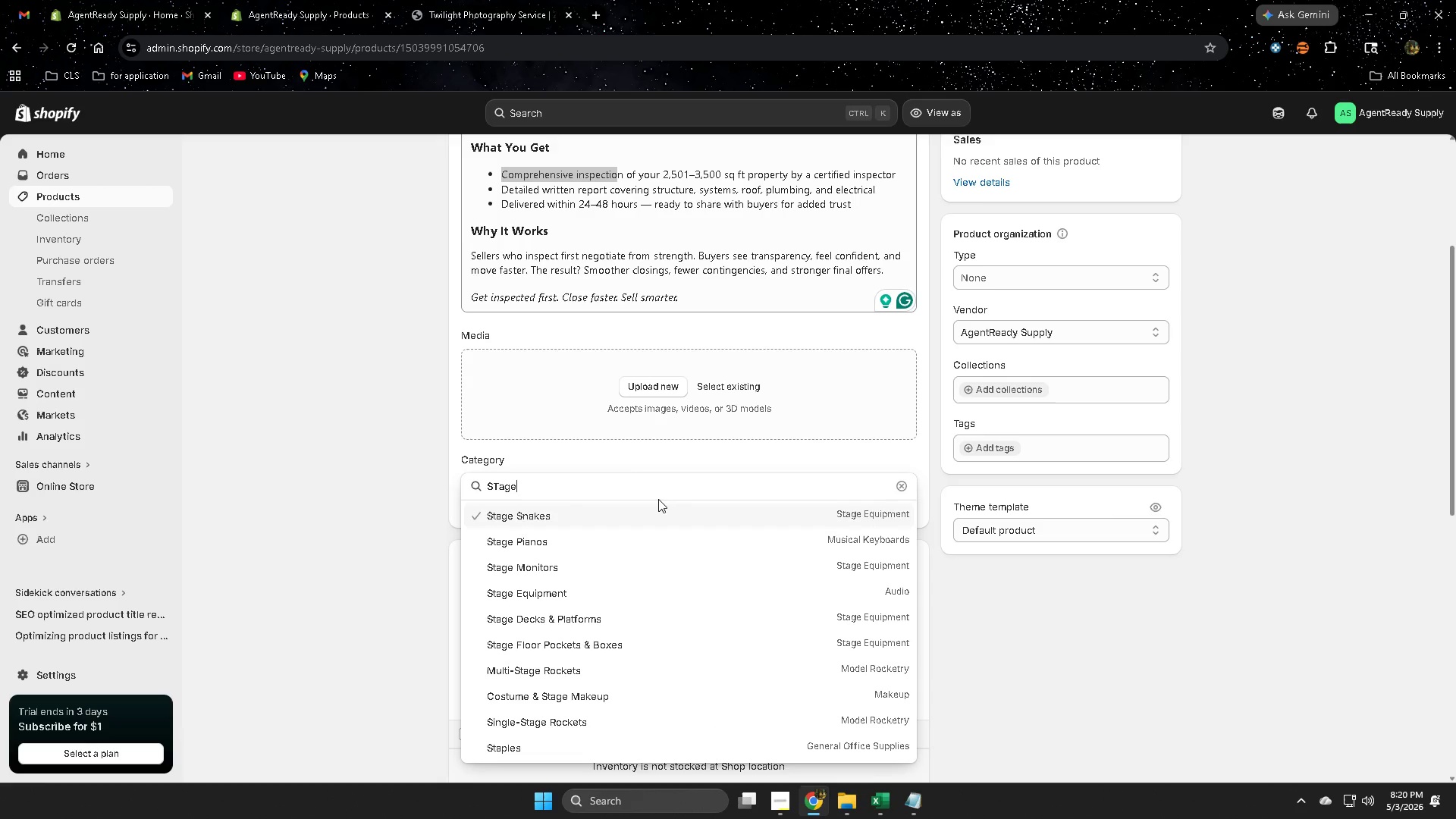 
scroll: coordinate [708, 693], scroll_direction: down, amount: 1.0
 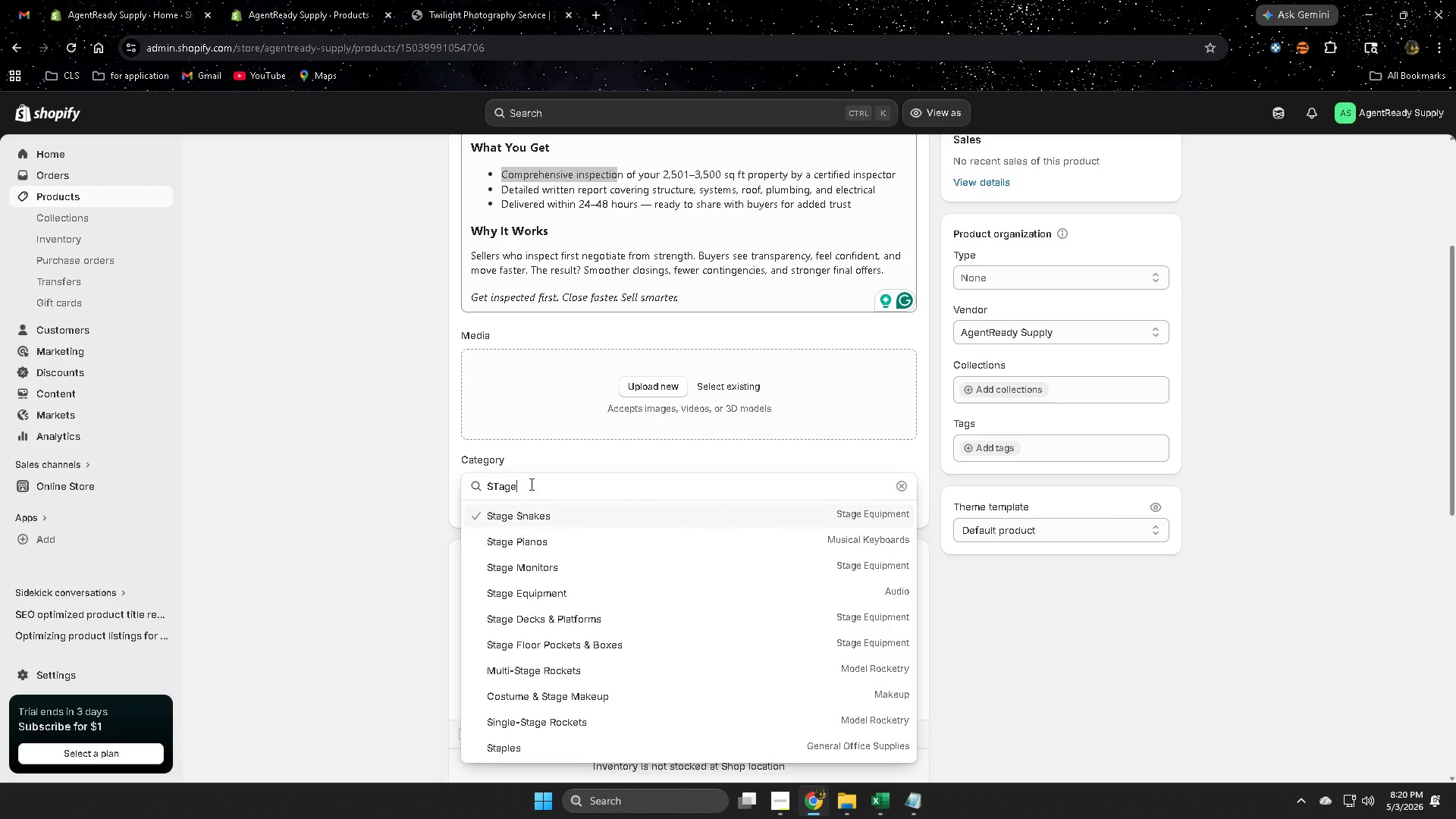 
double_click([530, 488])
 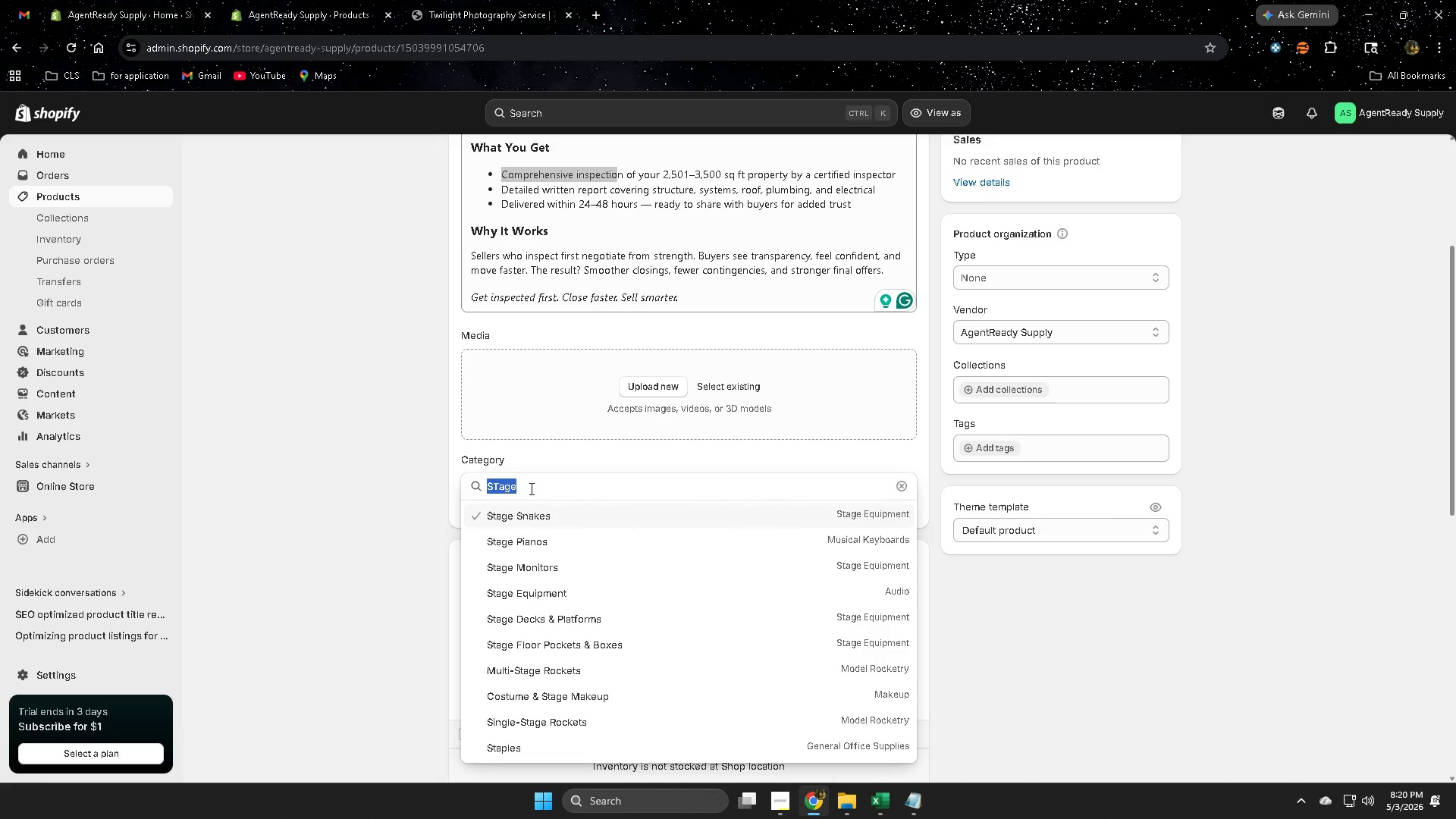 
triple_click([530, 488])